 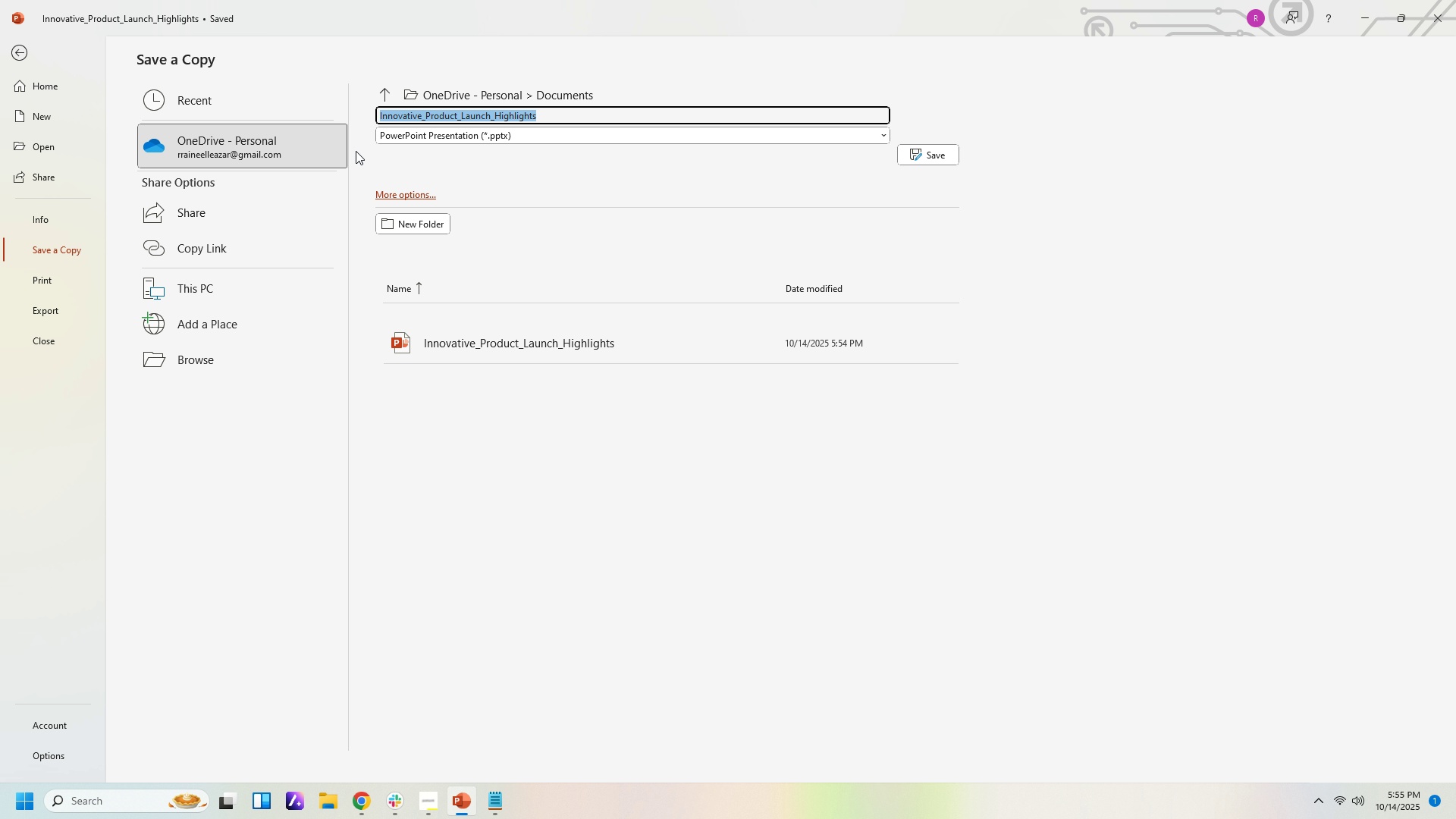 
type(Prof)
key(Backspace)
type(de)
key(Backspace)
type(uct Lan)
key(Backspace)
key(Backspace)
key(Backspace)
key(Backspace)
type(_Launch_Eventy)
key(Backspace)
 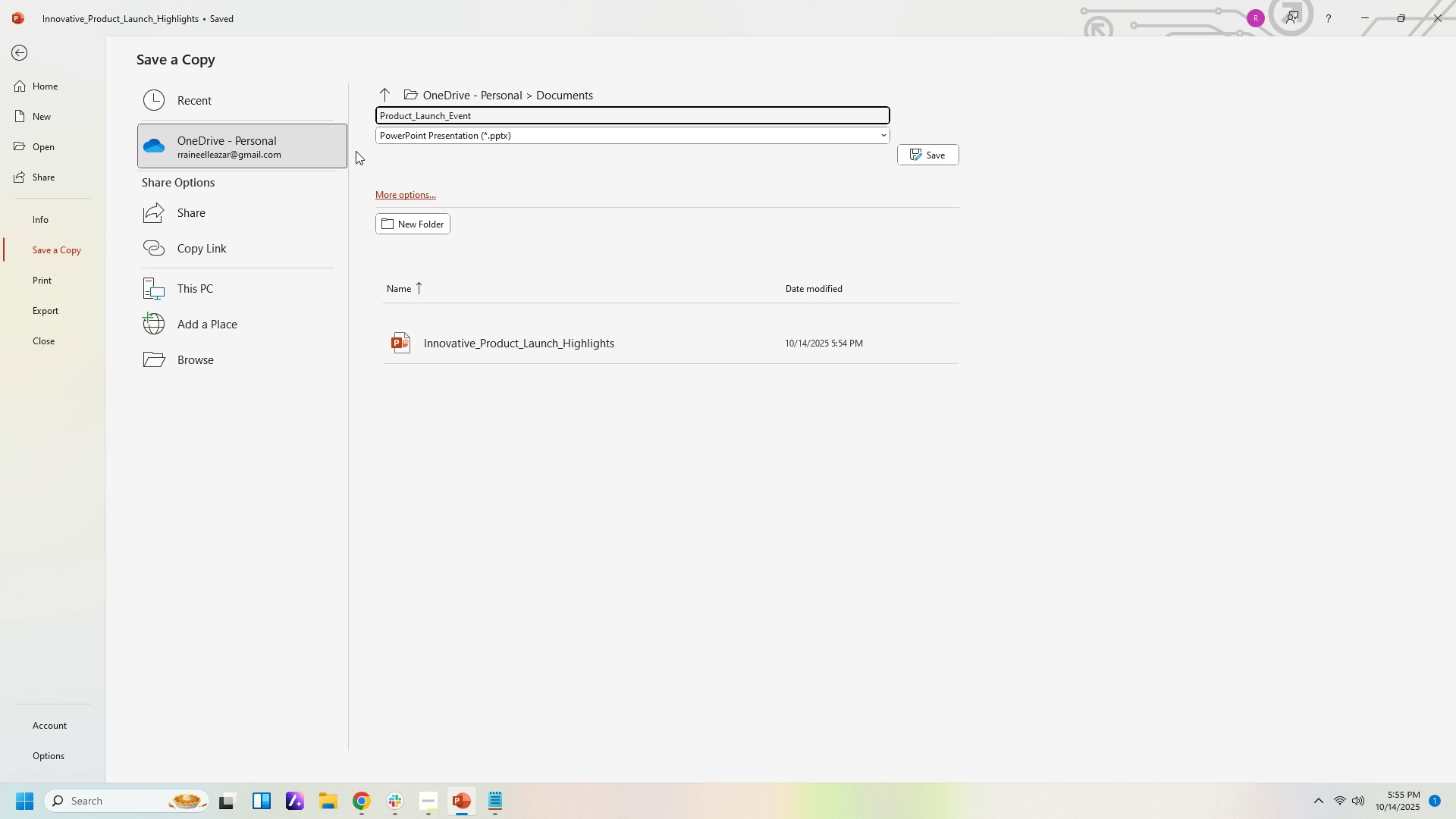 
mouse_move([422, 225])
 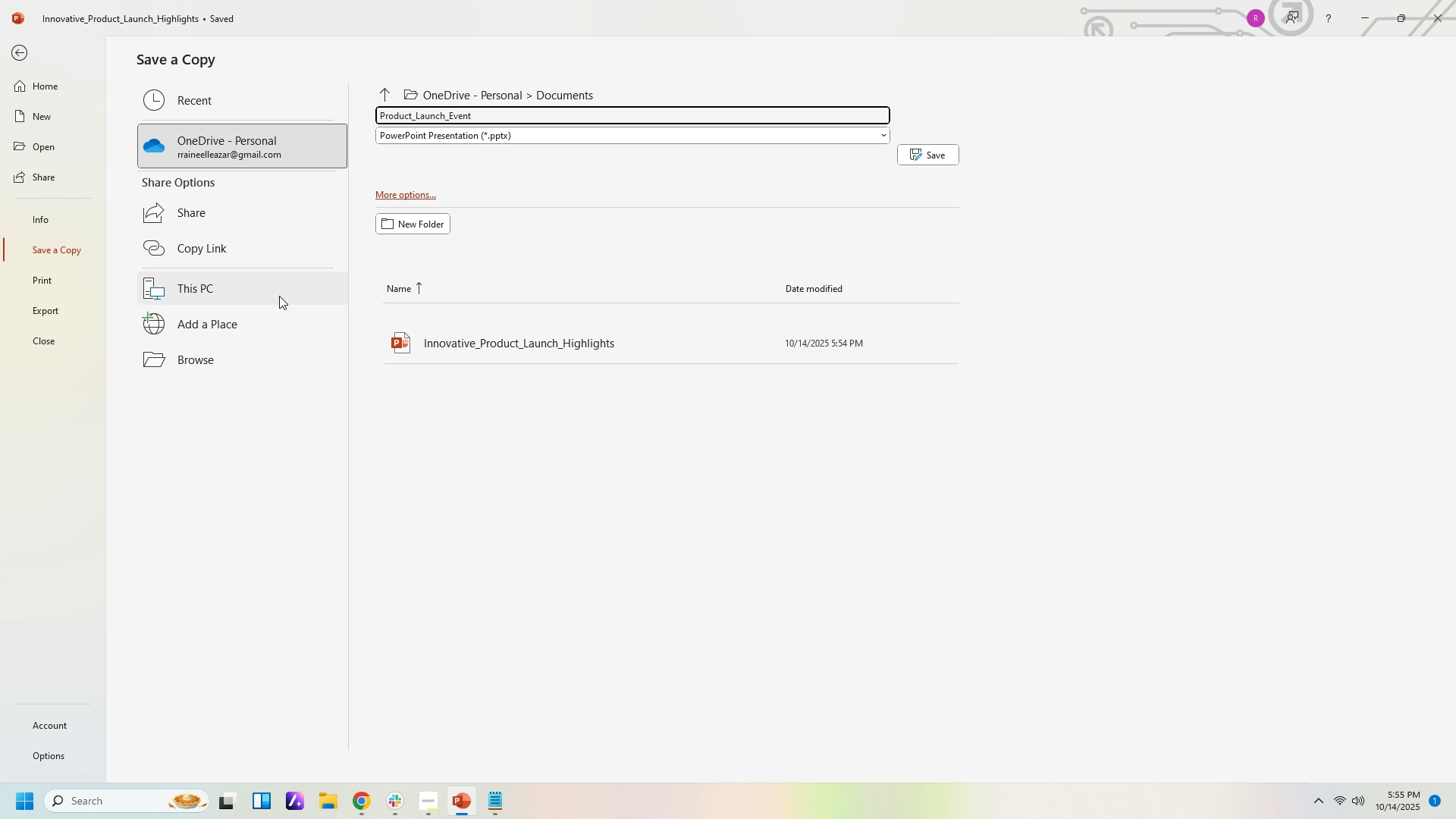 
left_click([279, 296])
 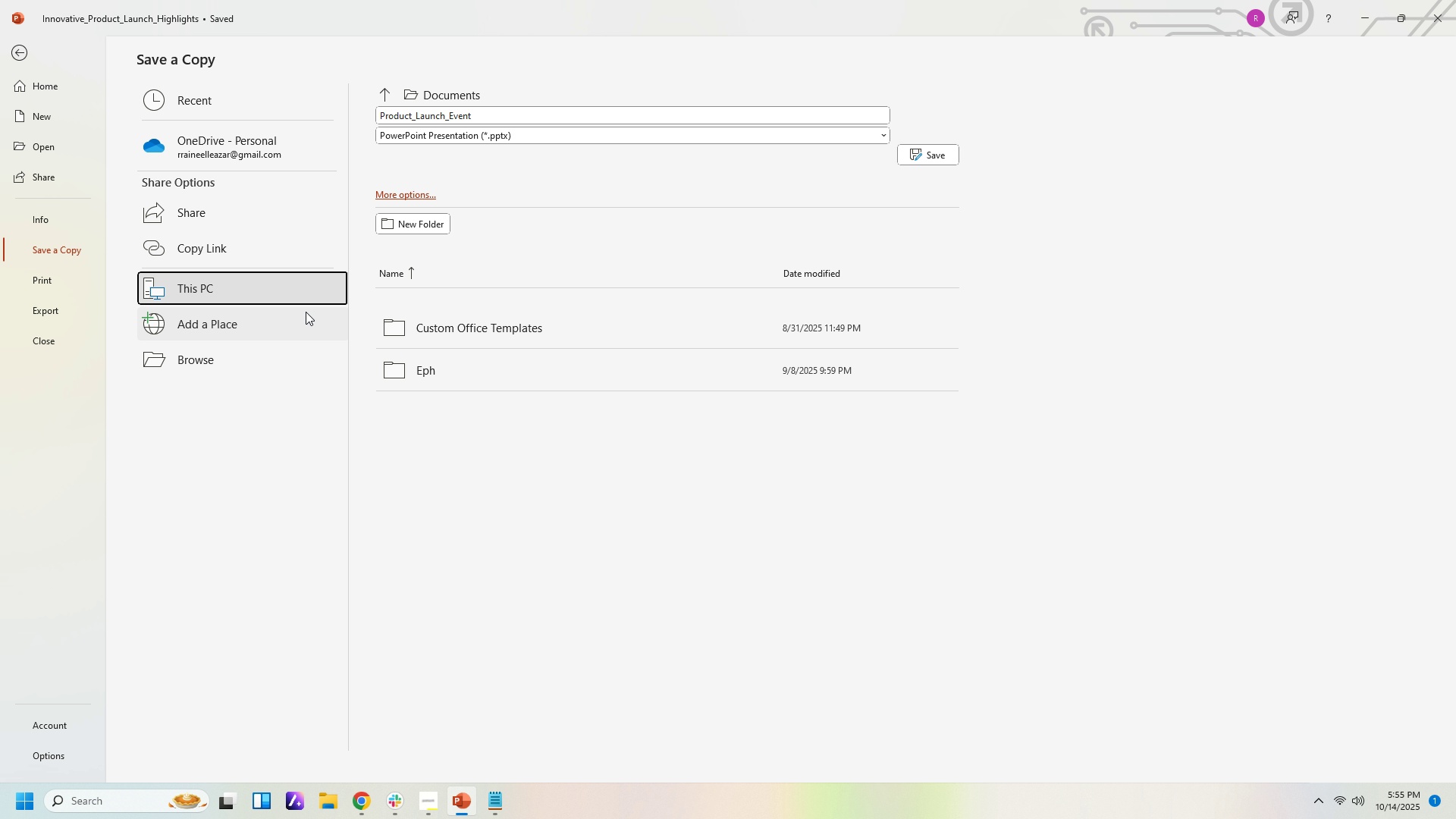 
left_click([308, 292])
 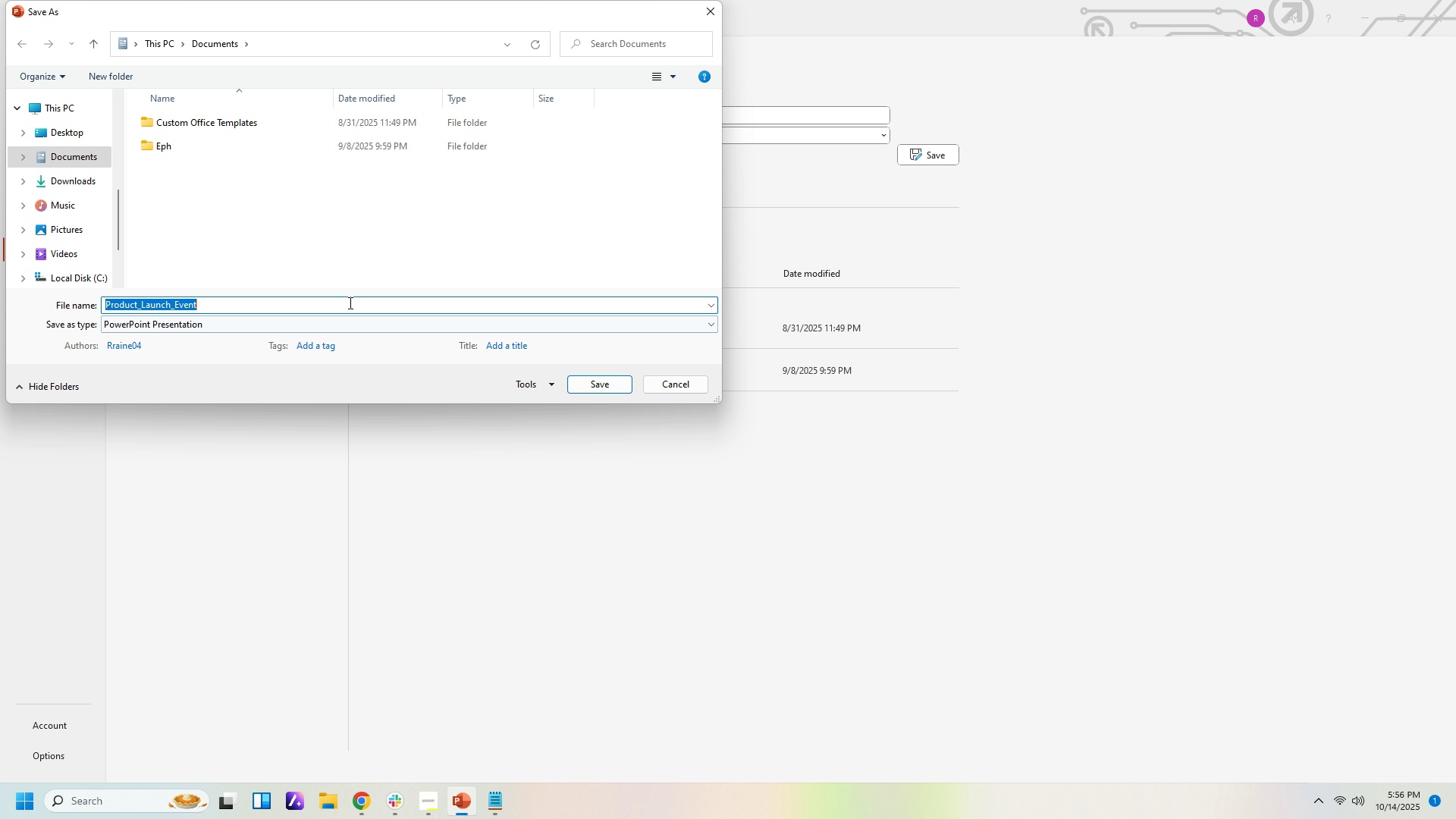 
wait(8.28)
 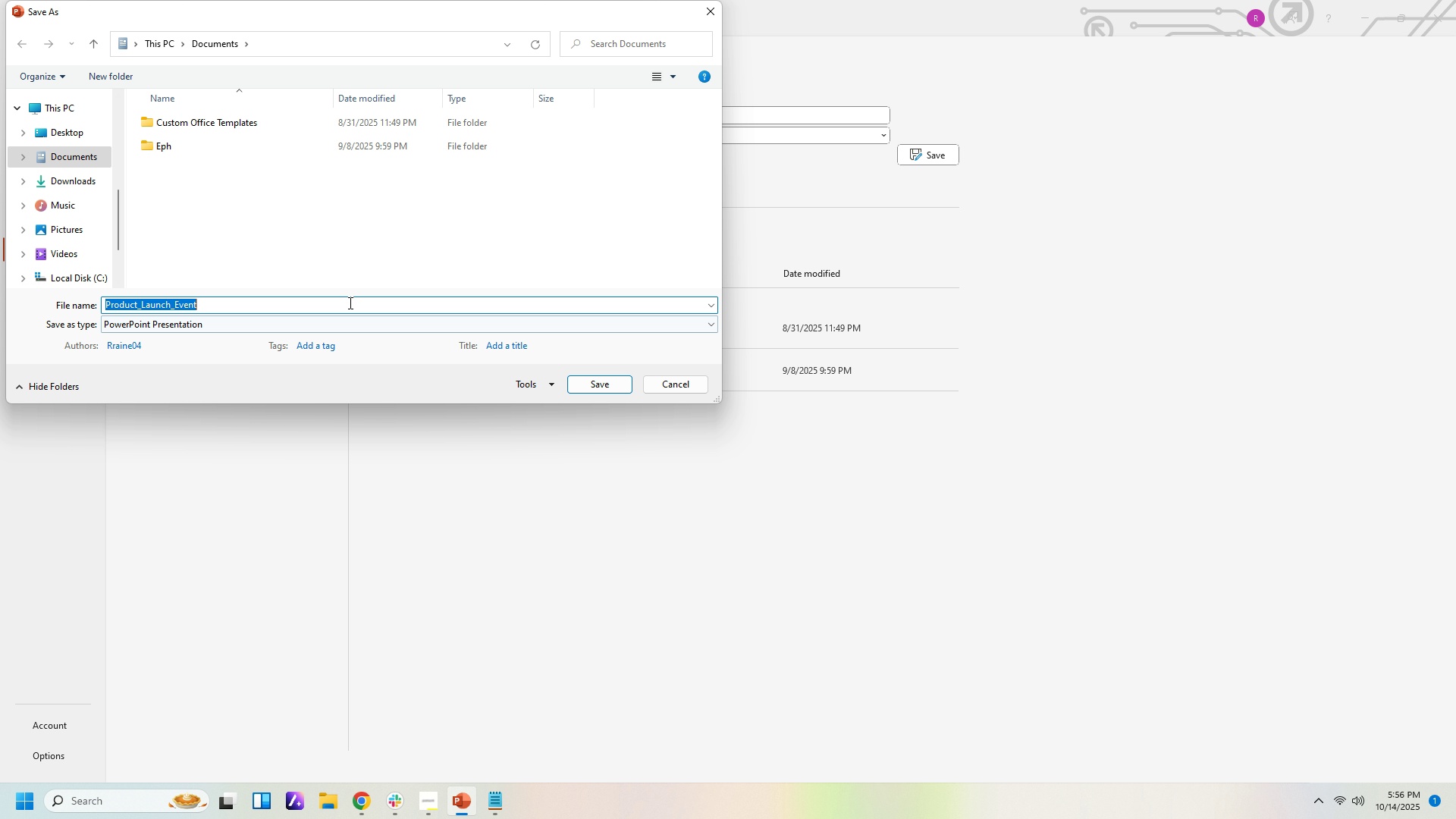 
left_click([681, 326])
 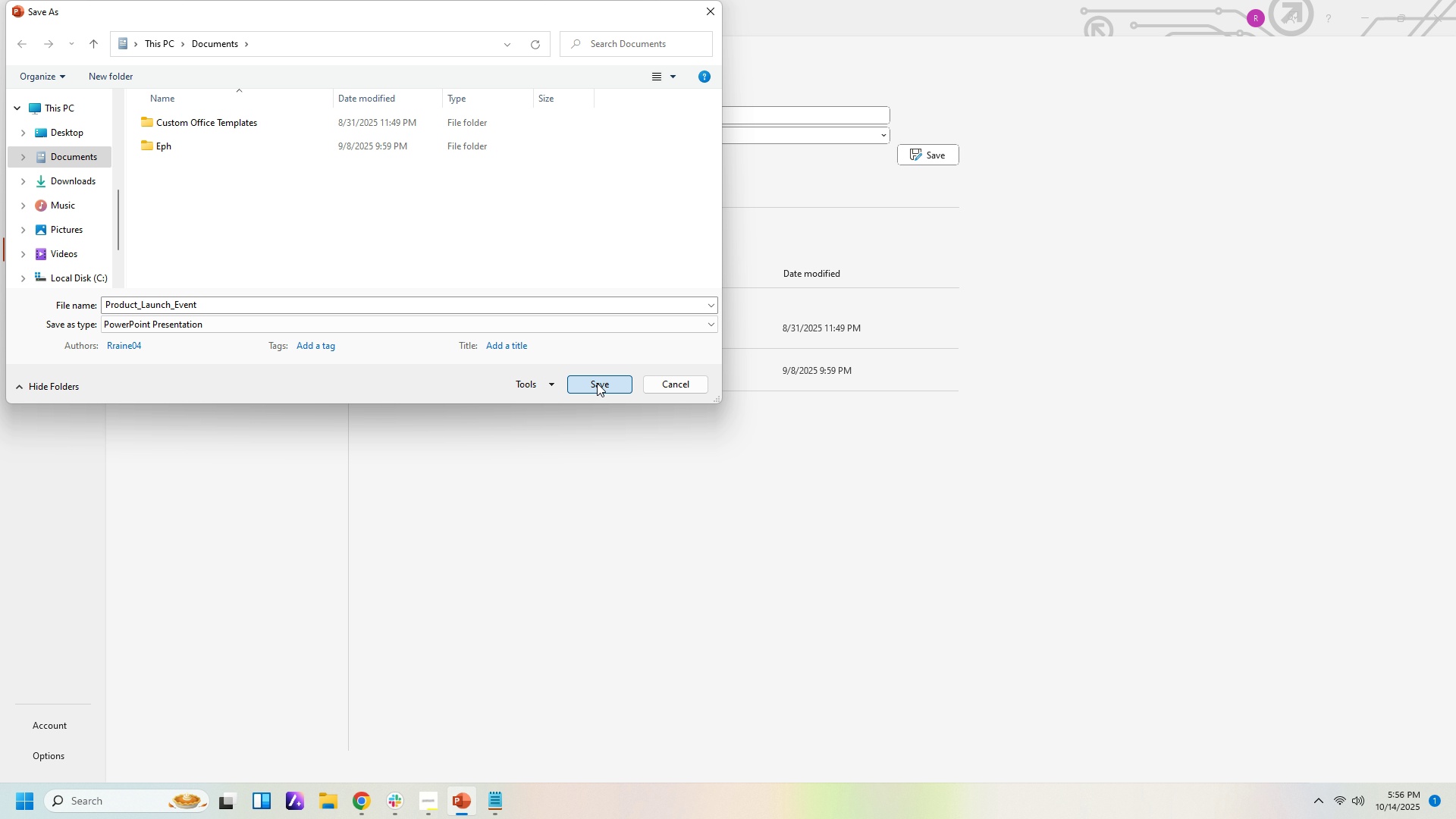 
left_click([597, 383])
 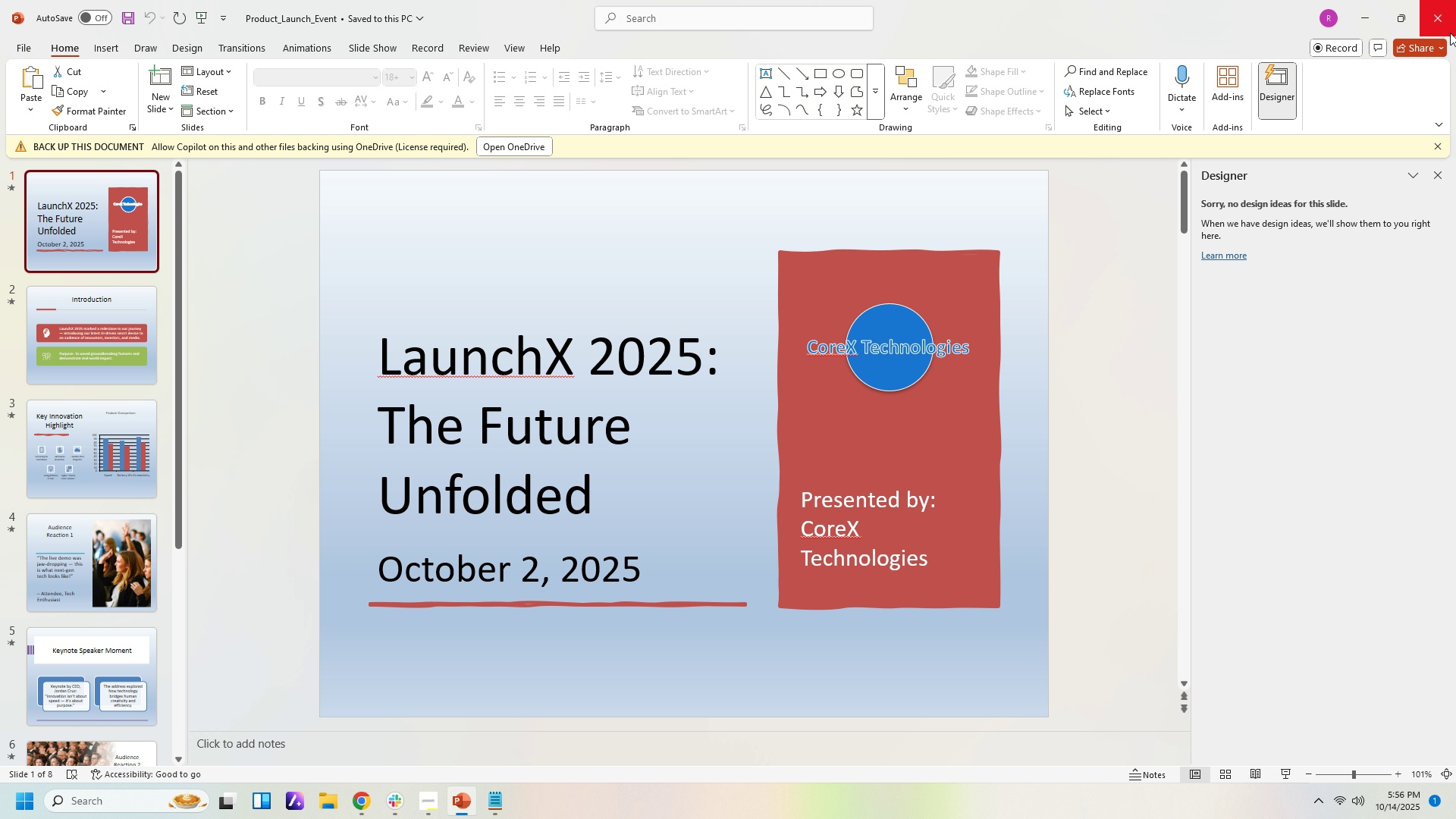 
wait(11.36)
 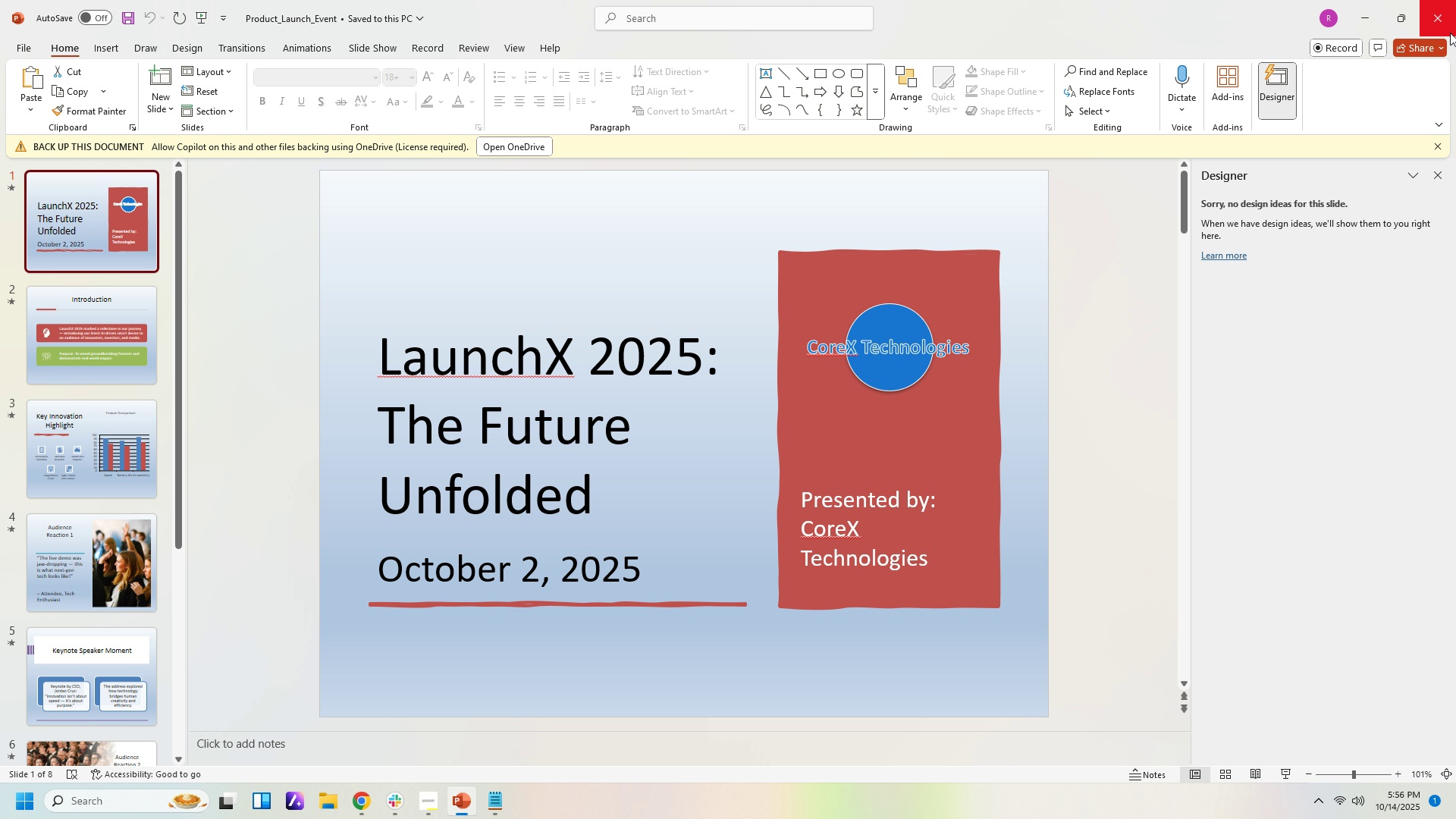 
left_click([62, 49])
 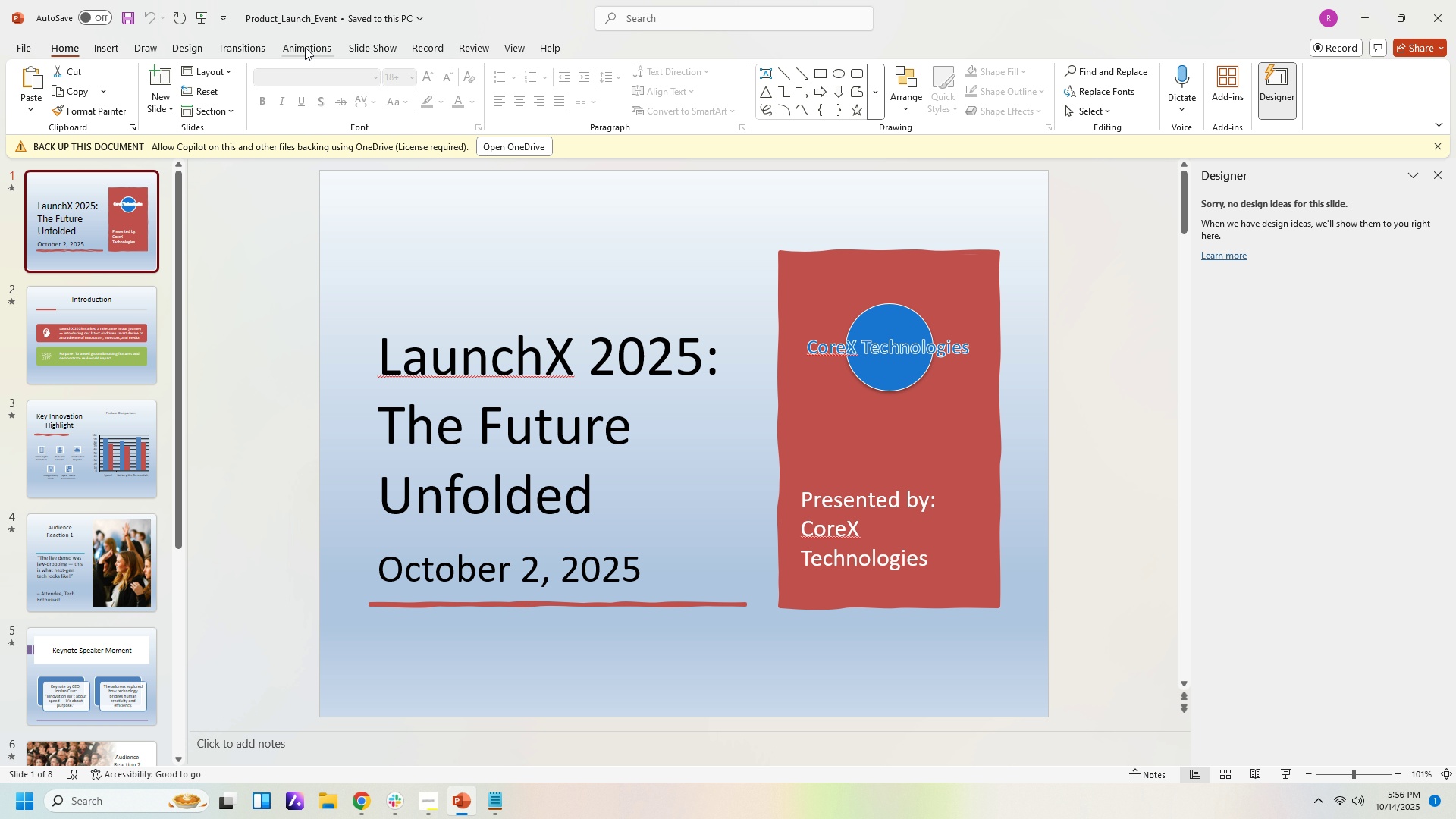 
left_click([305, 47])
 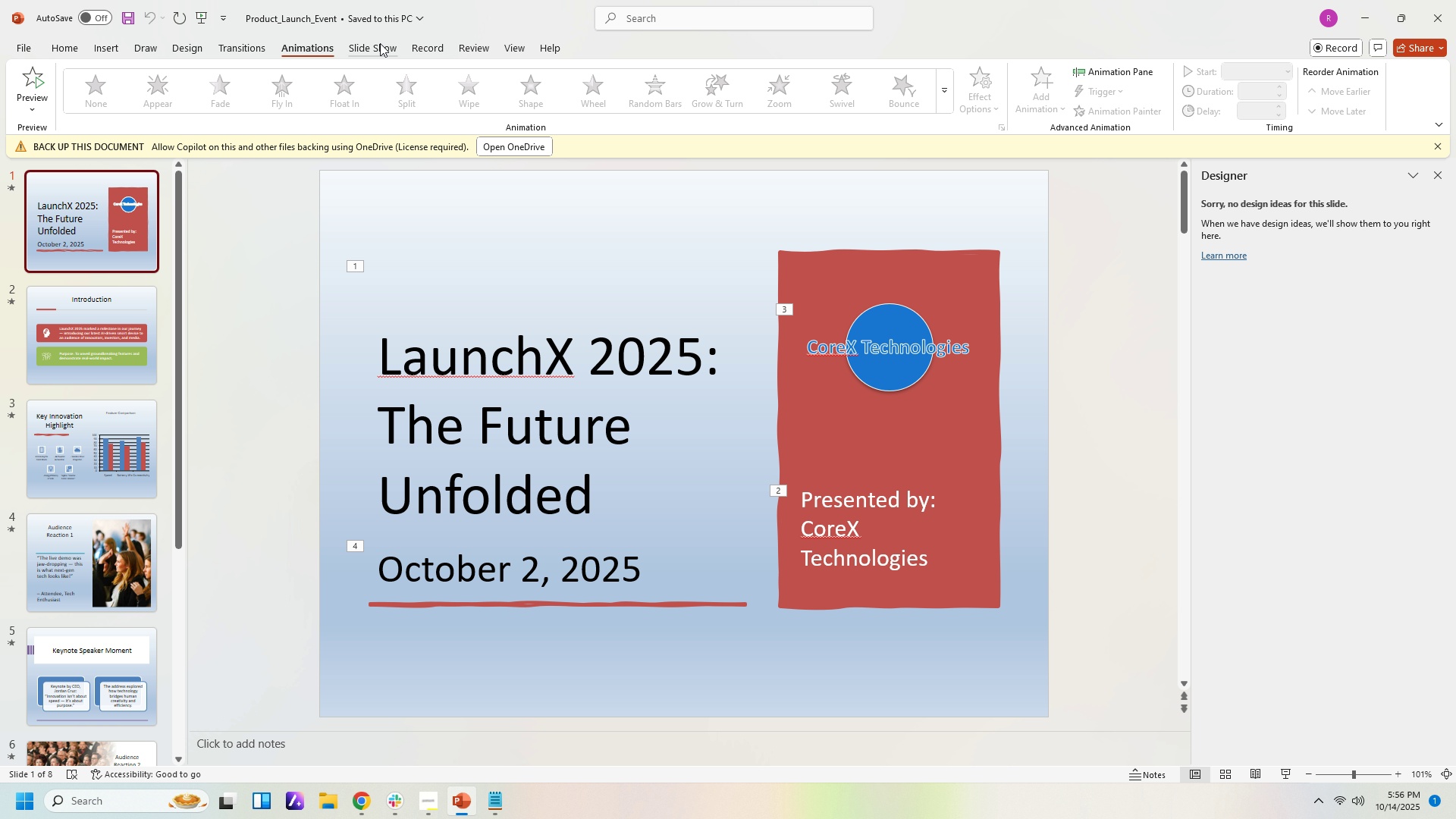 
left_click([380, 43])
 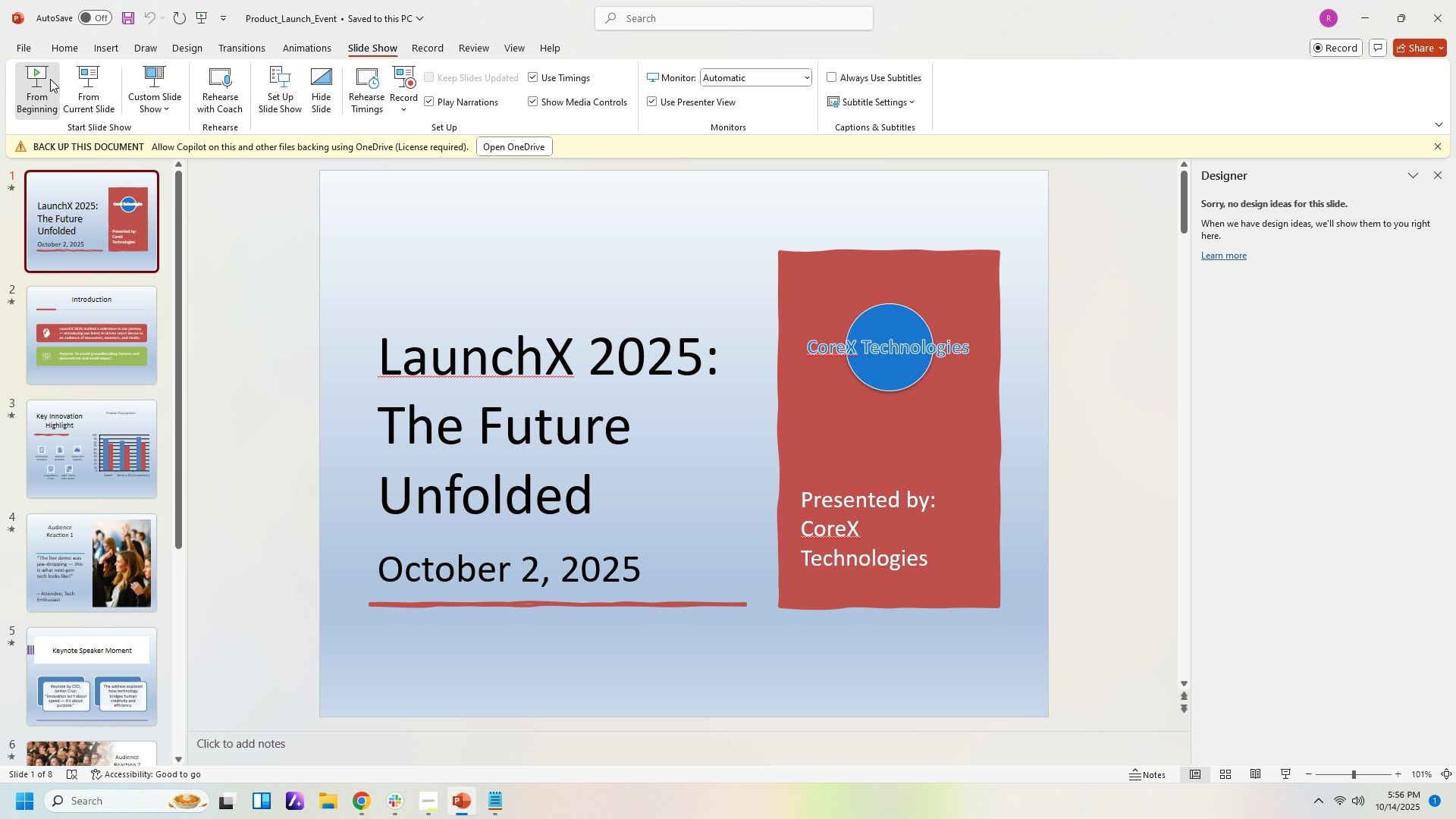 
left_click([50, 79])
 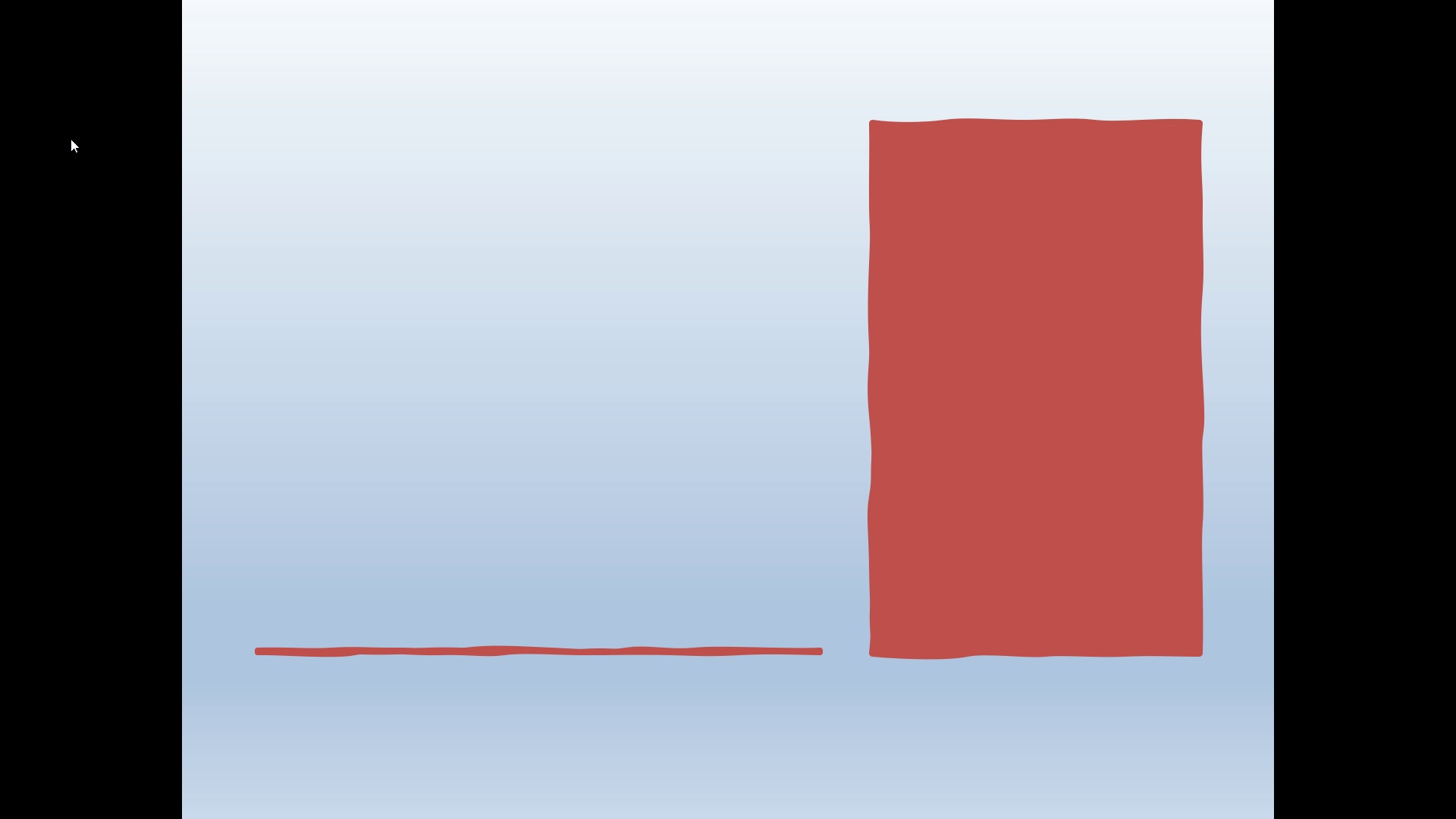 
key(ArrowDown)
 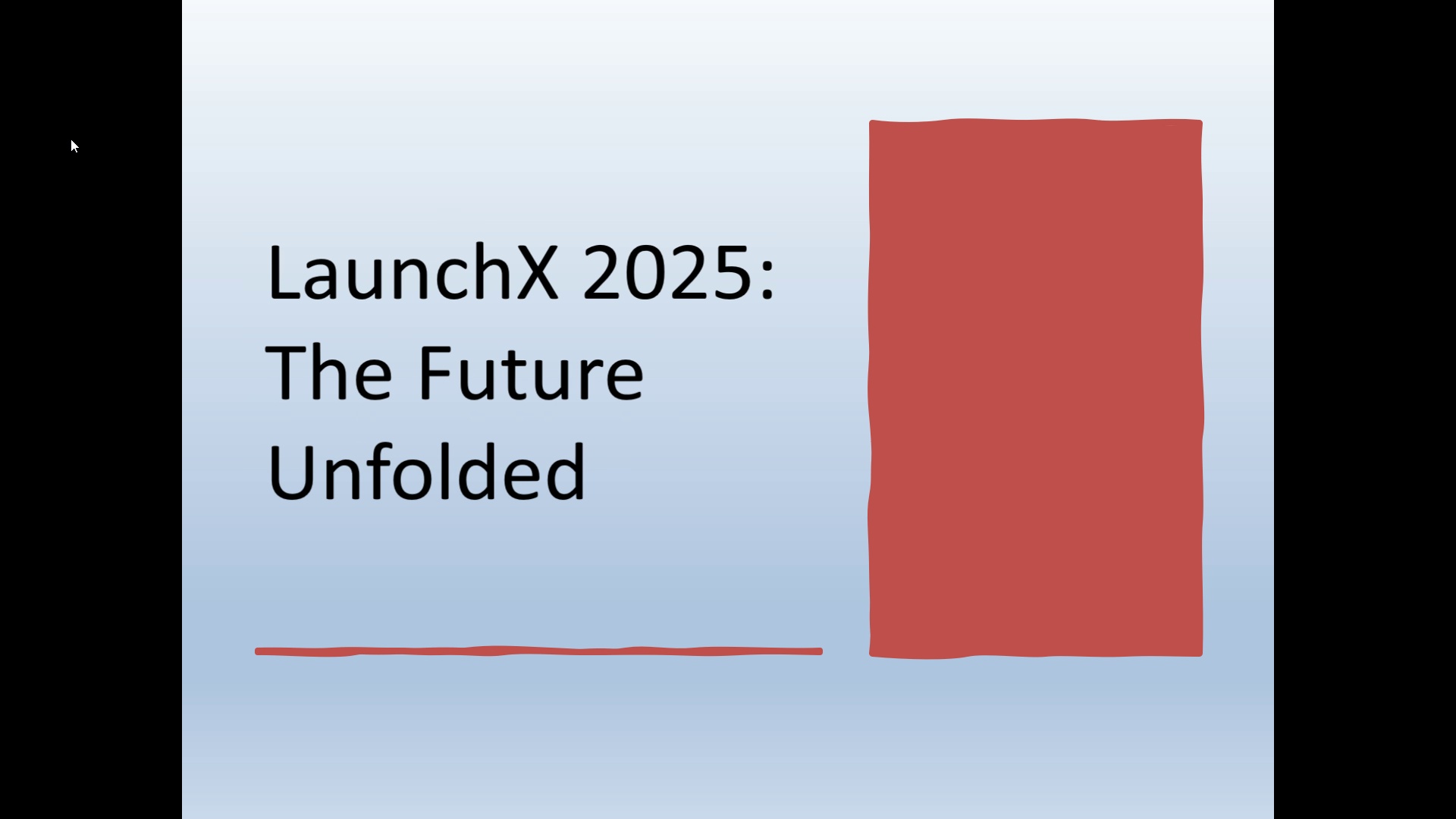 
key(ArrowDown)
 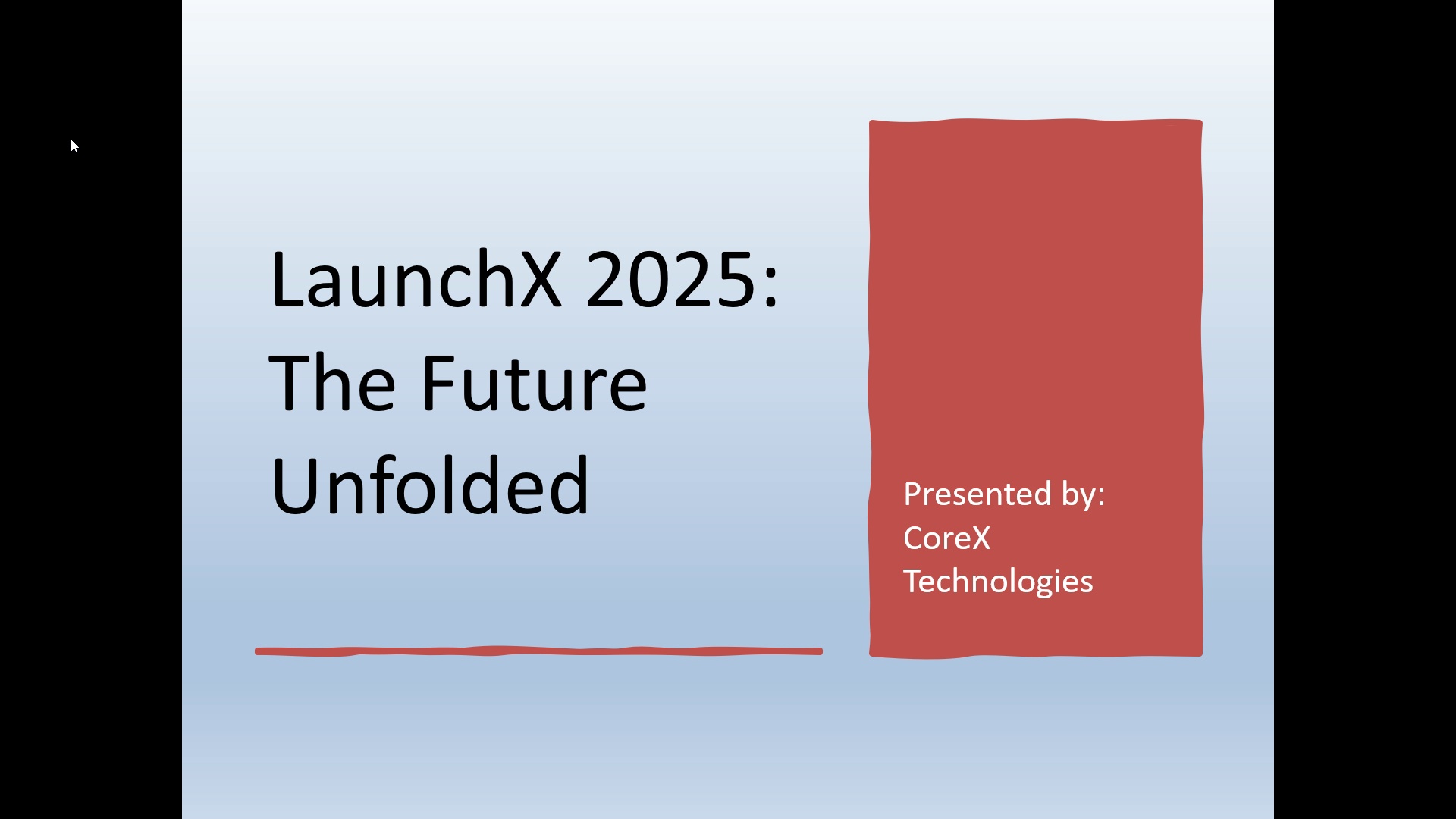 
key(ArrowDown)
 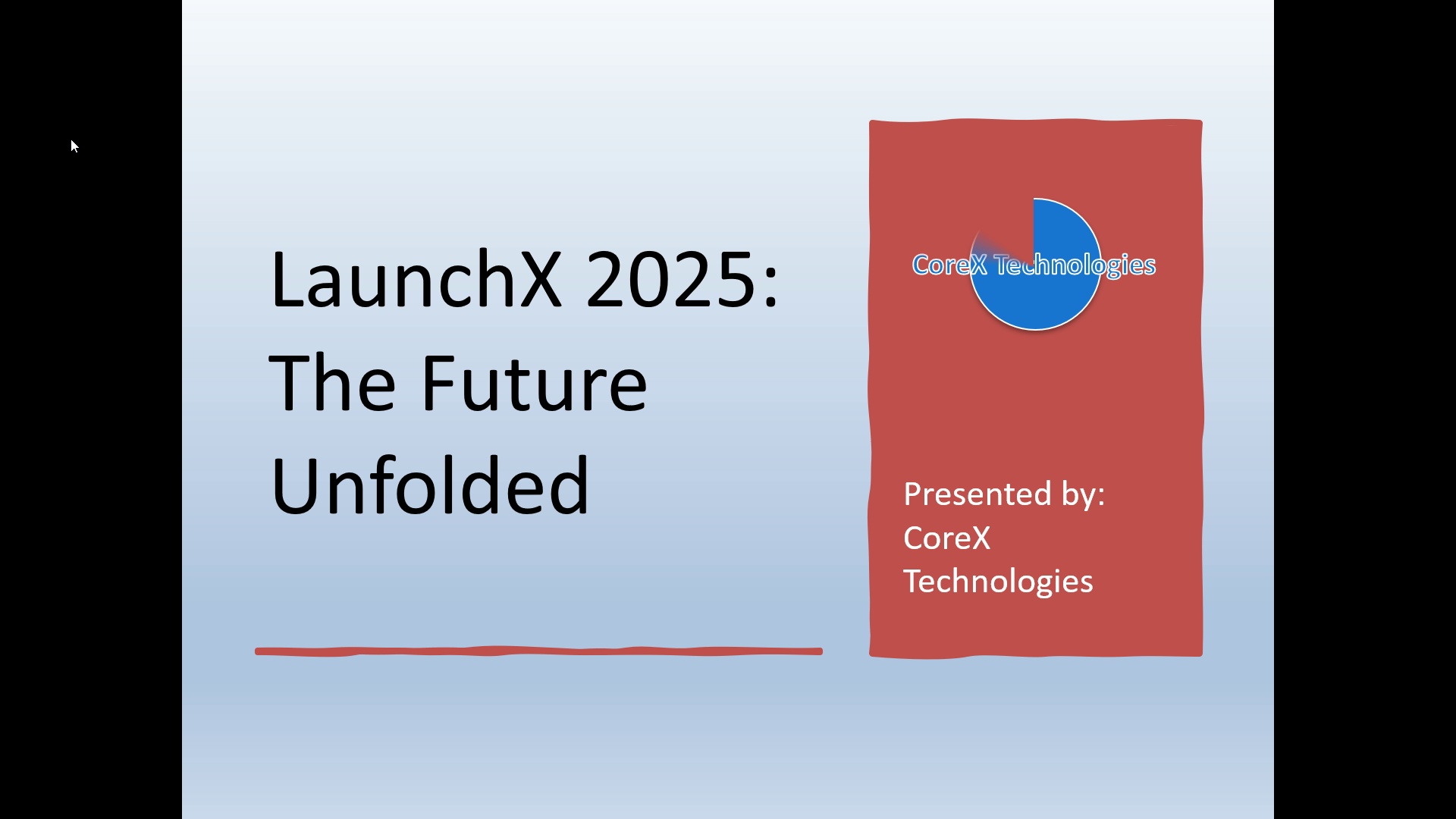 
key(ArrowDown)
 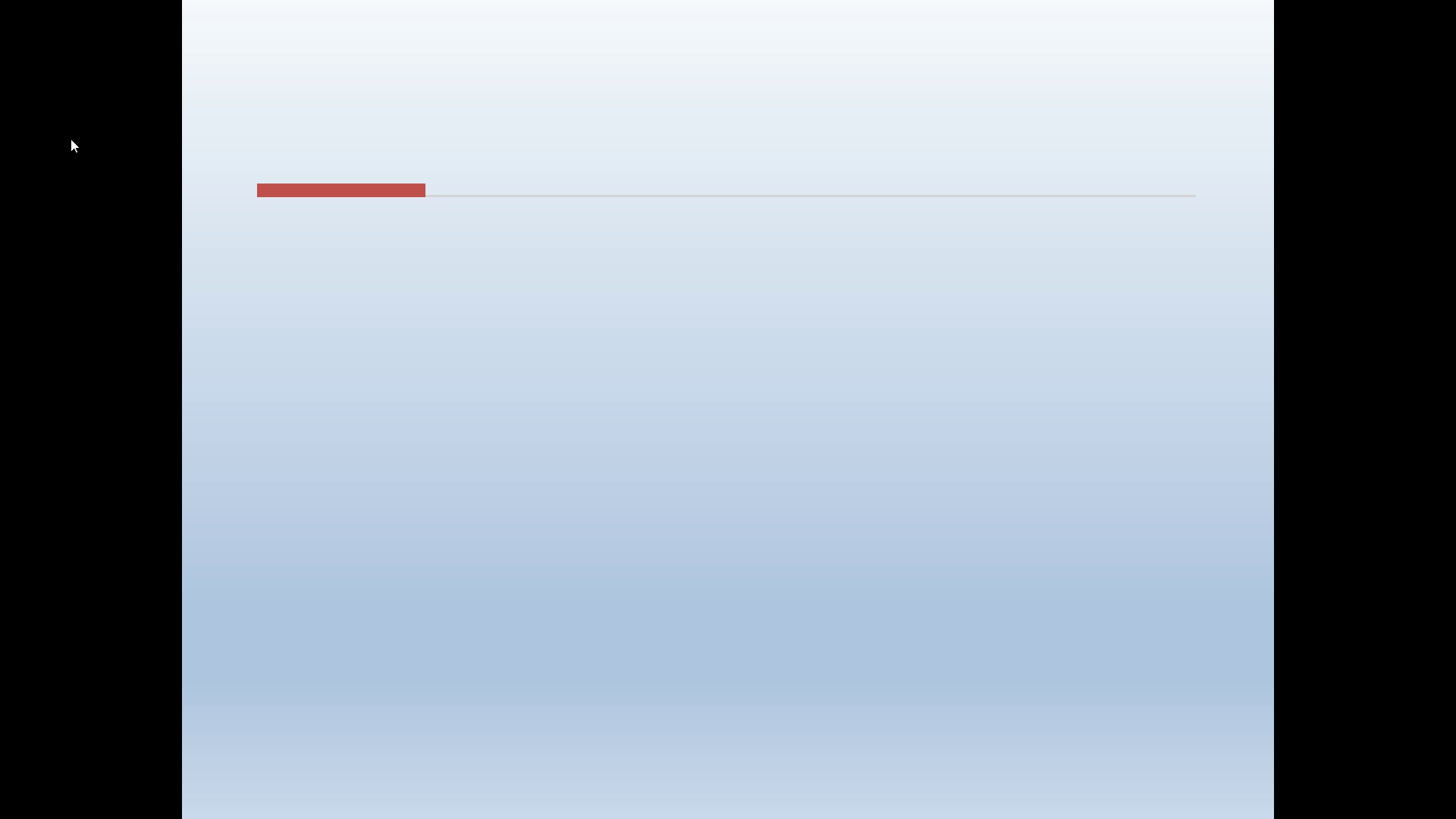 
key(ArrowDown)
 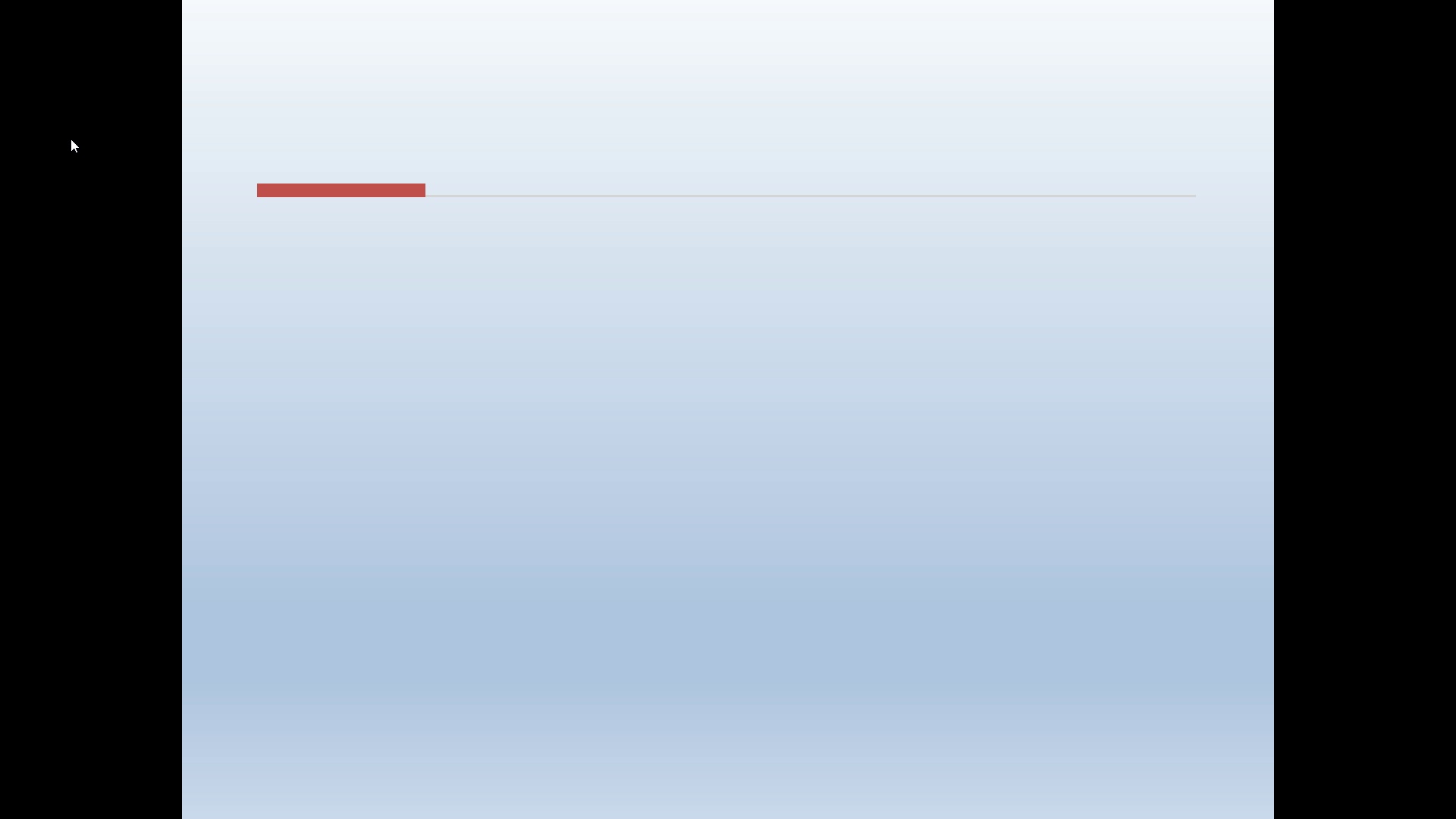 
key(ArrowDown)
 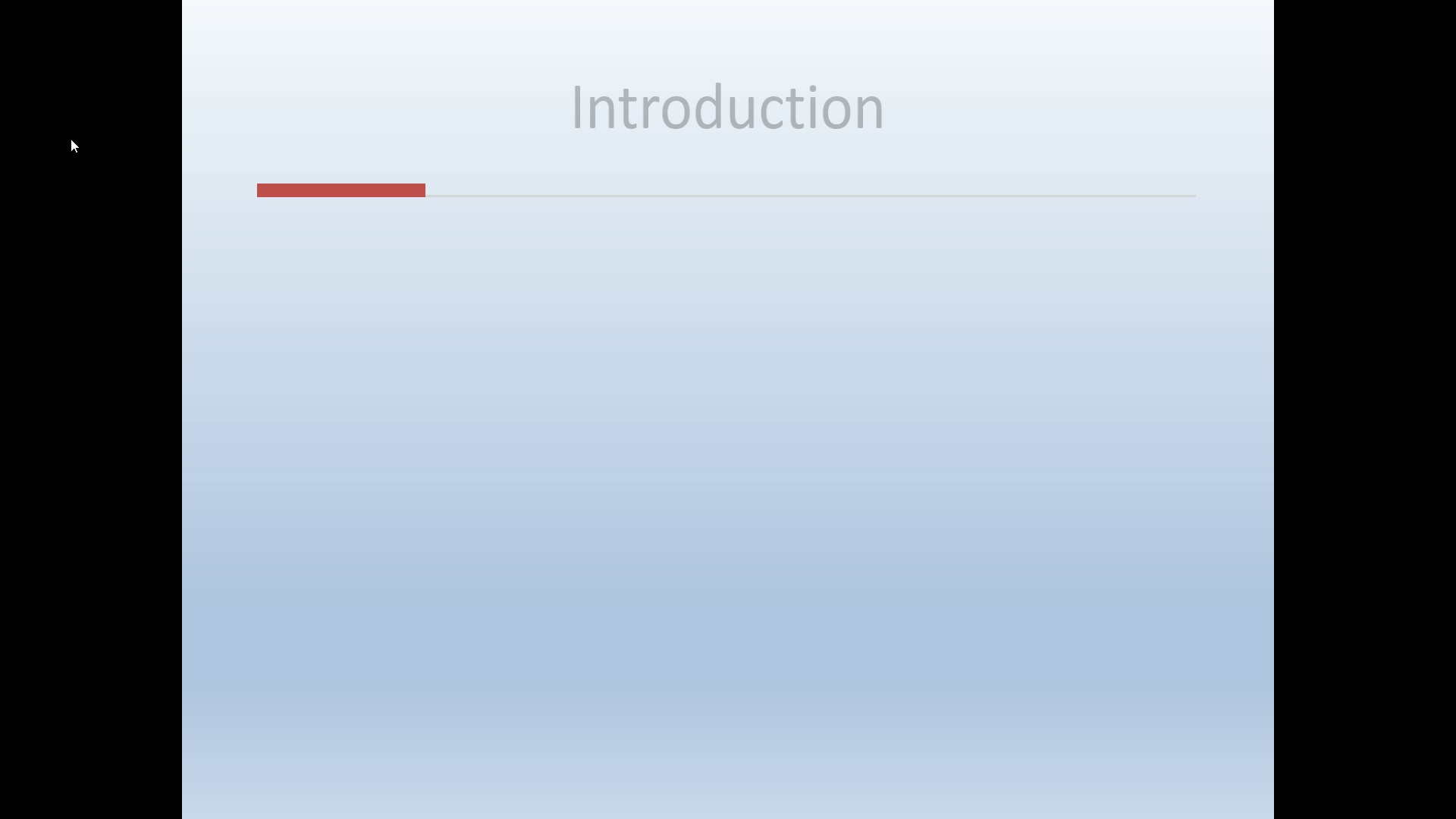 
key(ArrowDown)
 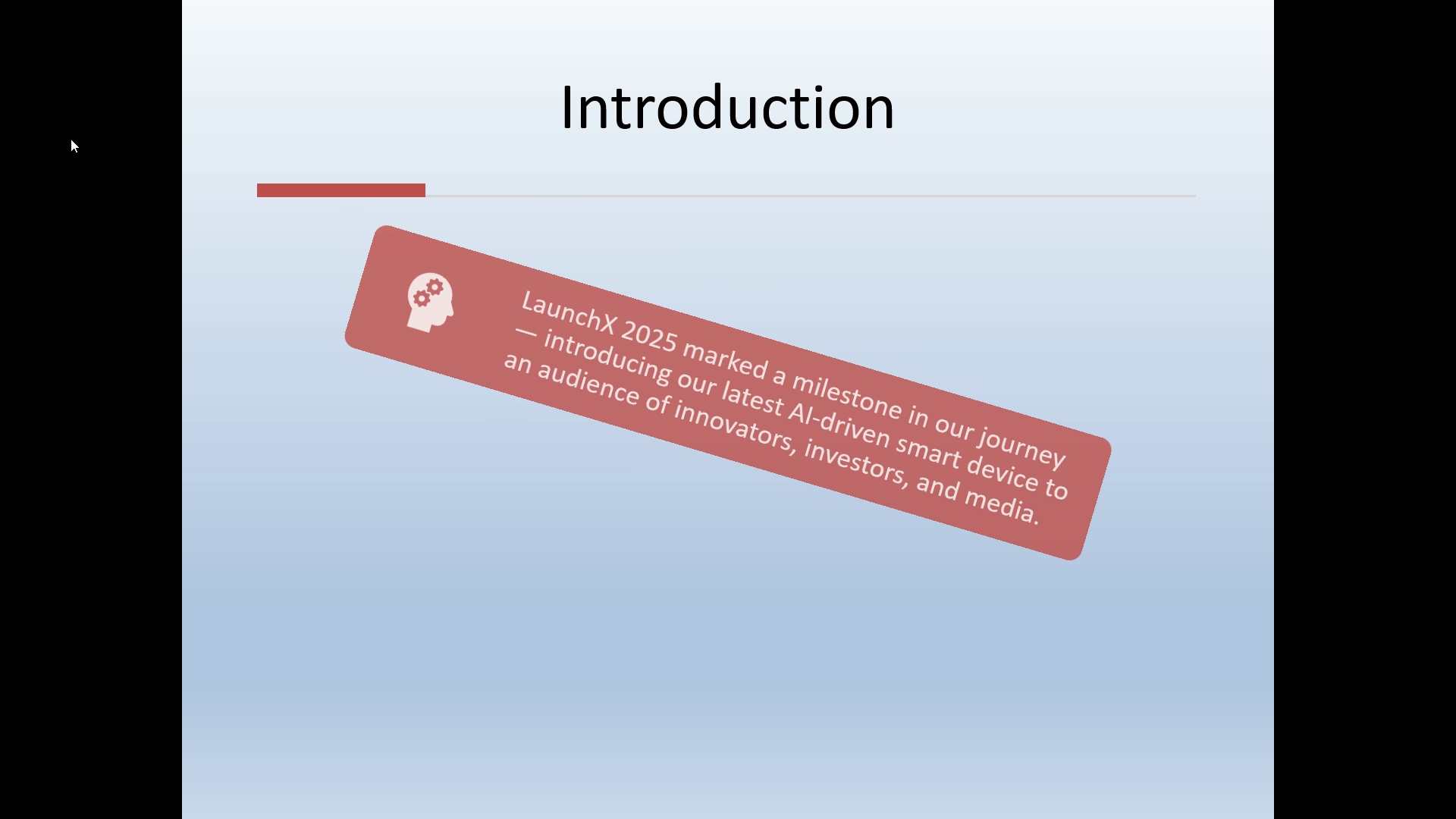 
key(ArrowDown)
 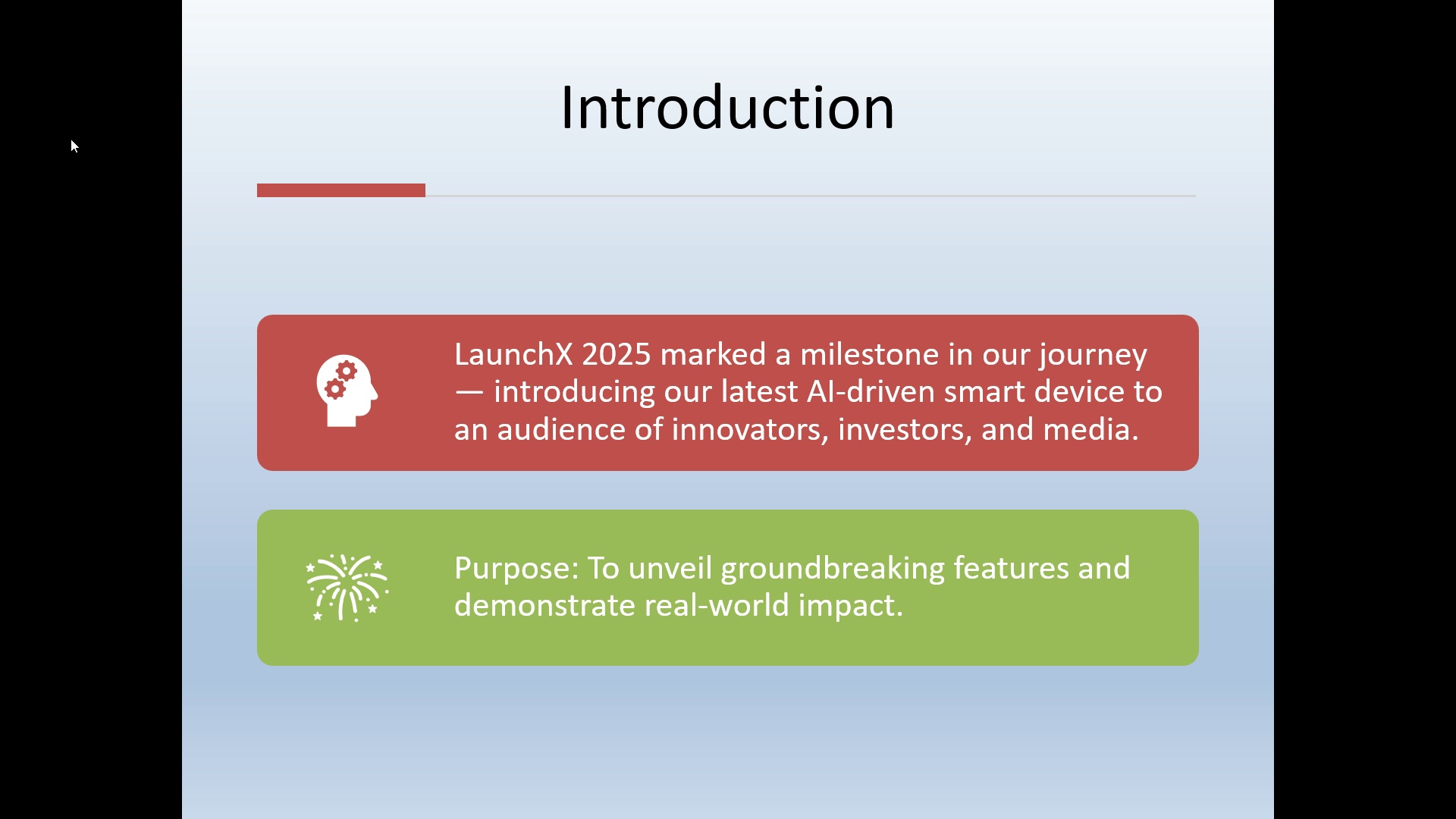 
key(ArrowLeft)
 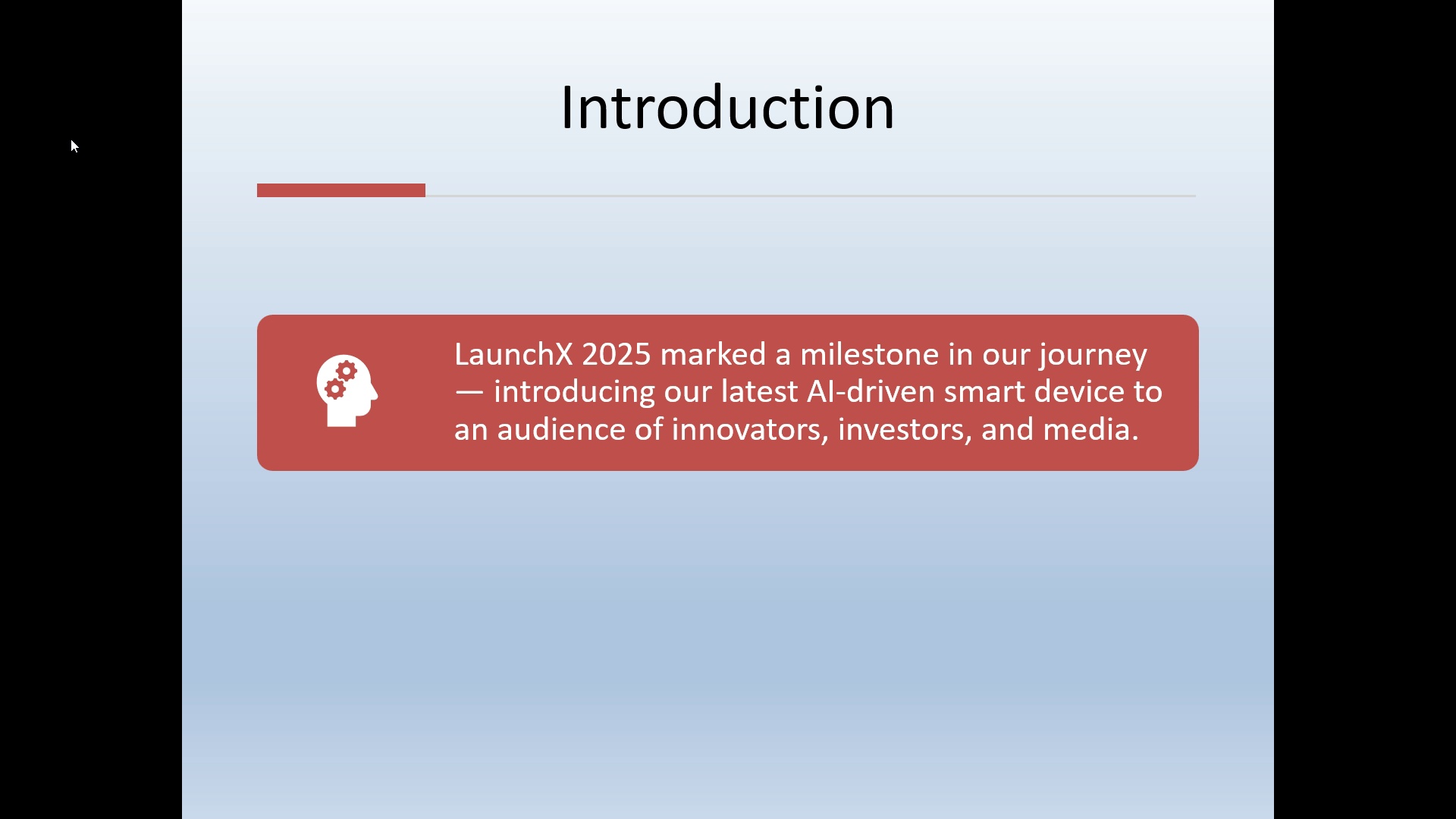 
wait(7.79)
 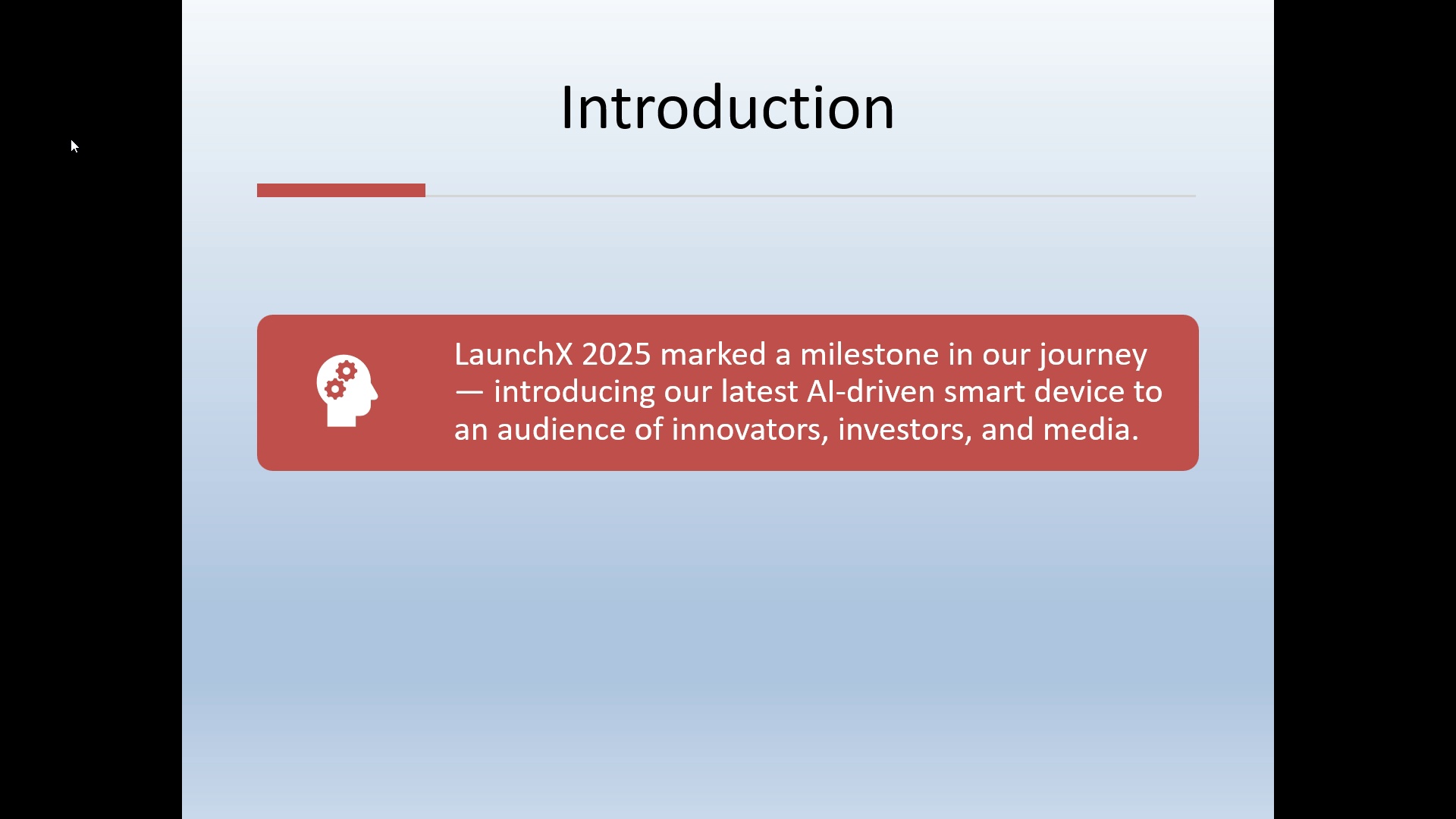 
key(ArrowDown)
 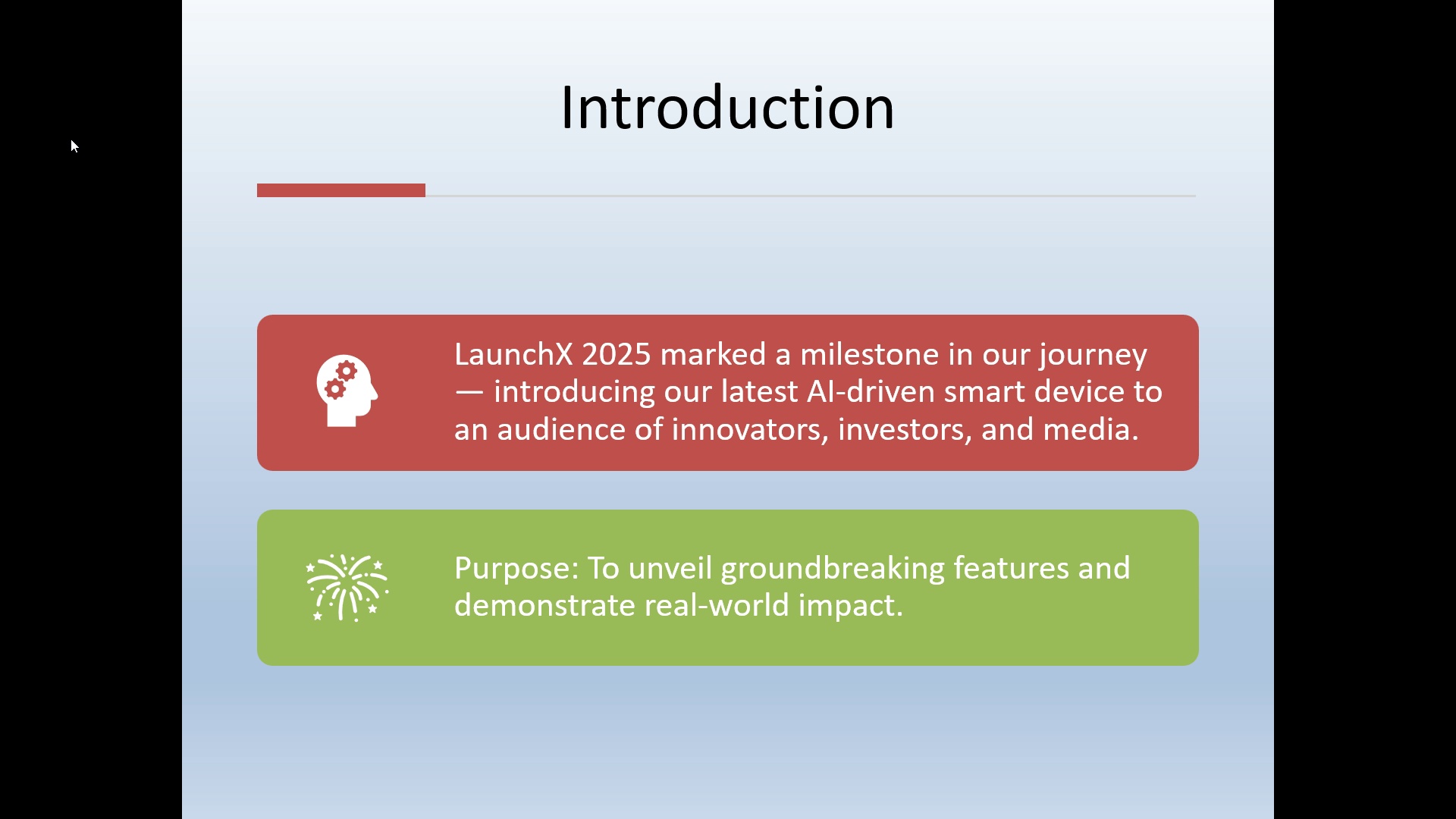 
key(ArrowDown)
 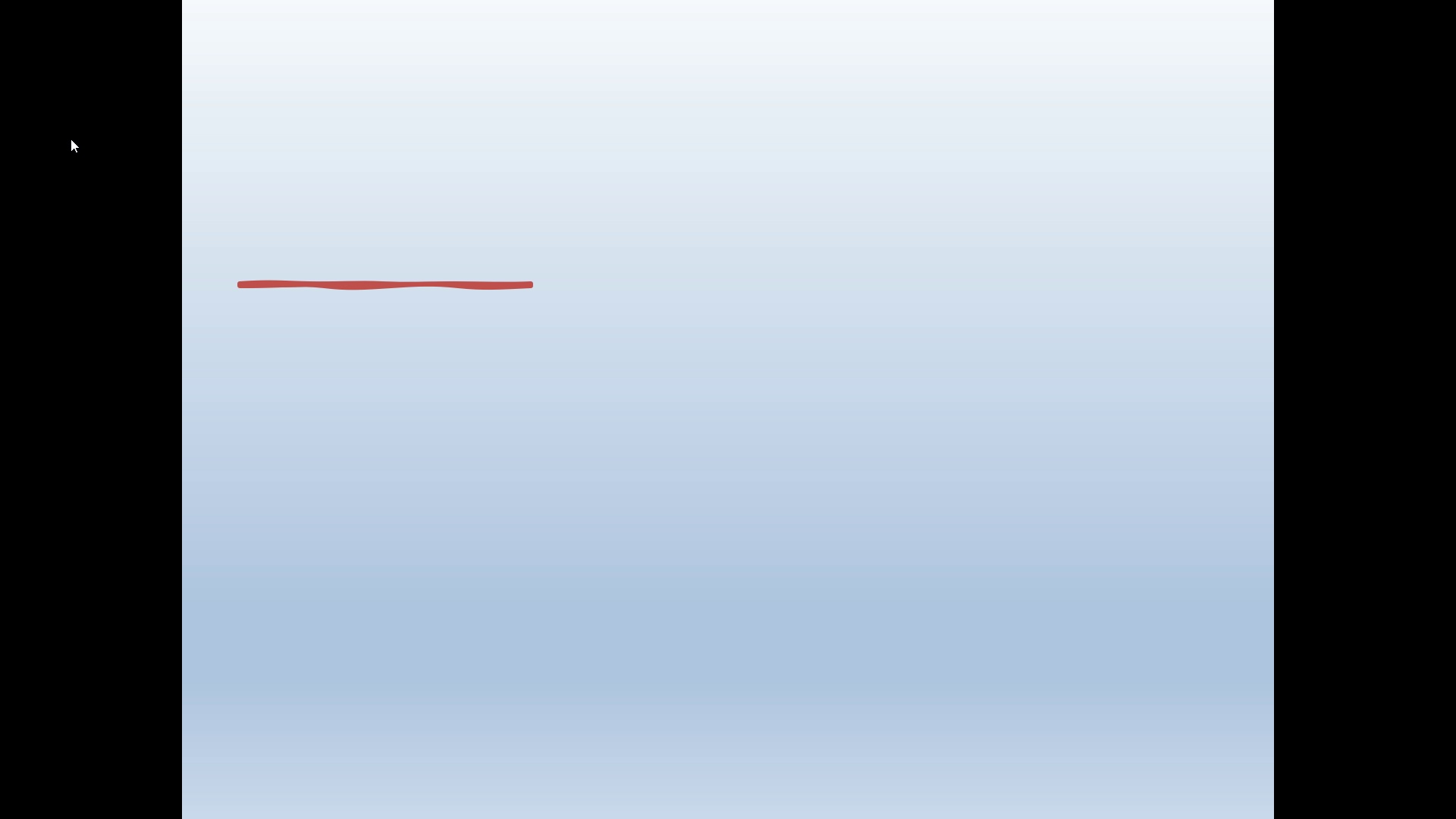 
key(ArrowDown)
 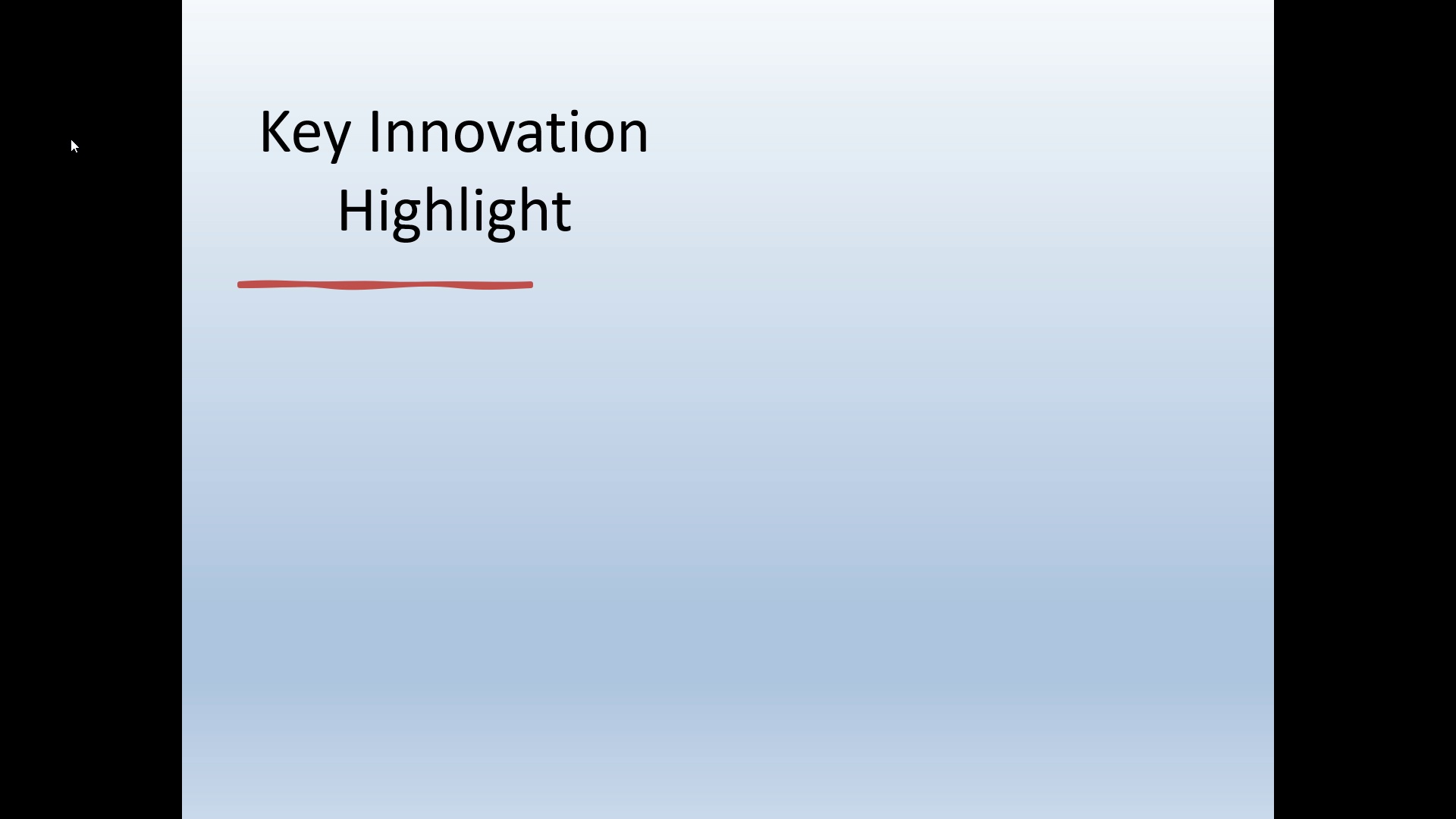 
key(ArrowDown)
 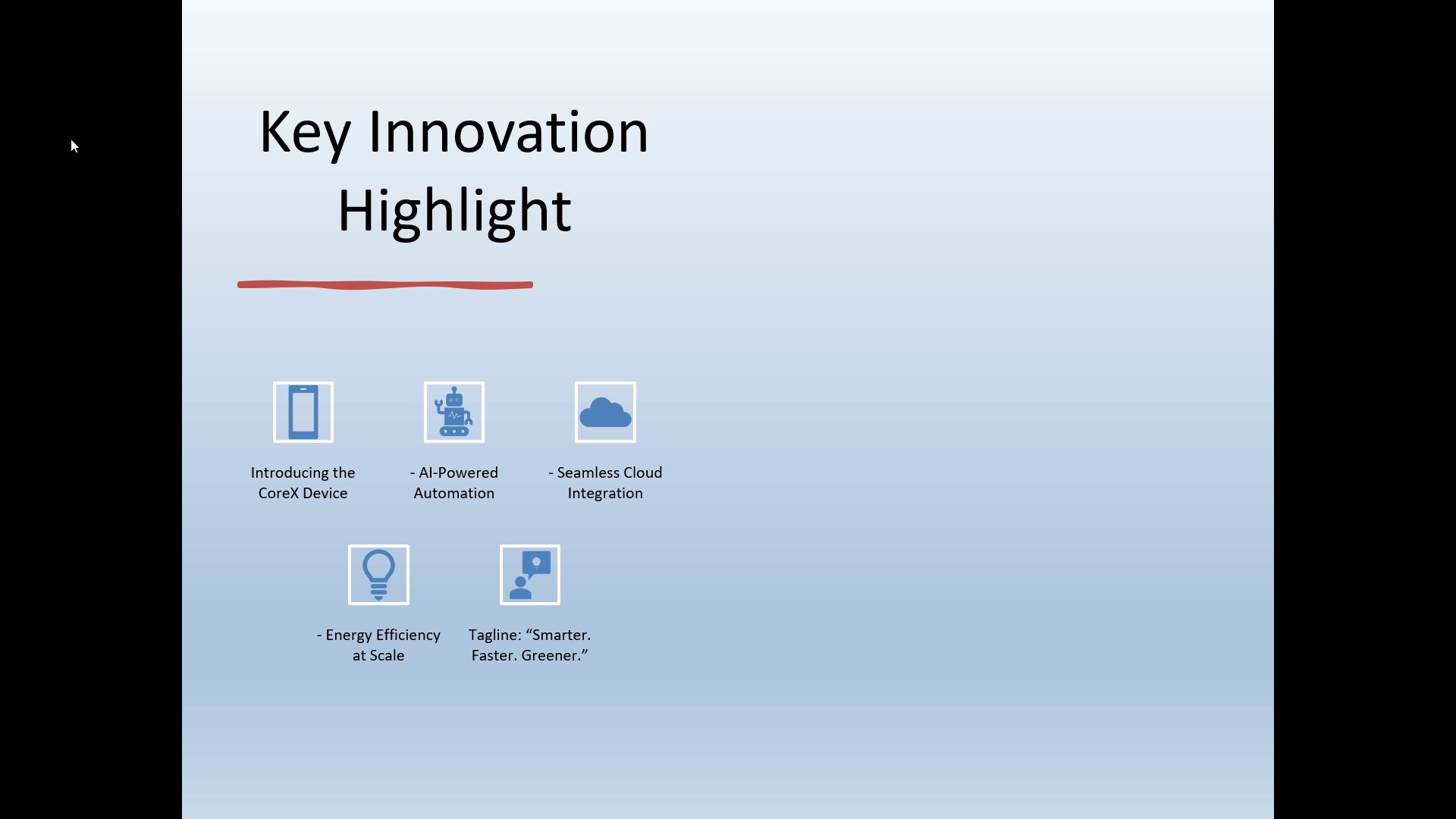 
wait(5.07)
 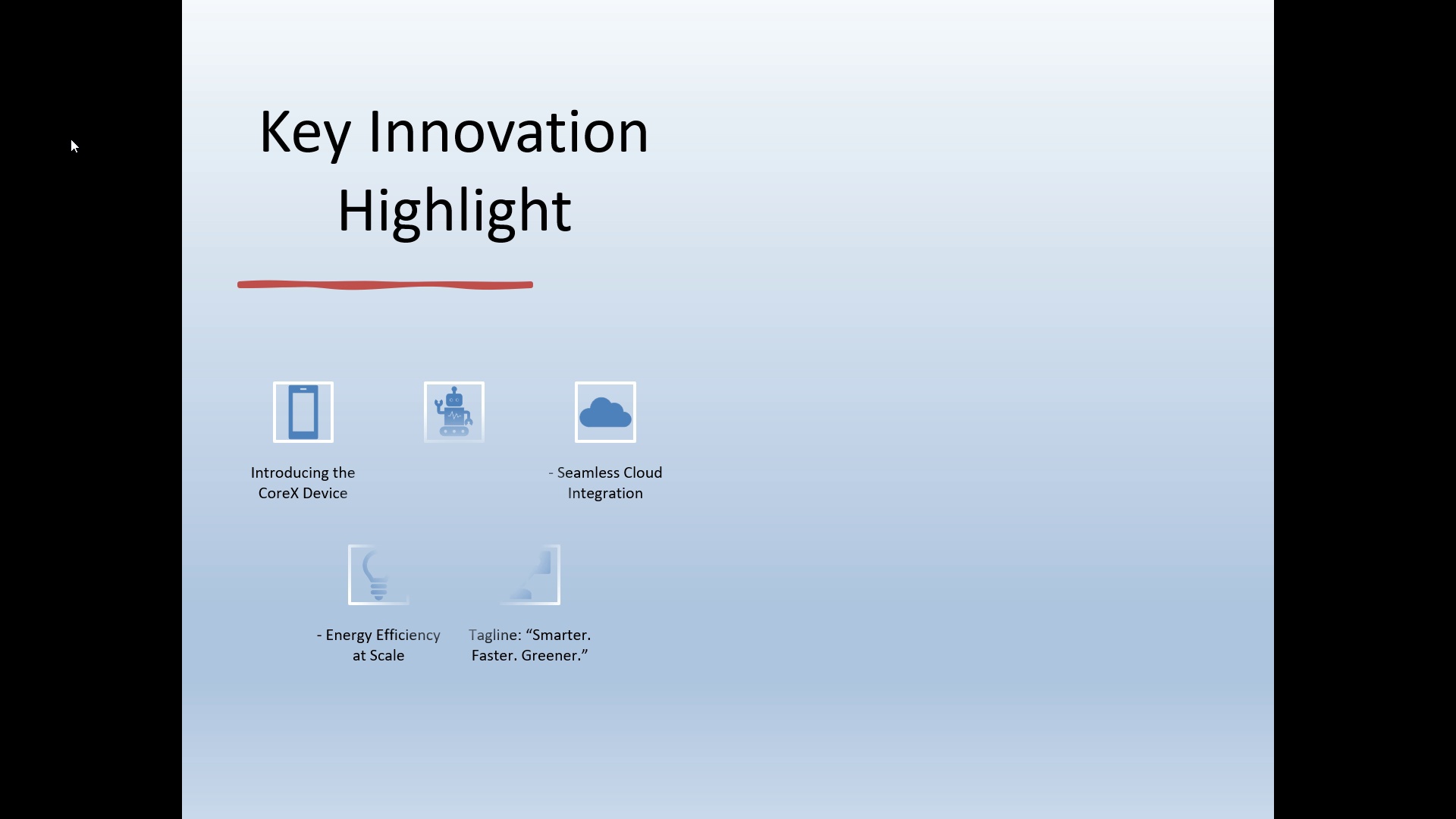 
key(ArrowDown)
 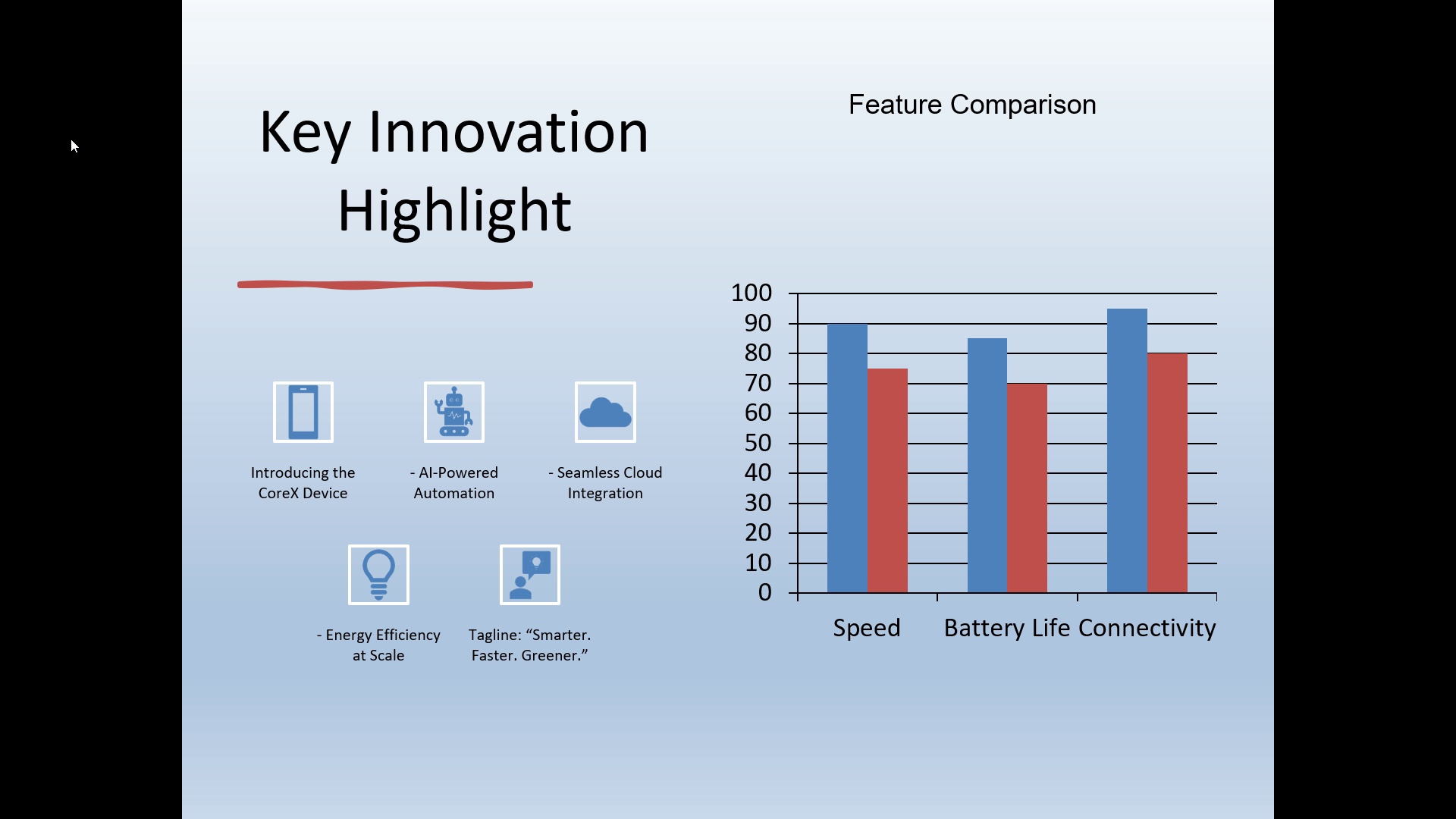 
key(Escape)
 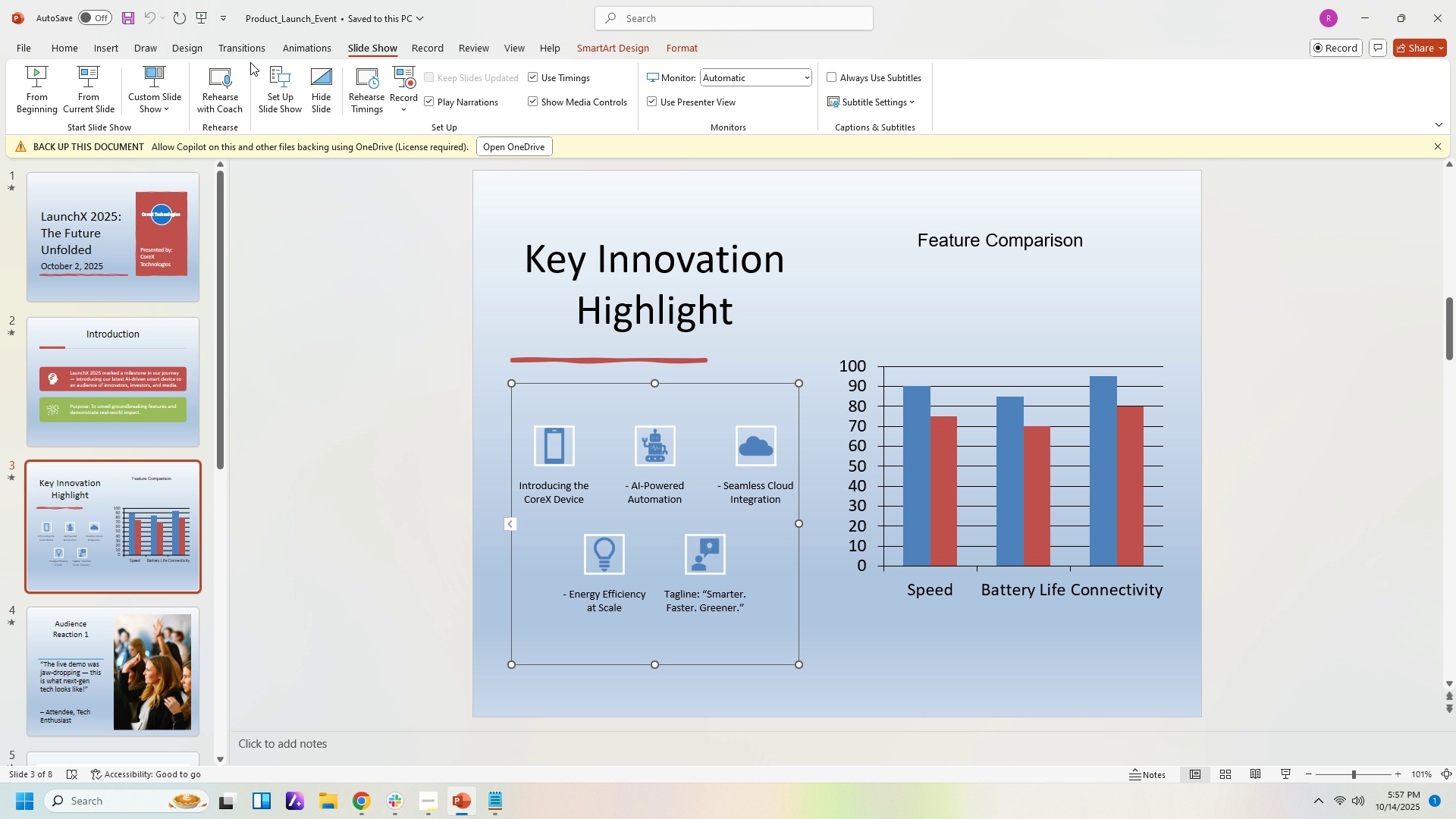 
wait(5.55)
 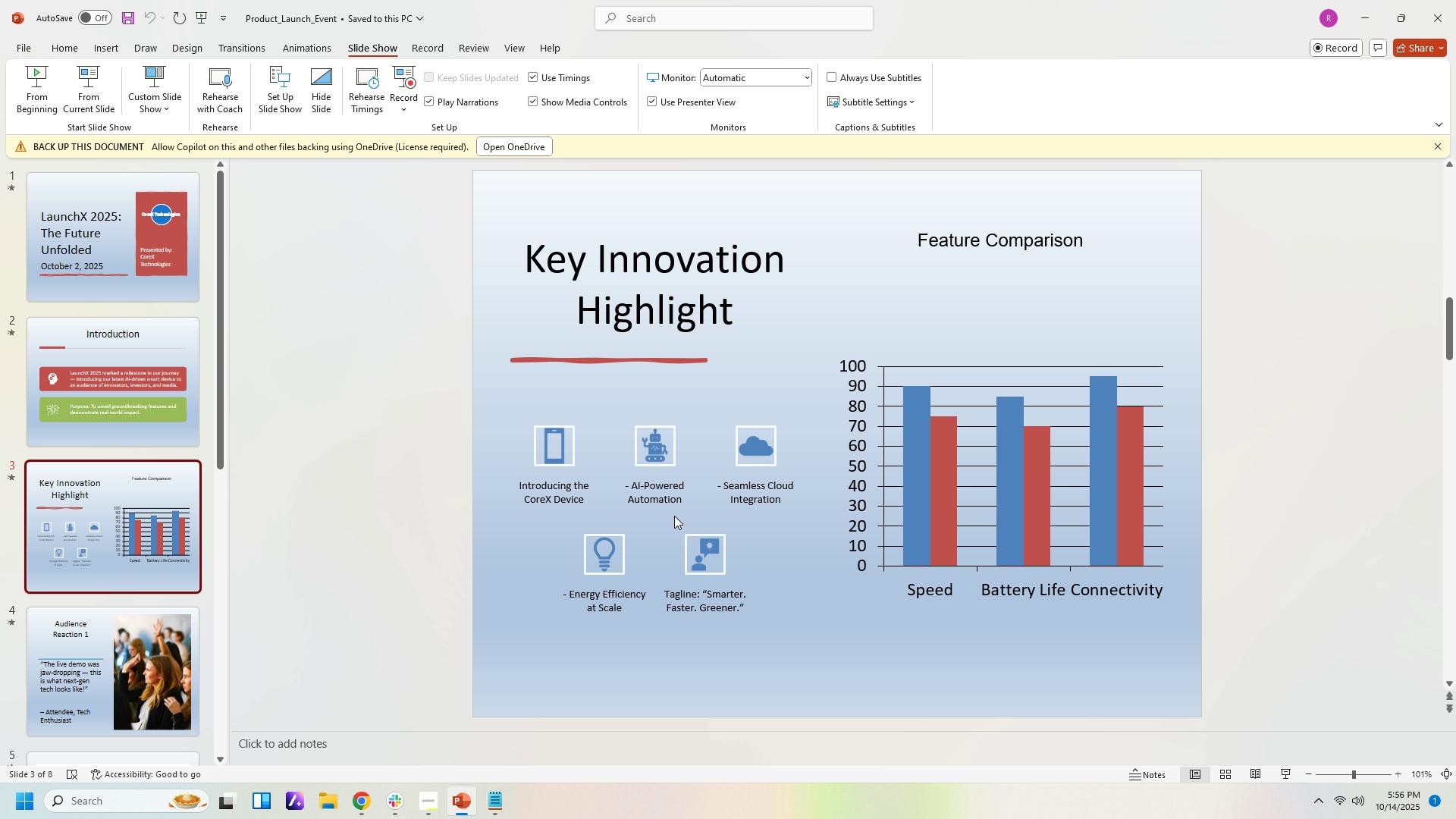 
left_click([677, 47])
 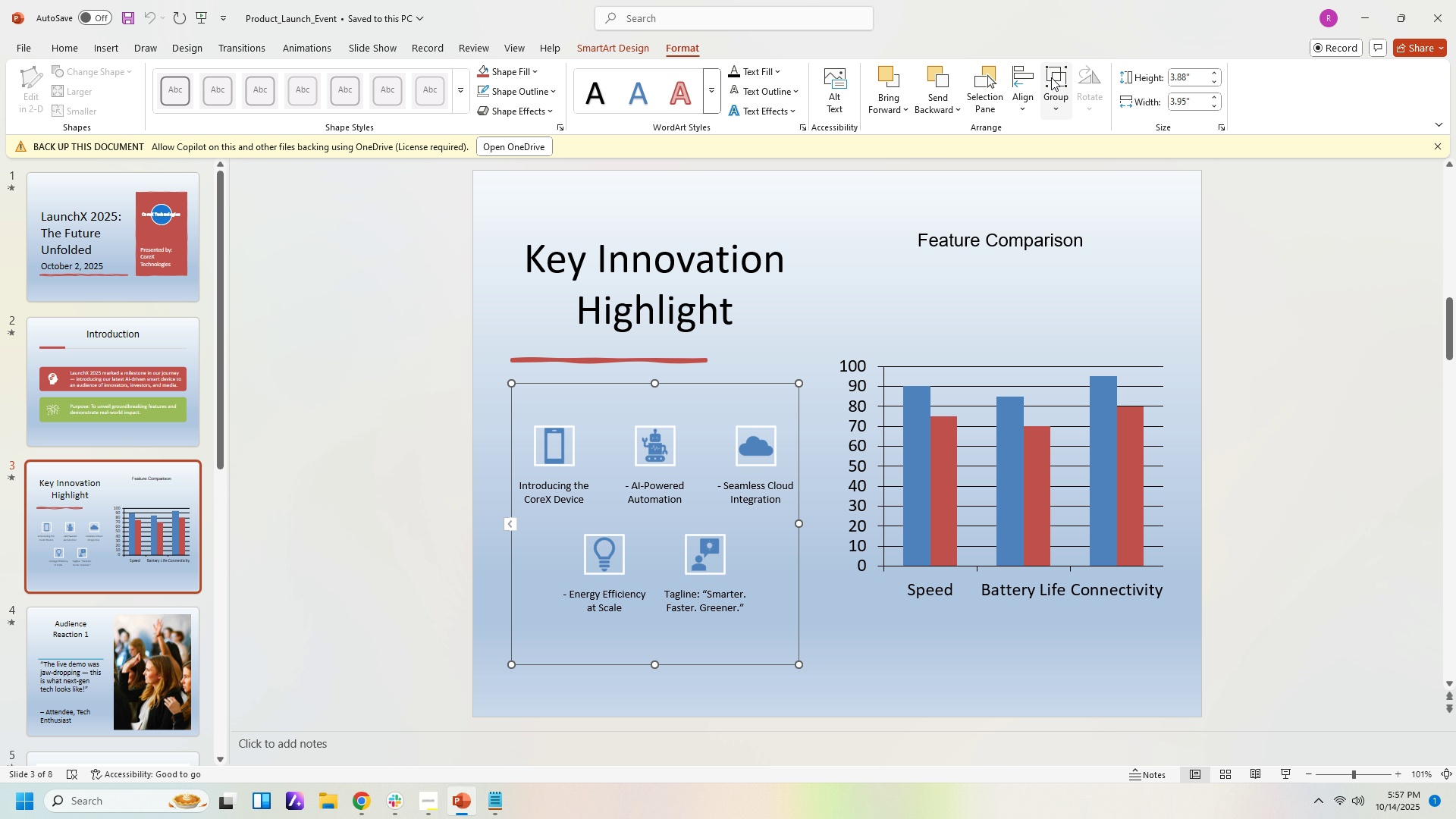 
left_click([1051, 77])
 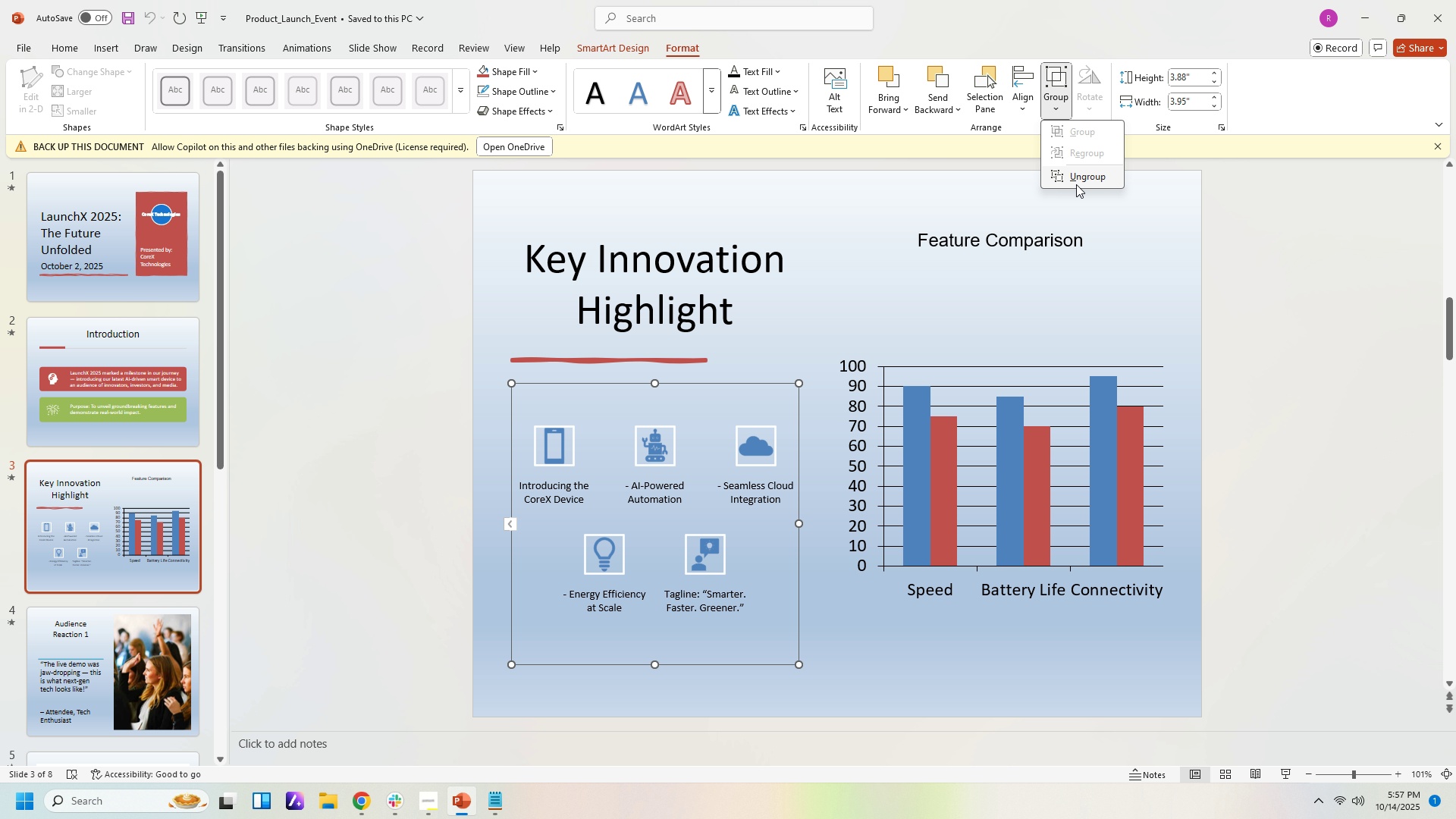 
left_click([1076, 184])
 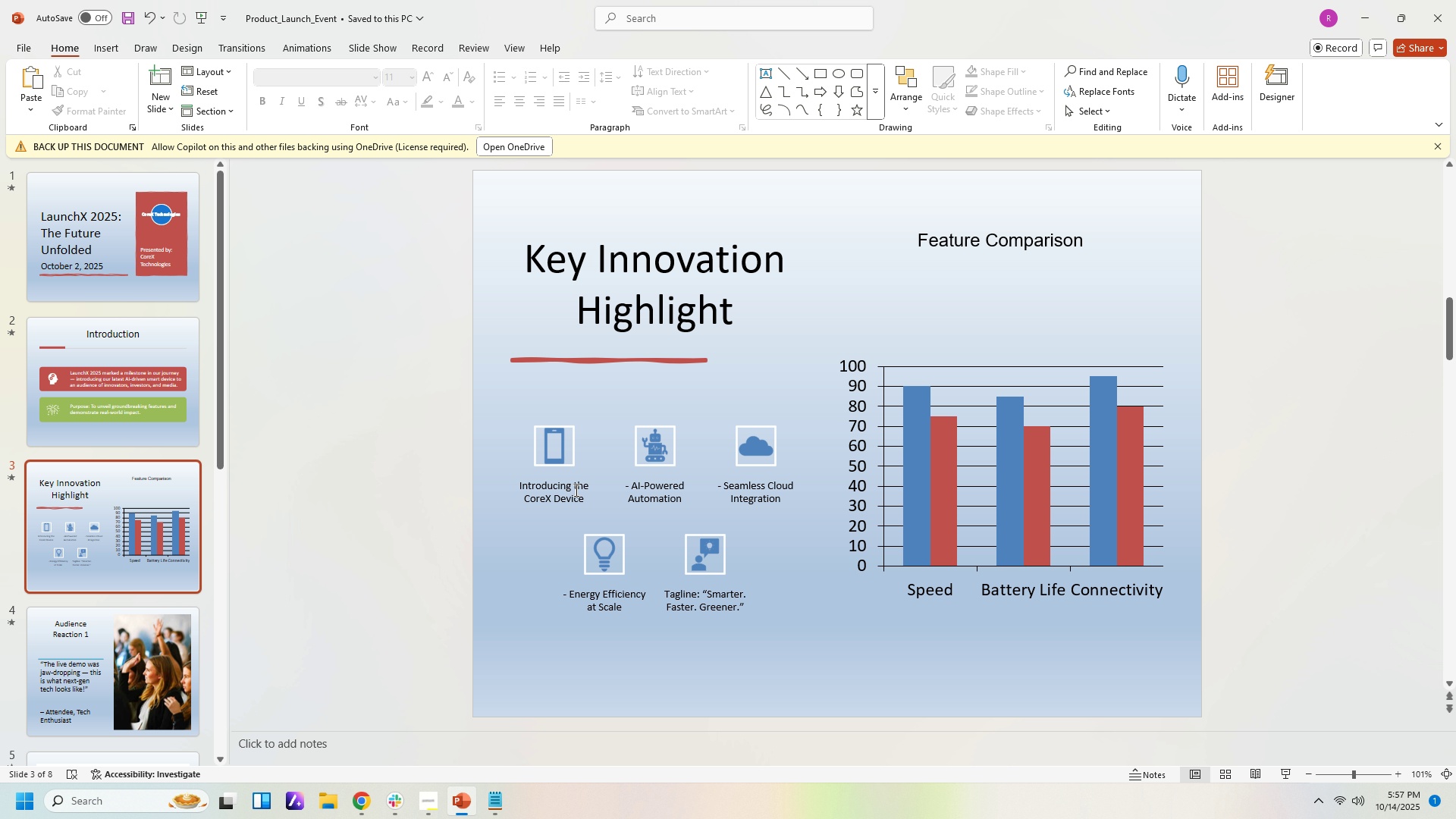 
left_click([567, 479])
 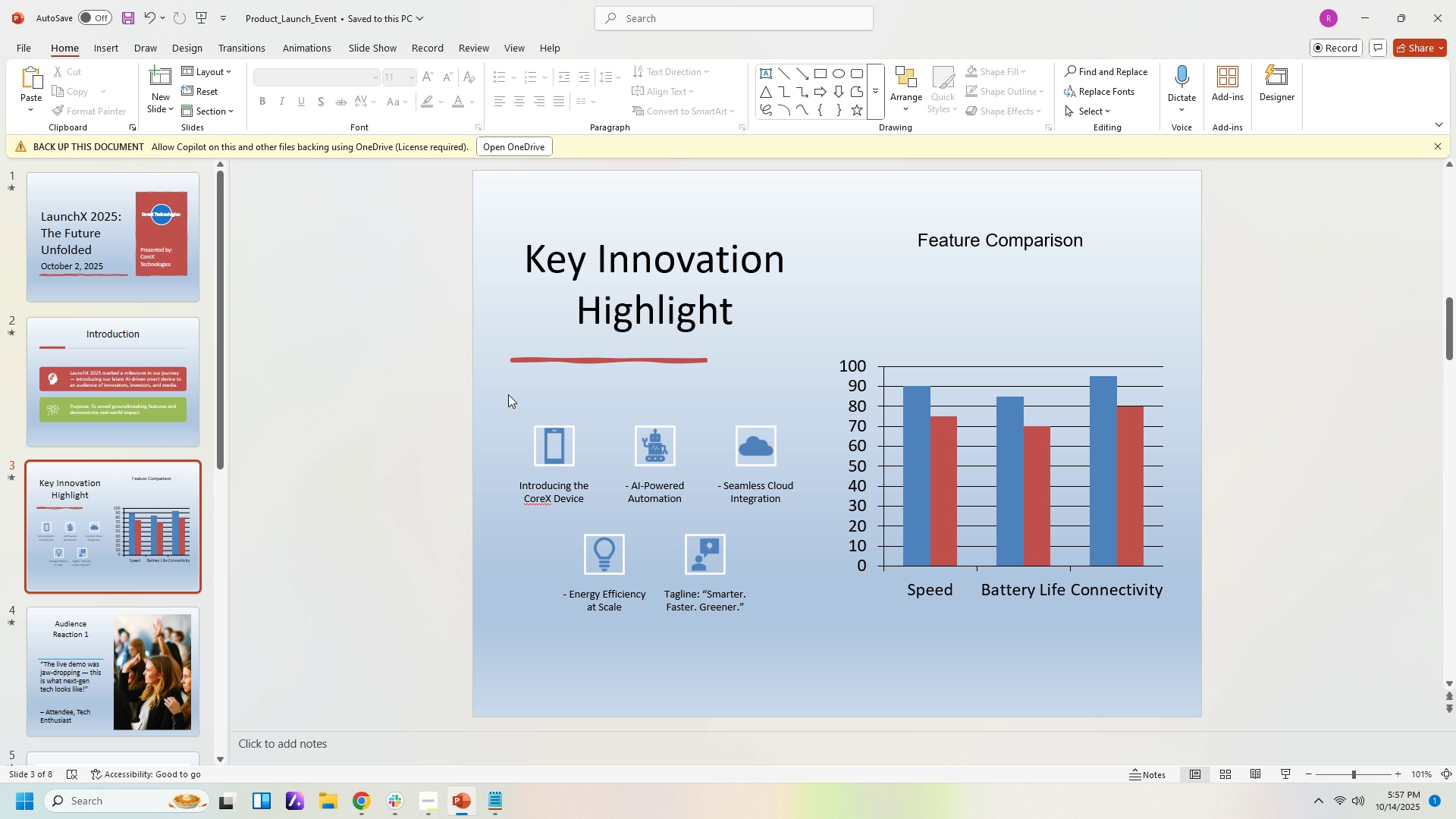 
double_click([554, 441])
 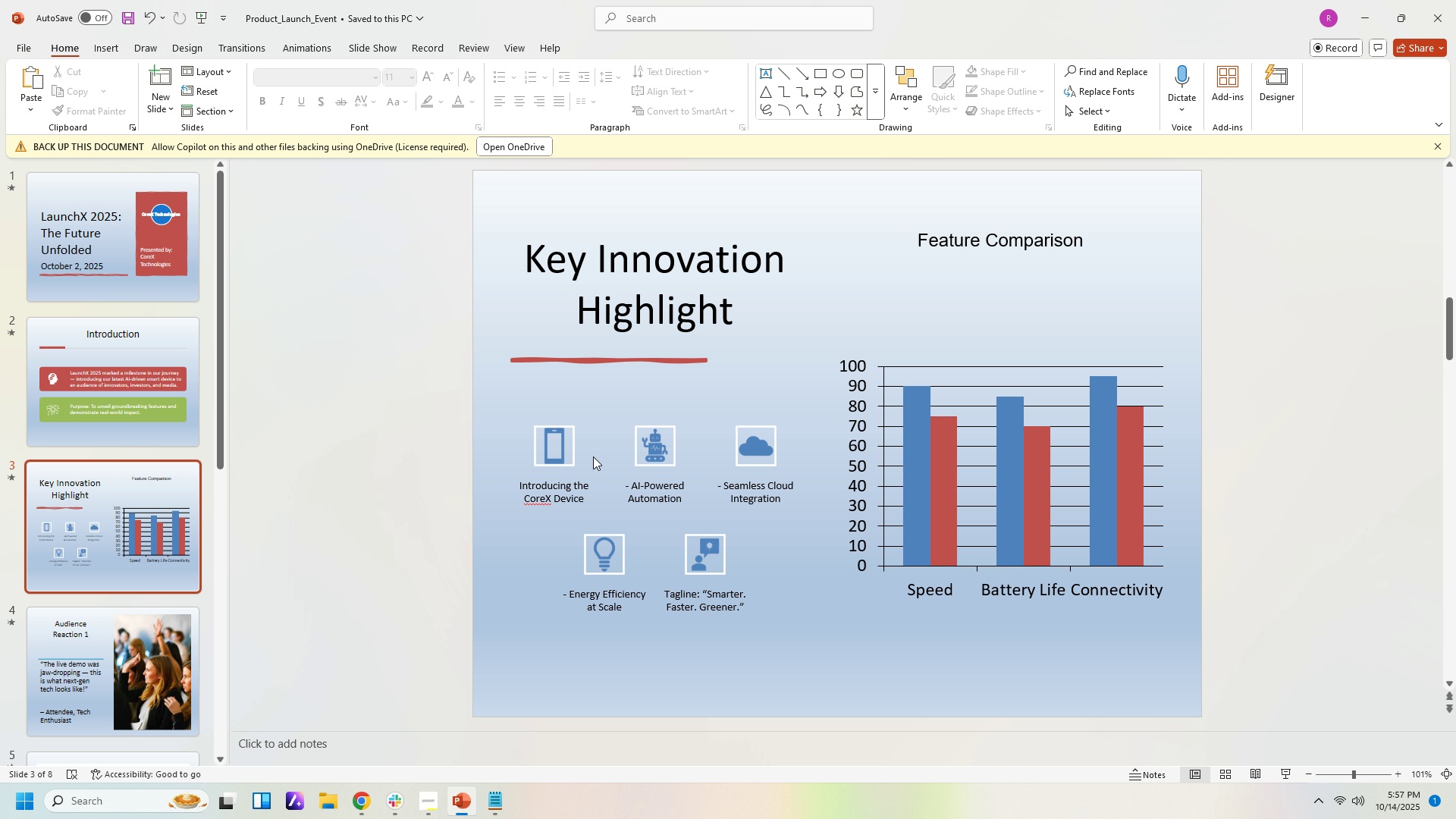 
left_click([592, 457])
 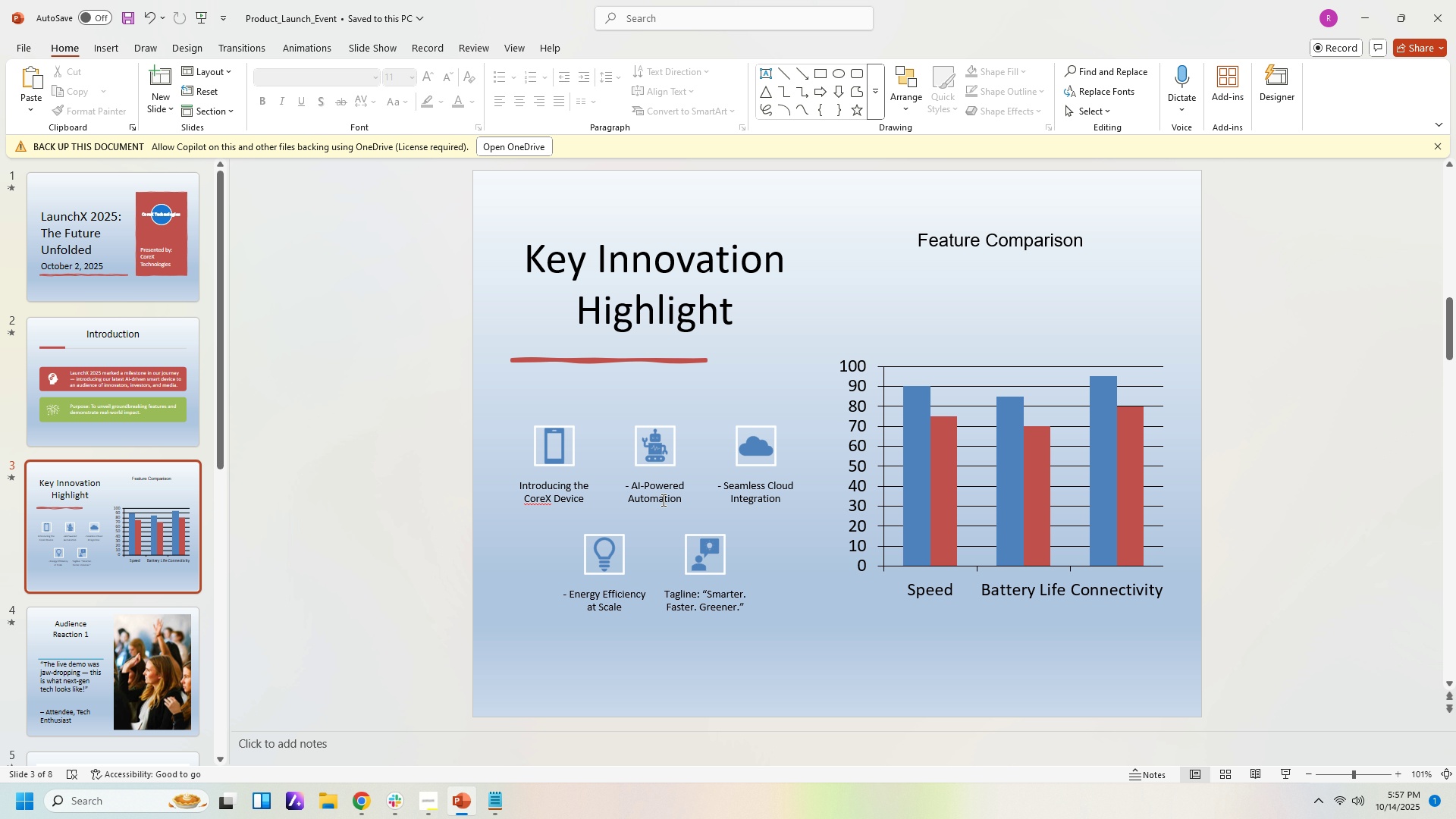 
left_click([662, 500])
 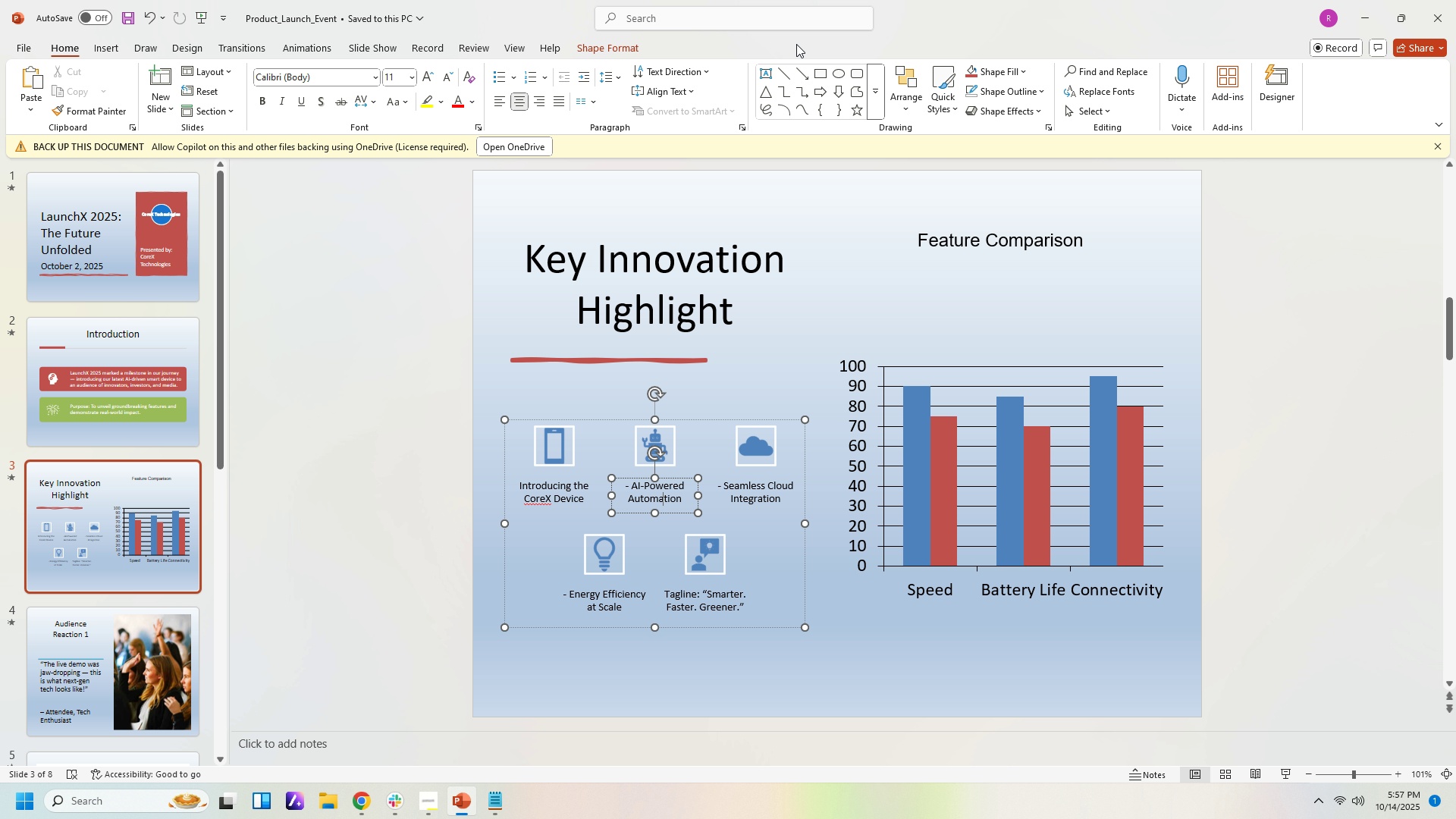 
left_click([623, 52])
 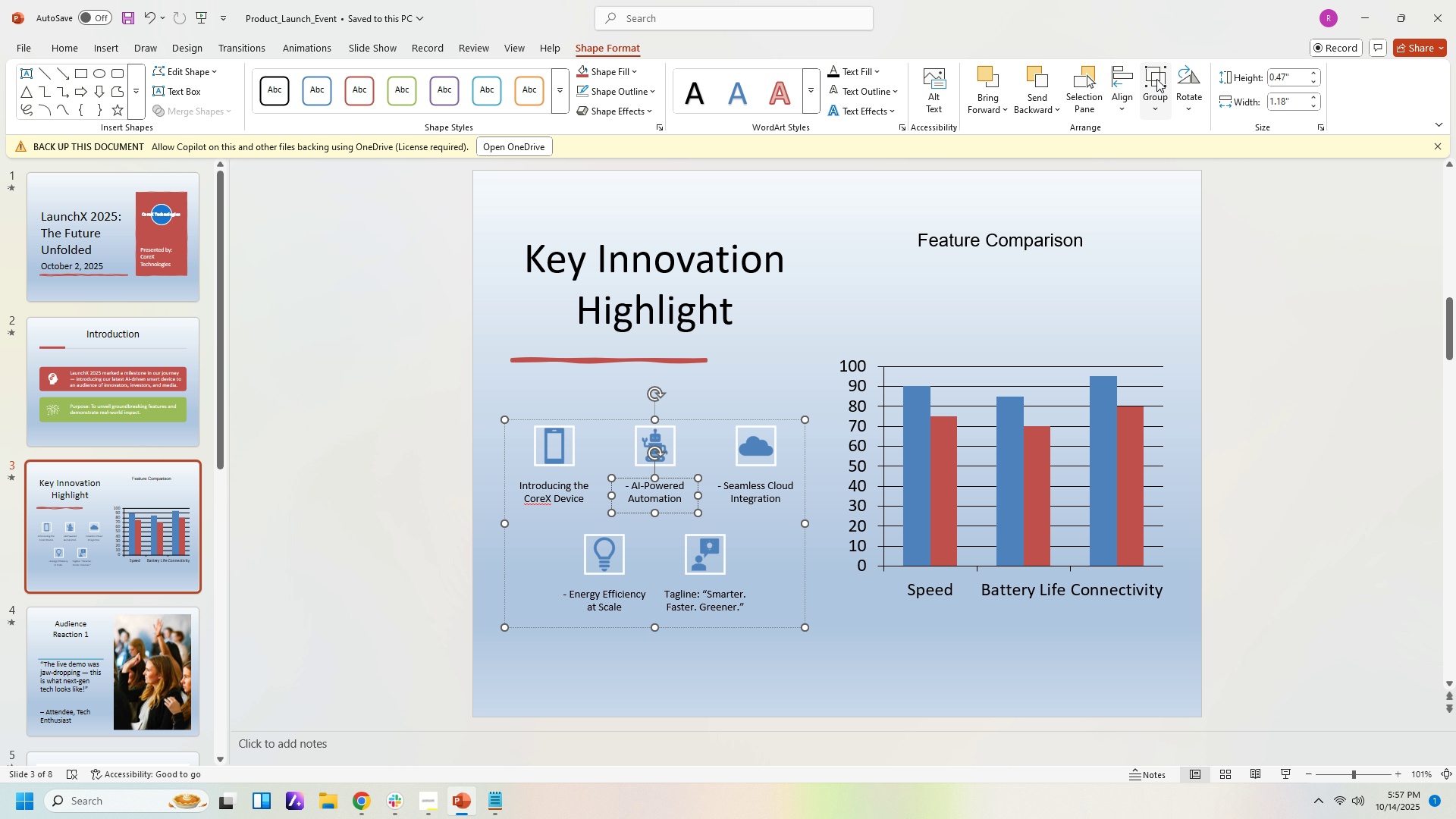 
left_click([1156, 77])
 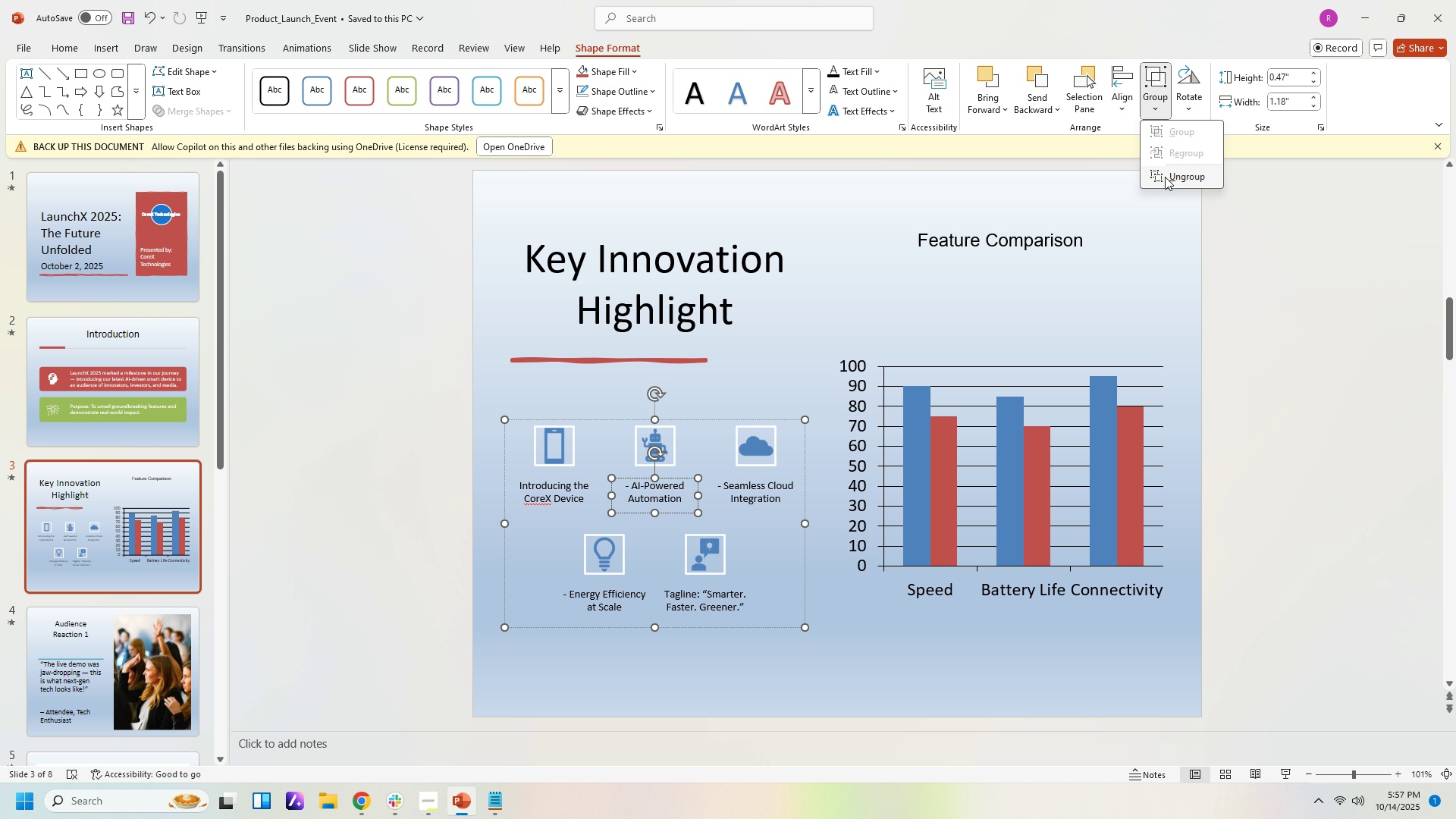 
left_click([1165, 177])
 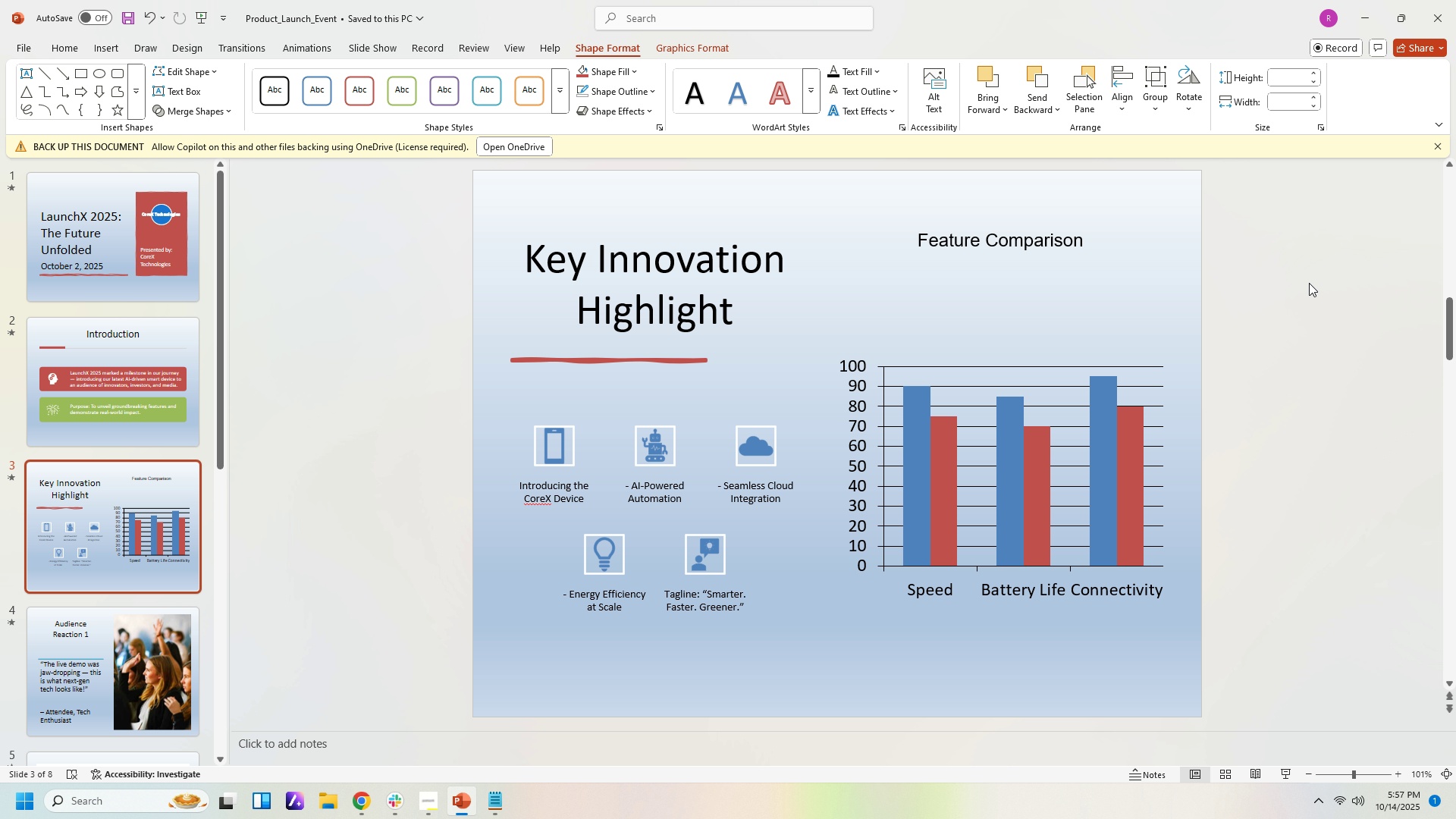 
left_click([1309, 283])
 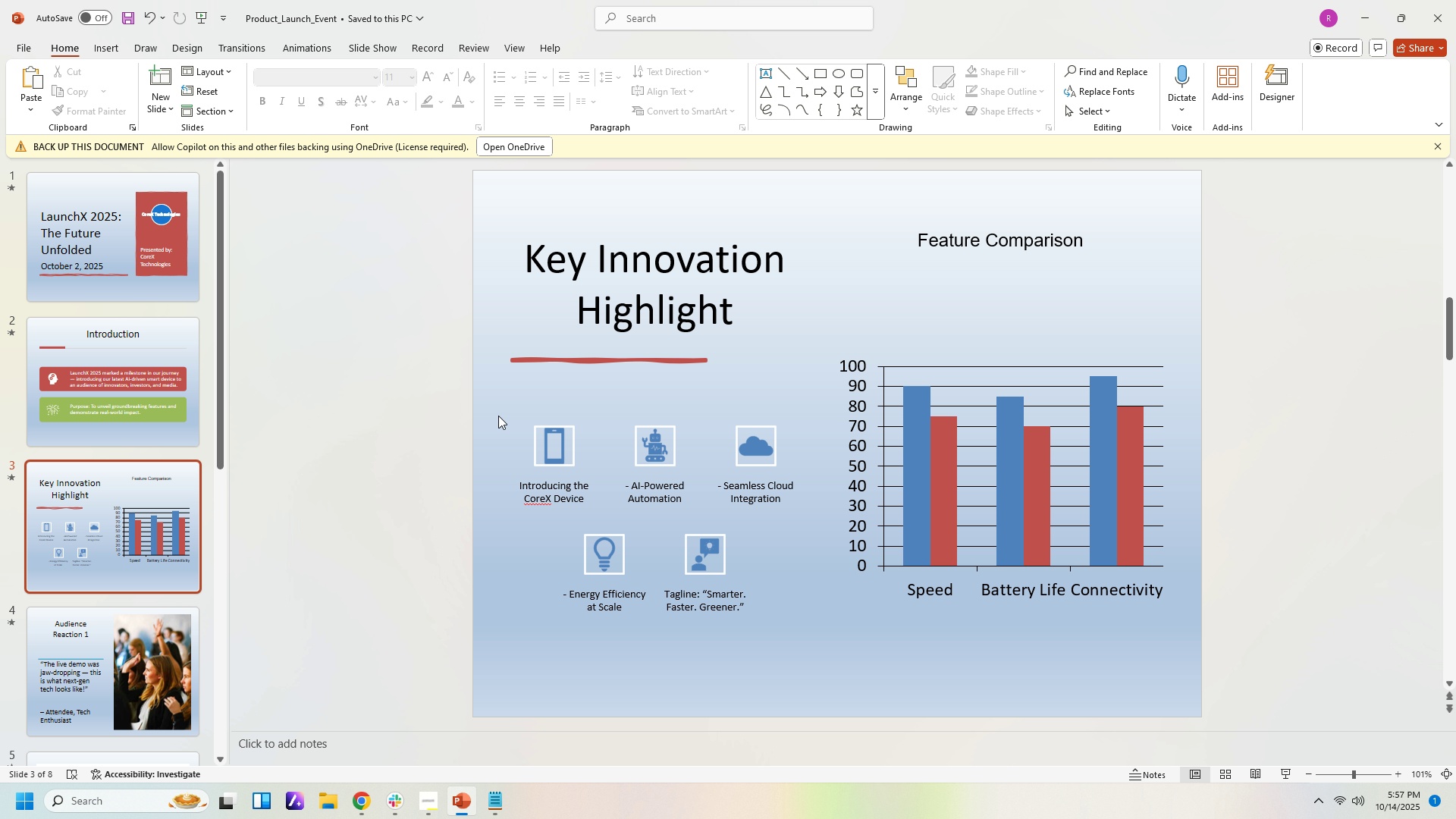 
left_click_drag(start_coordinate=[498, 413], to_coordinate=[614, 520])
 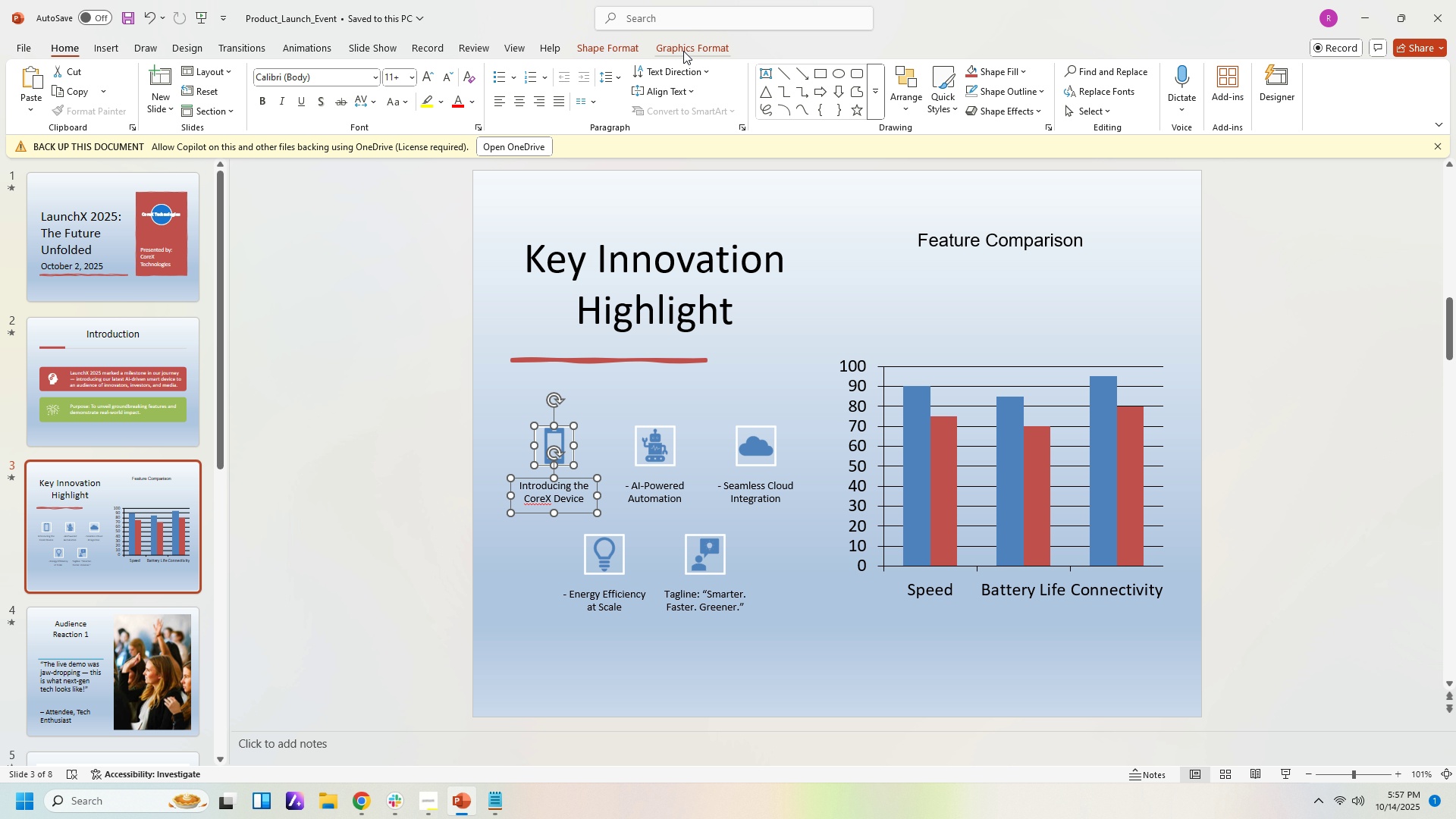 
left_click([683, 51])
 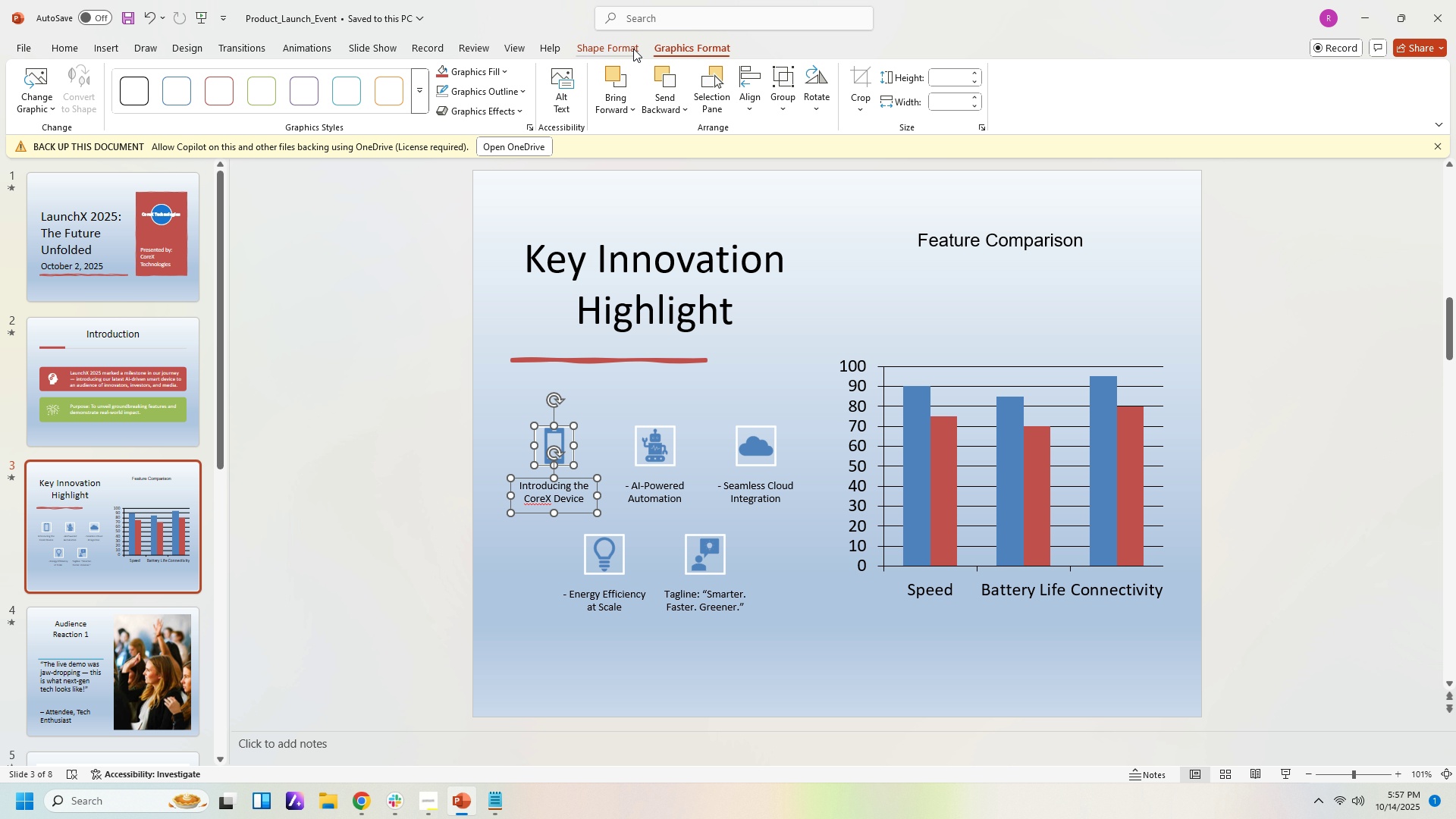 
left_click([611, 47])
 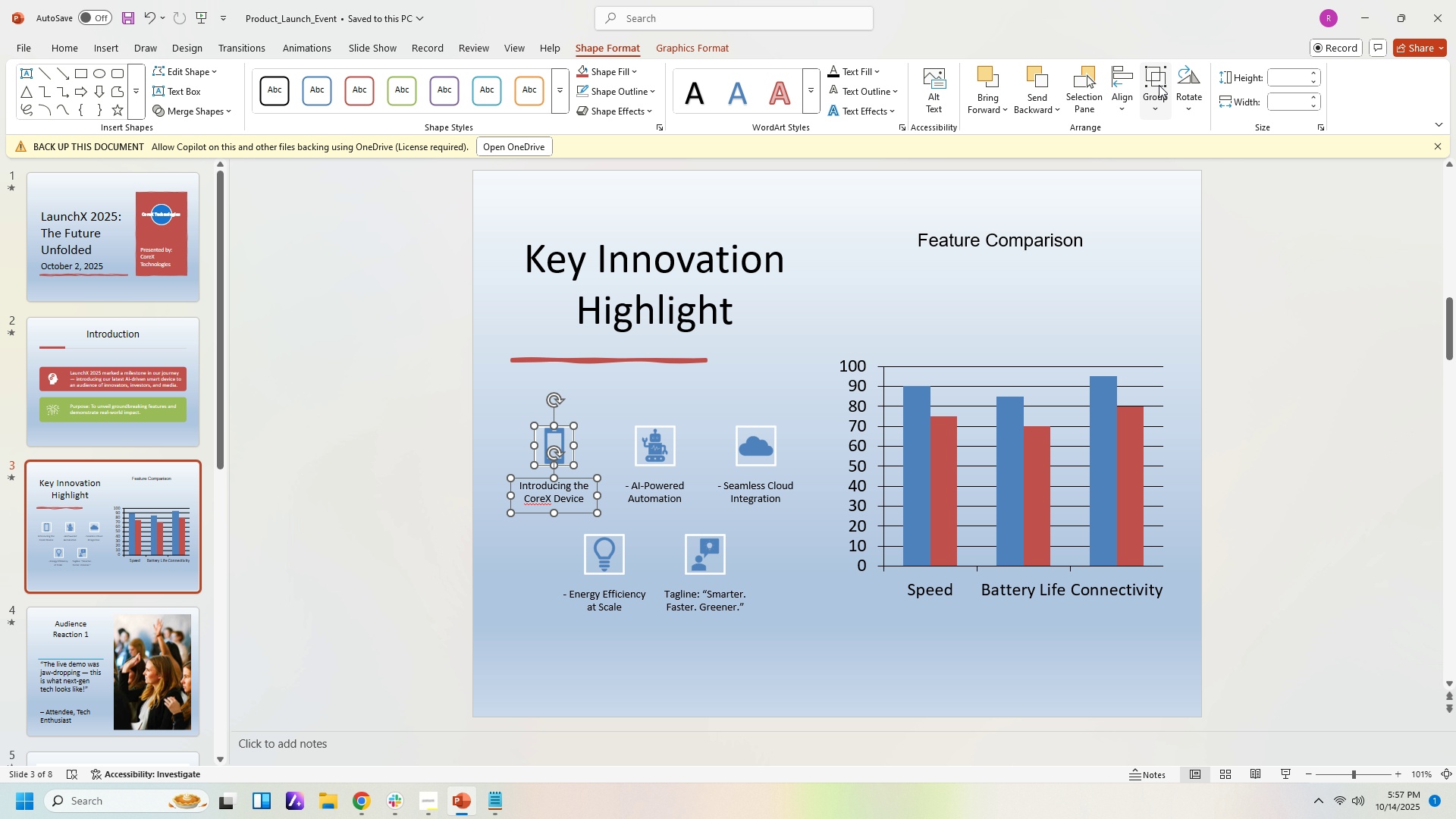 
left_click([1160, 82])
 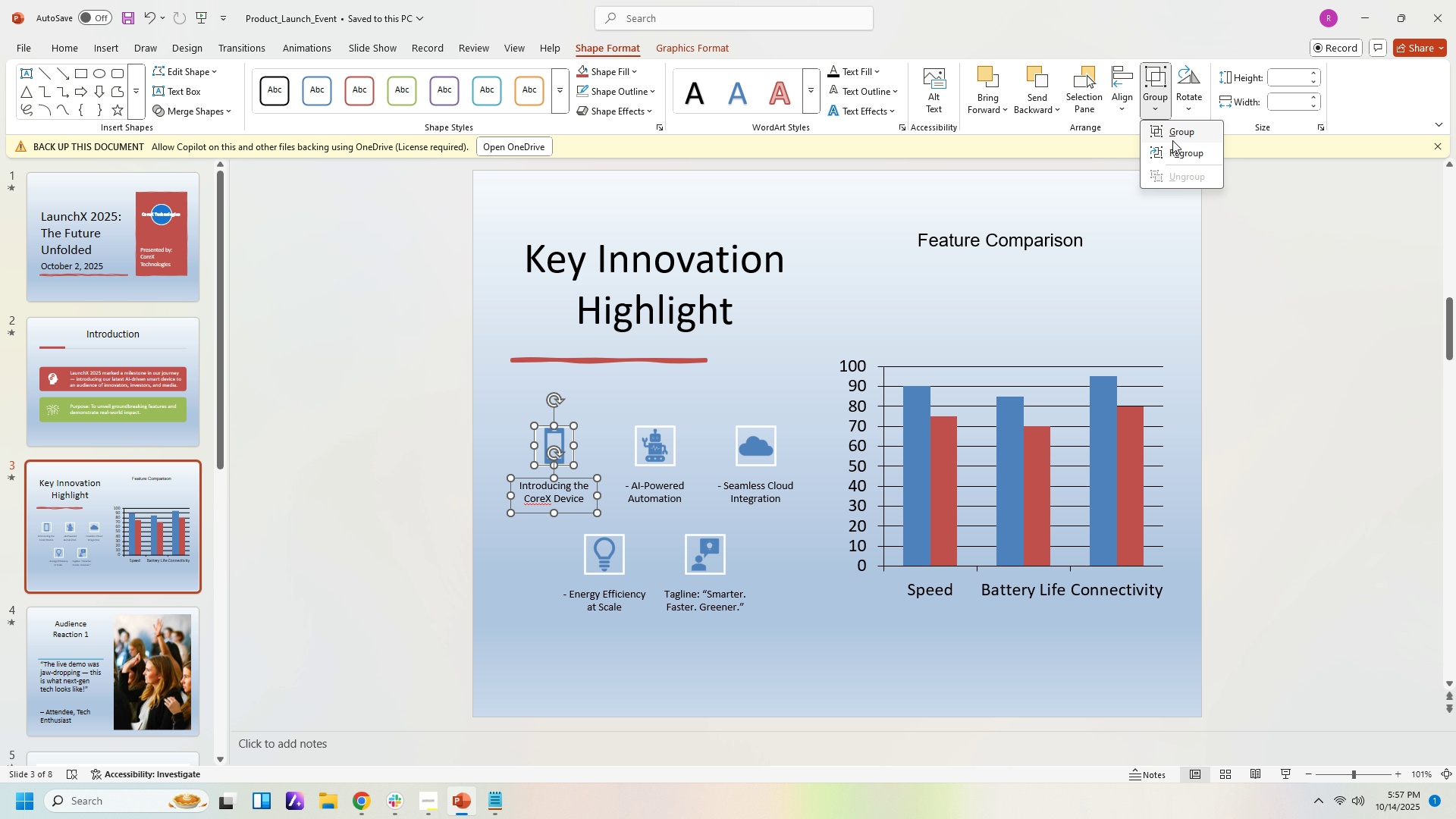 
left_click([1172, 140])
 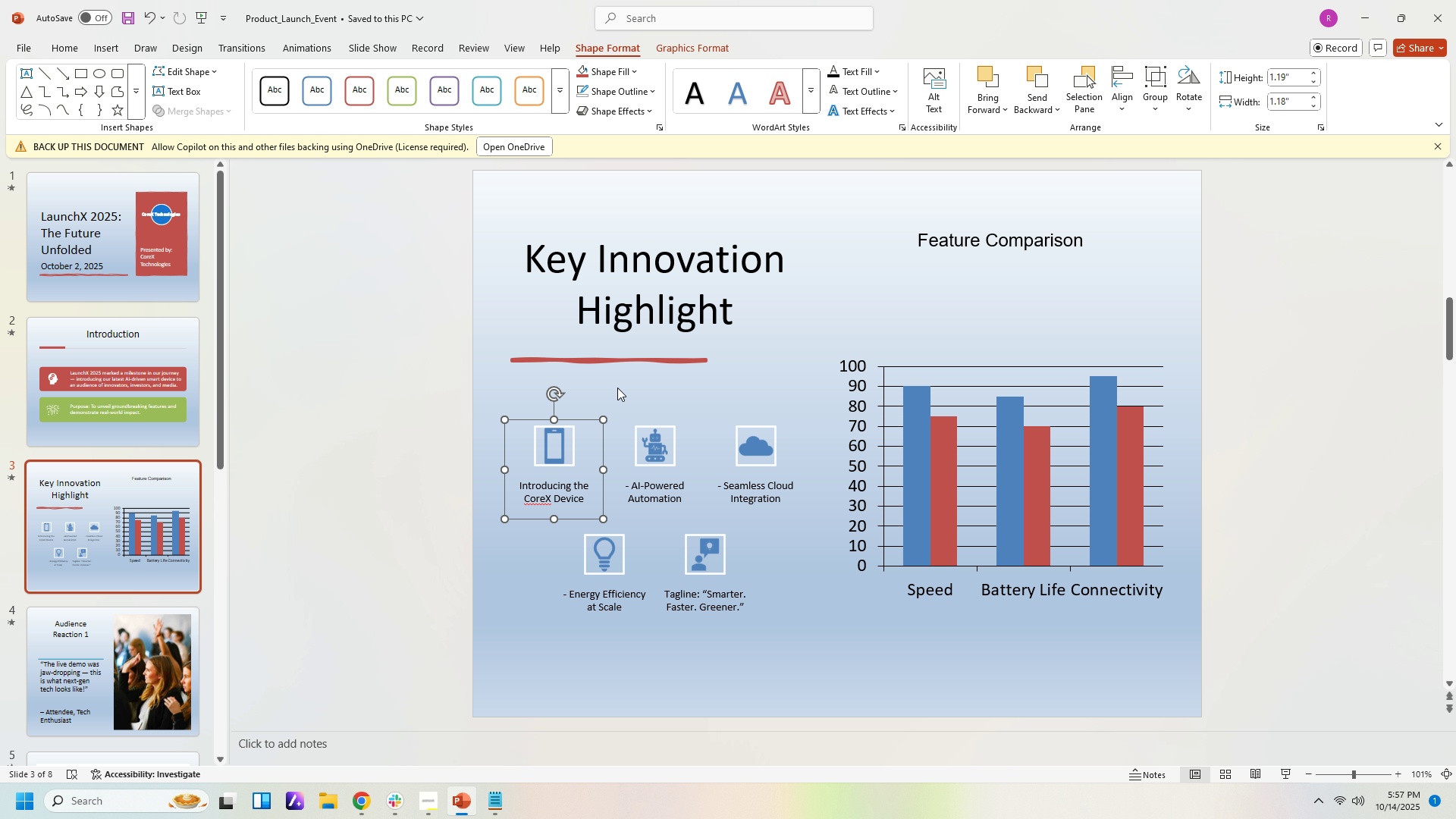 
left_click_drag(start_coordinate=[615, 386], to_coordinate=[705, 522])
 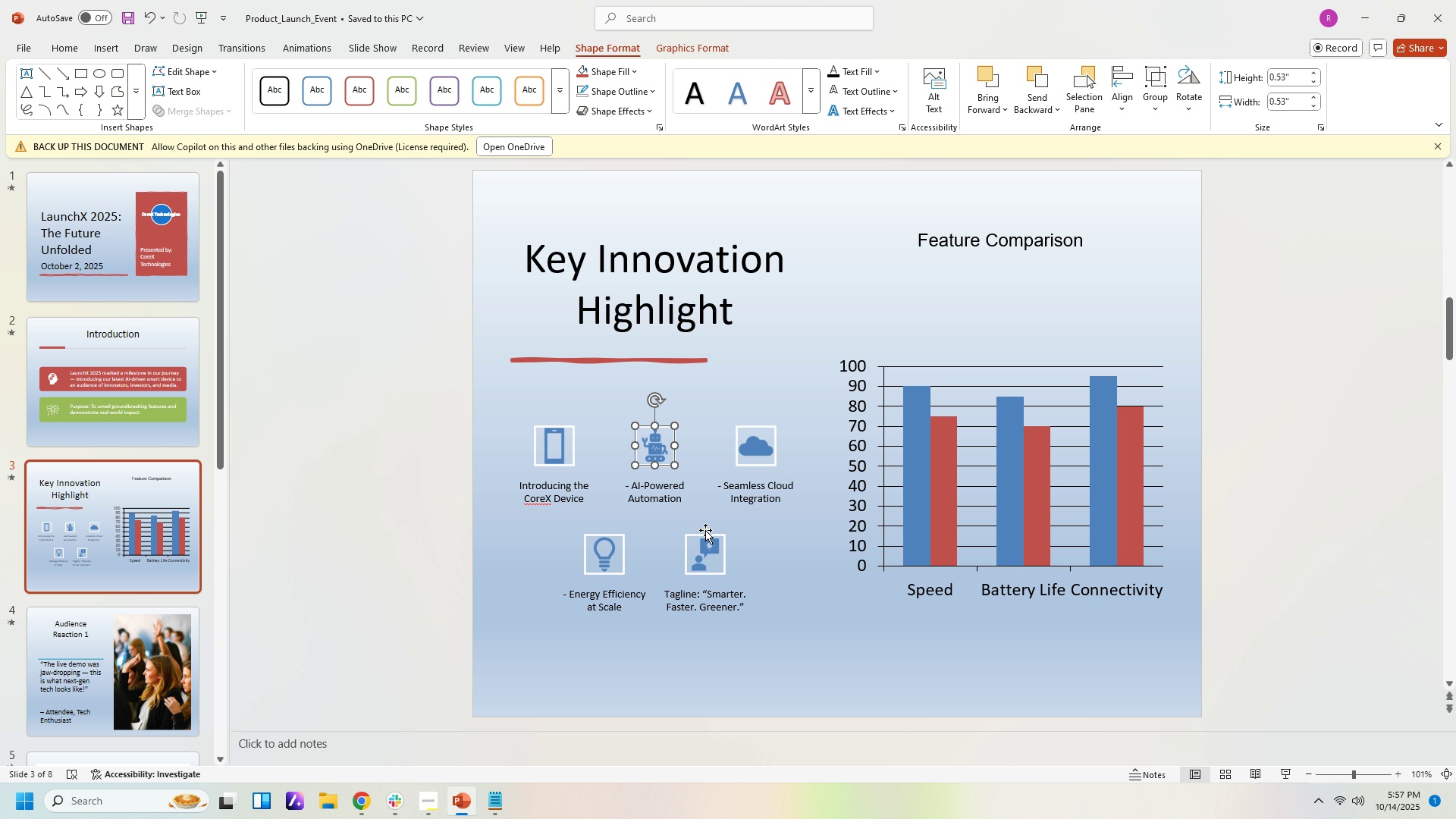 
left_click_drag(start_coordinate=[701, 516], to_coordinate=[648, 520])
 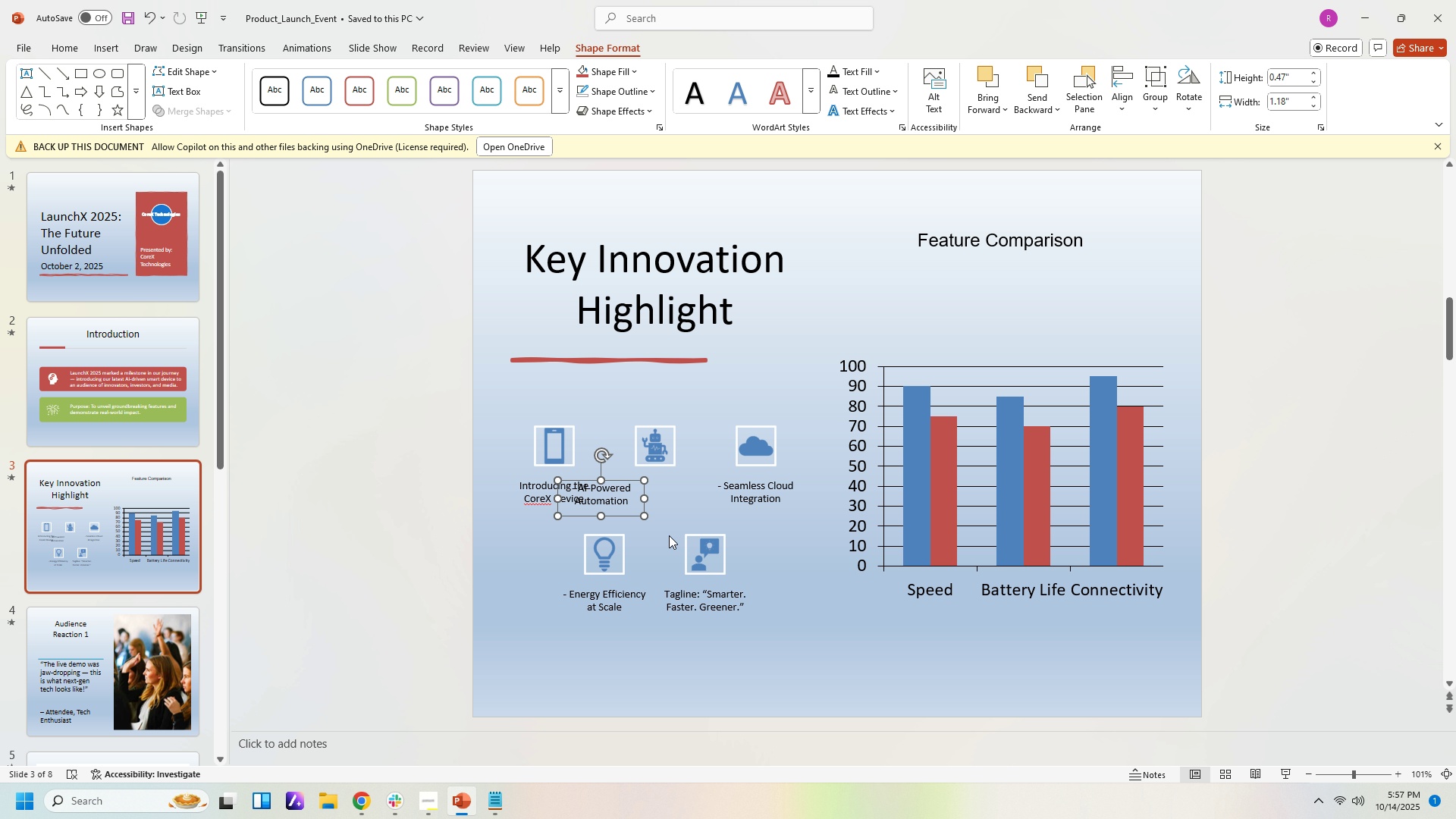 
key(Control+Z)
 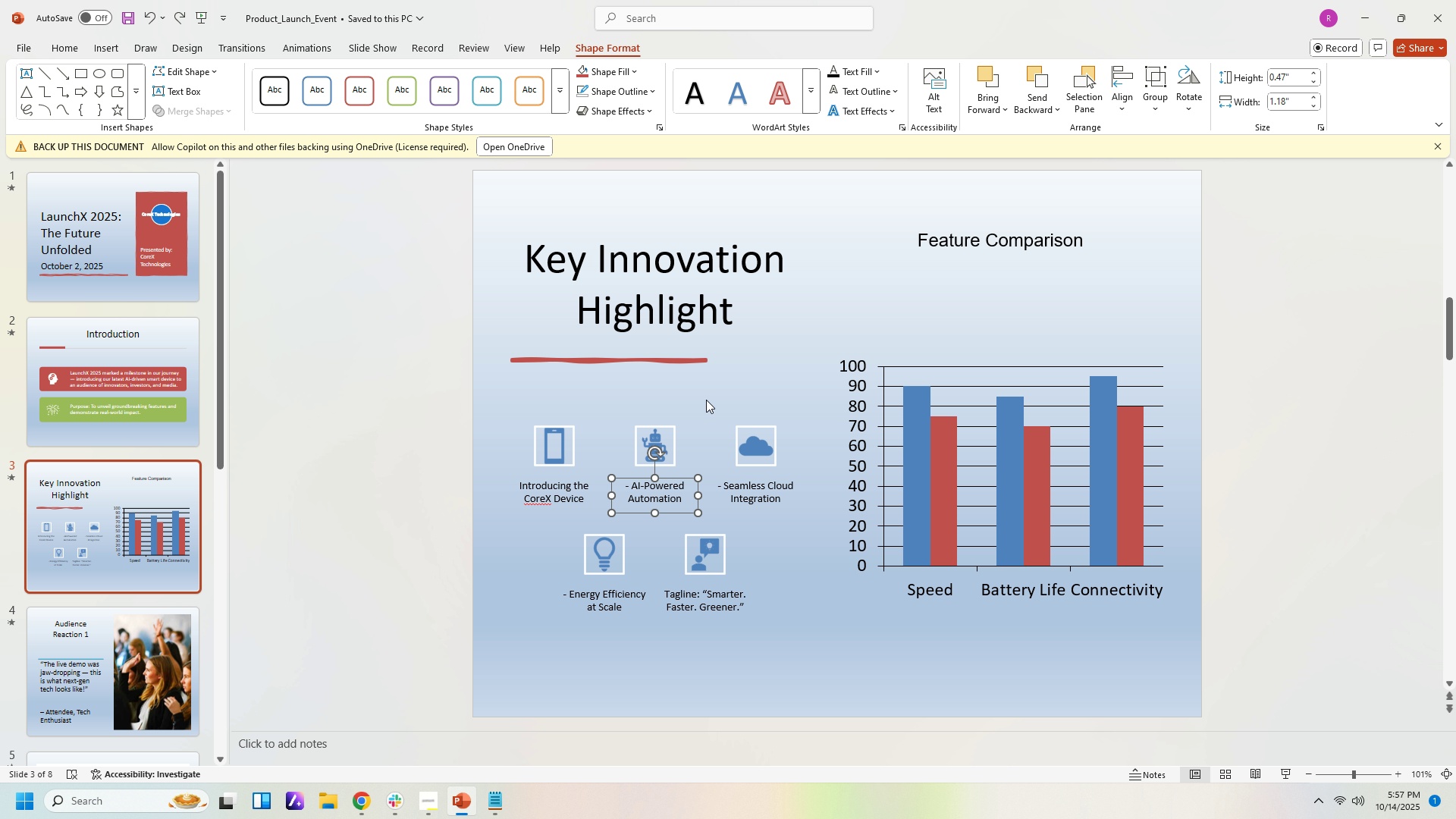 
left_click([706, 400])
 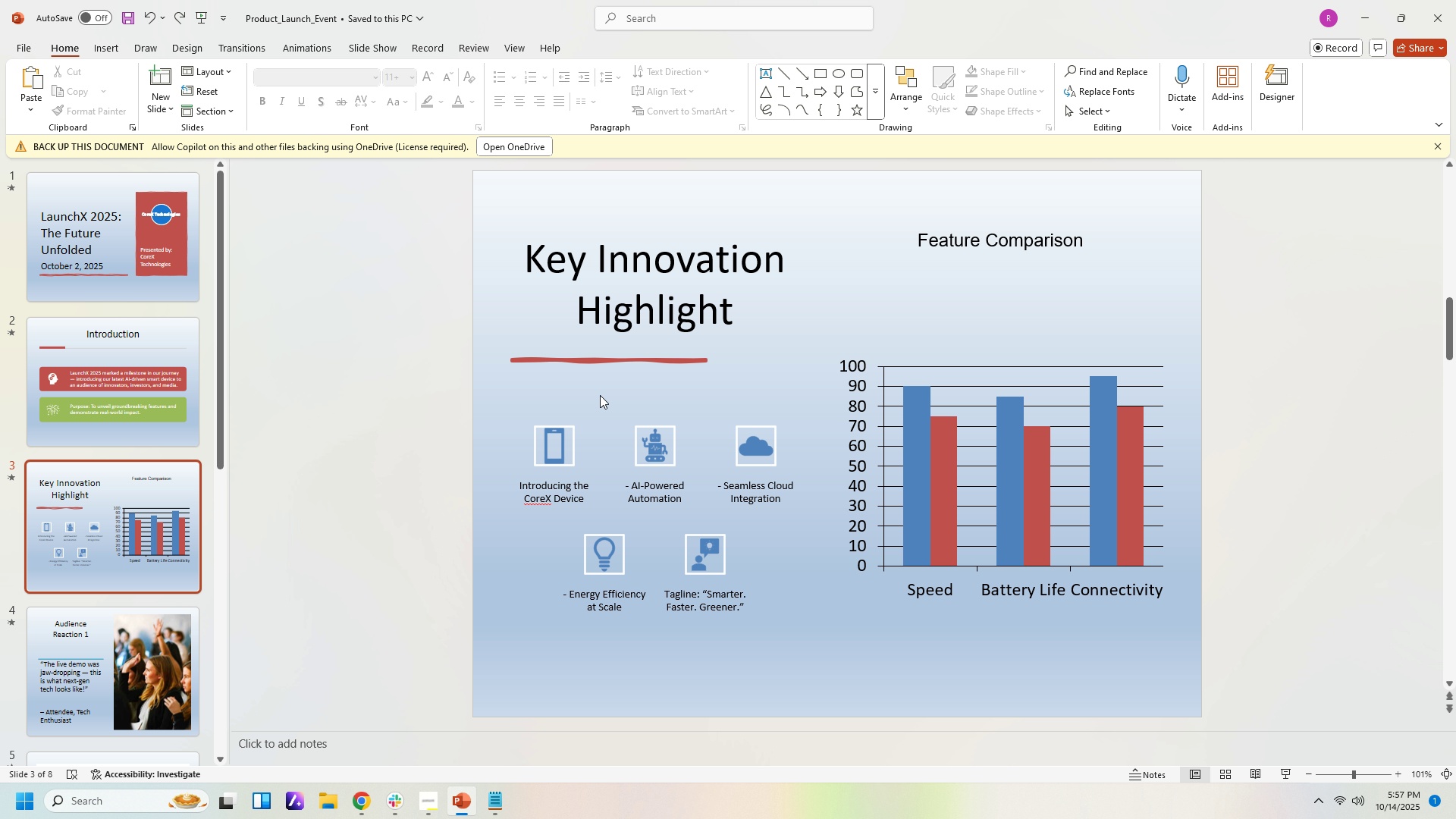 
left_click_drag(start_coordinate=[598, 396], to_coordinate=[720, 535])
 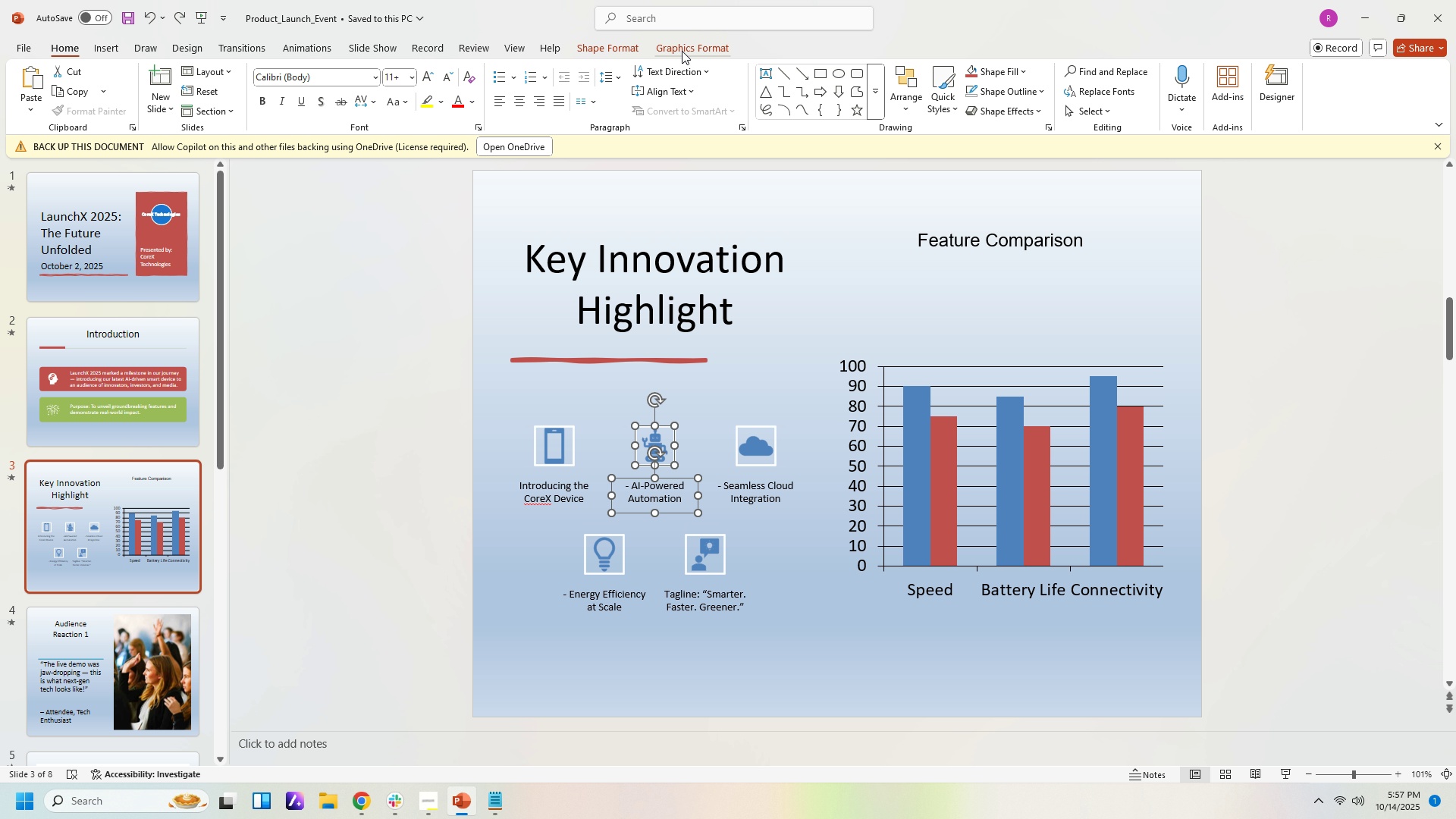 
left_click([624, 45])
 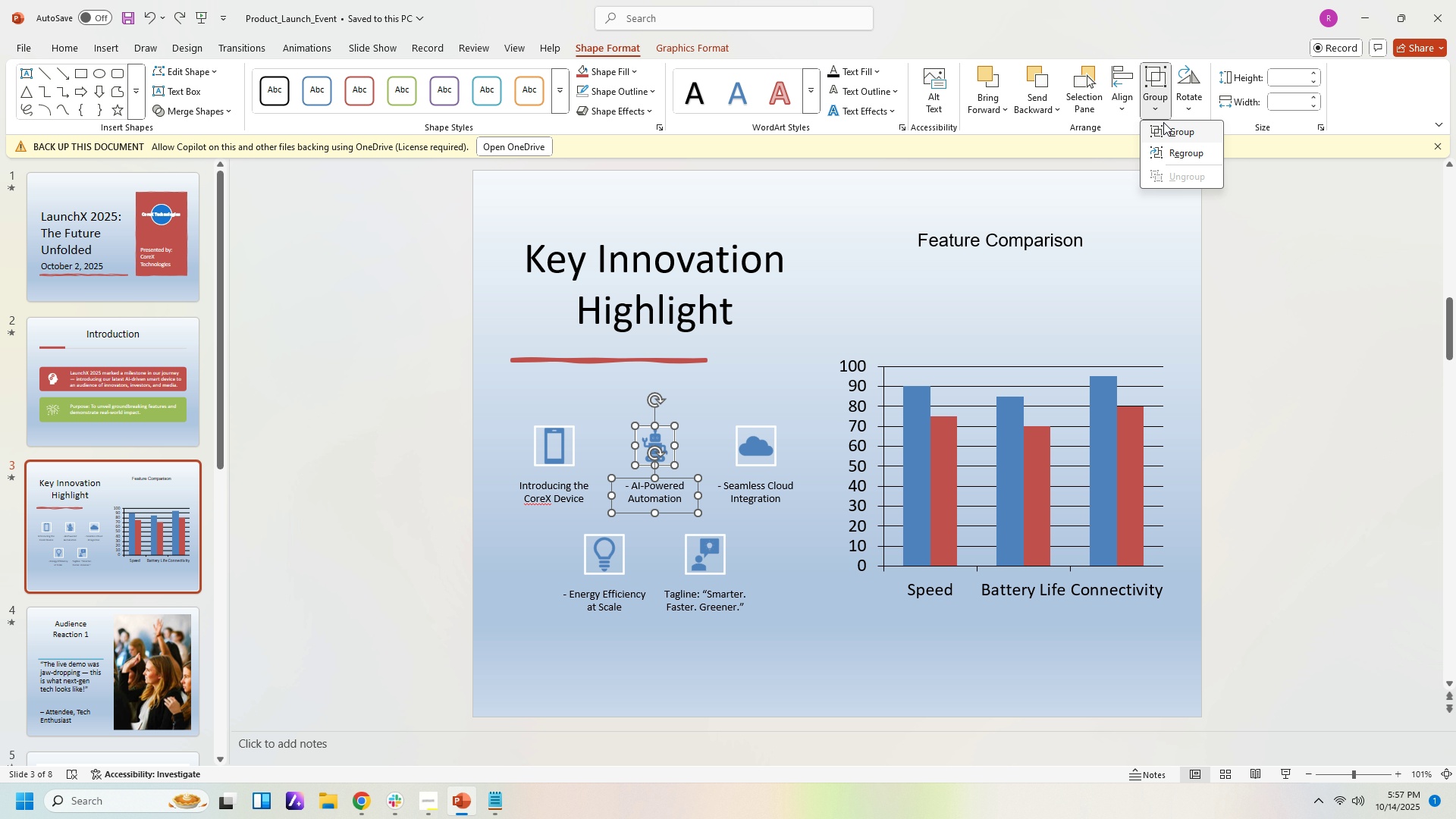 
left_click([1172, 133])
 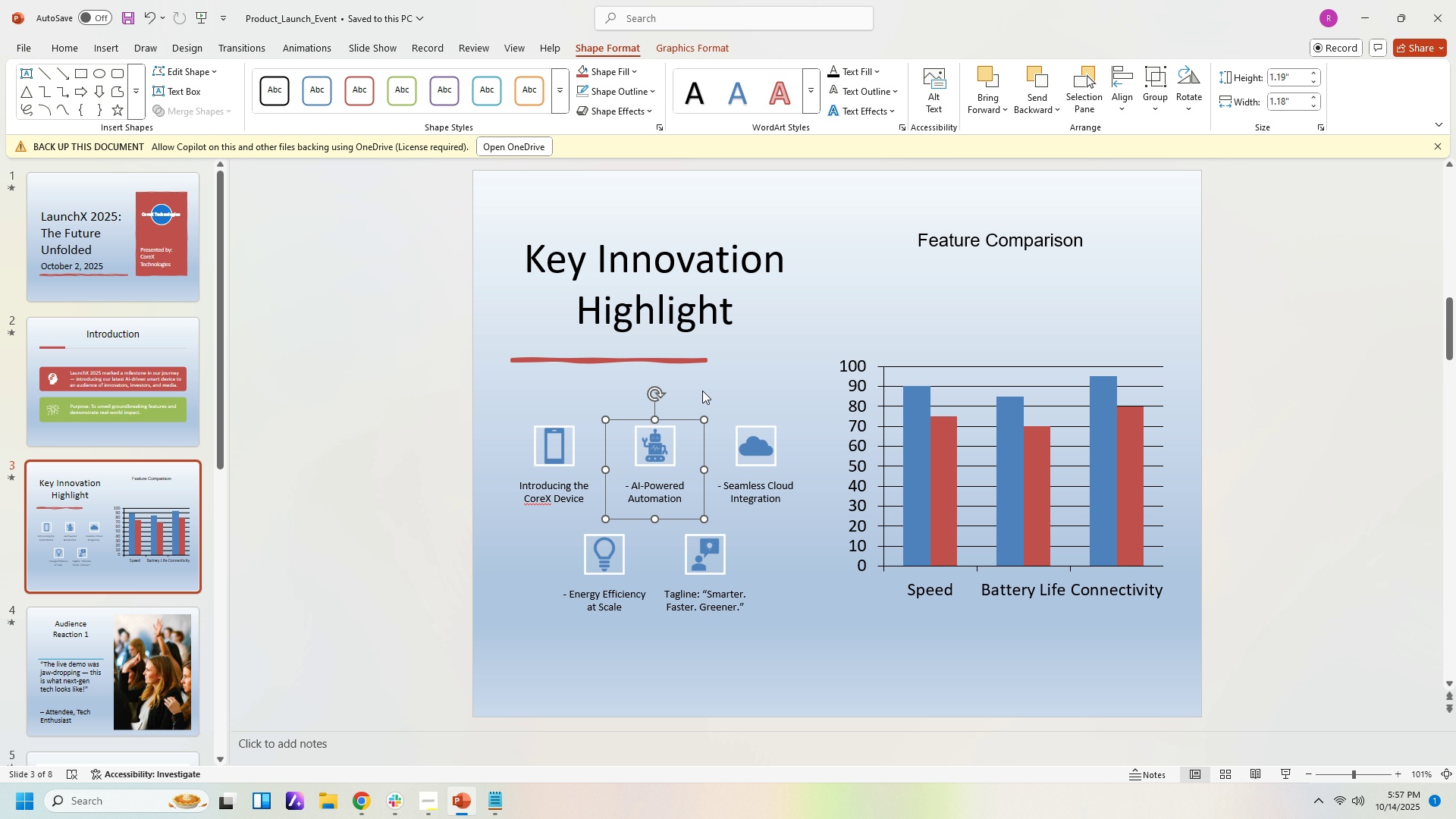 
left_click([702, 391])
 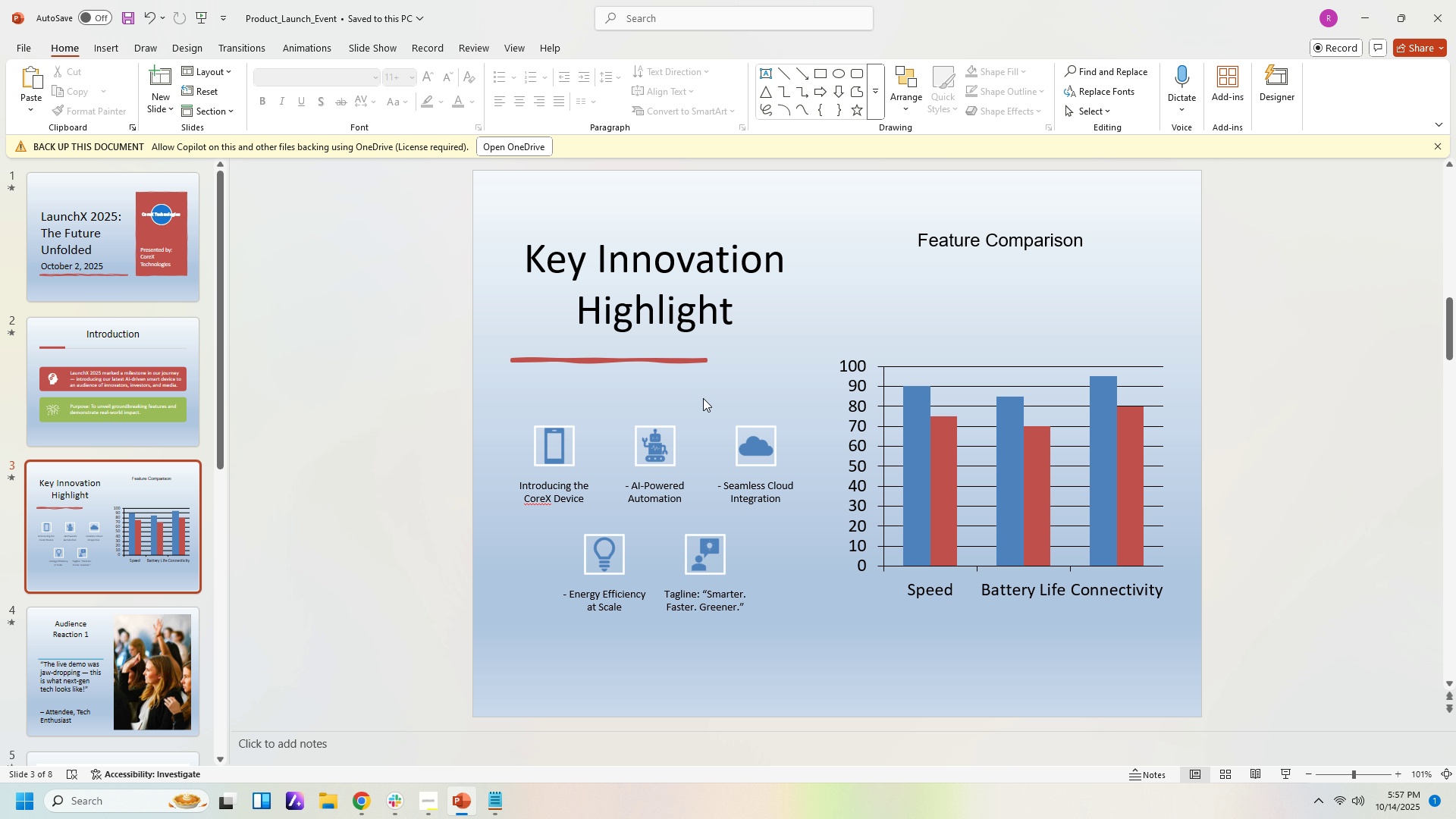 
left_click_drag(start_coordinate=[703, 398], to_coordinate=[813, 533])
 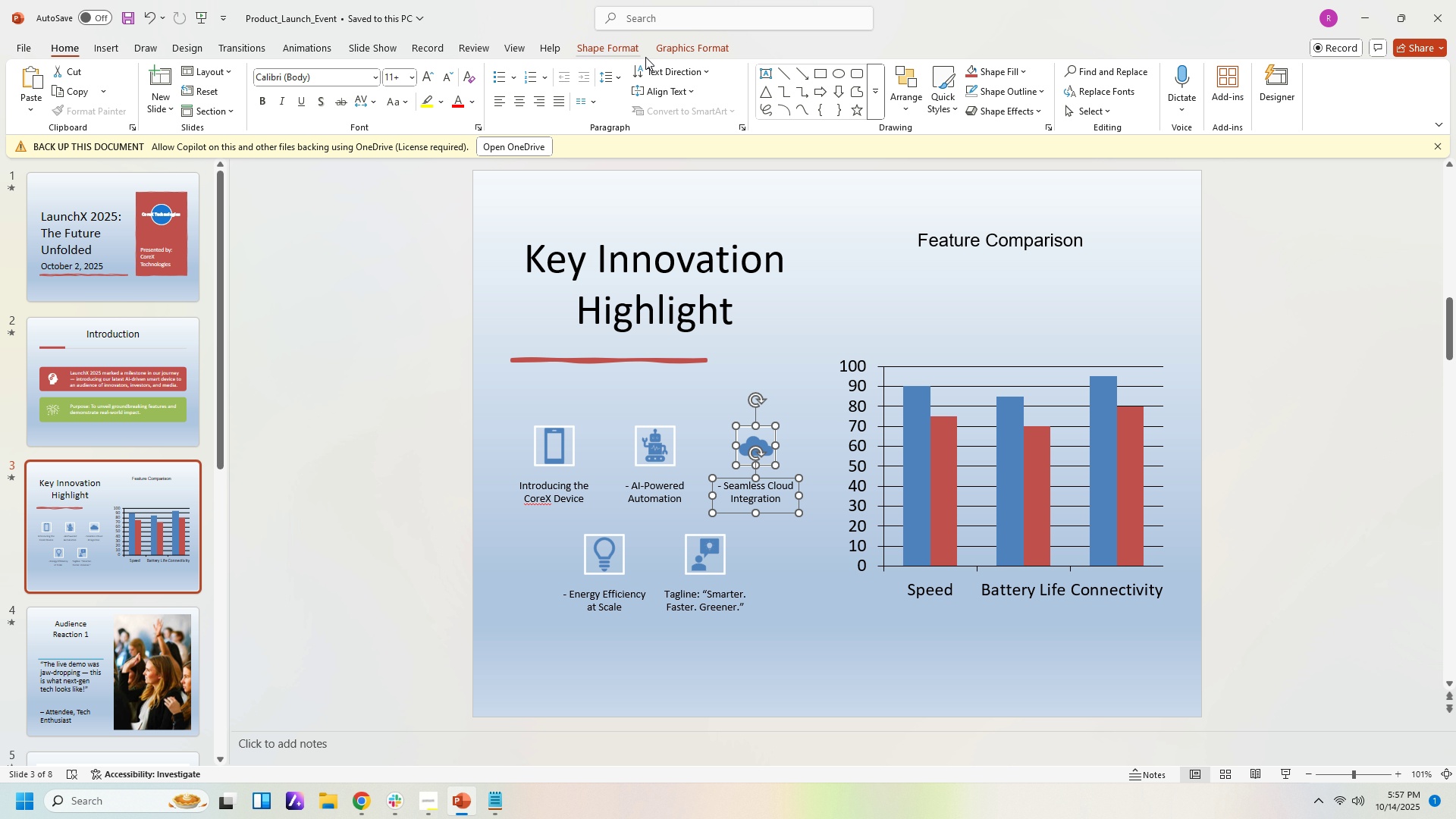 
left_click([632, 50])
 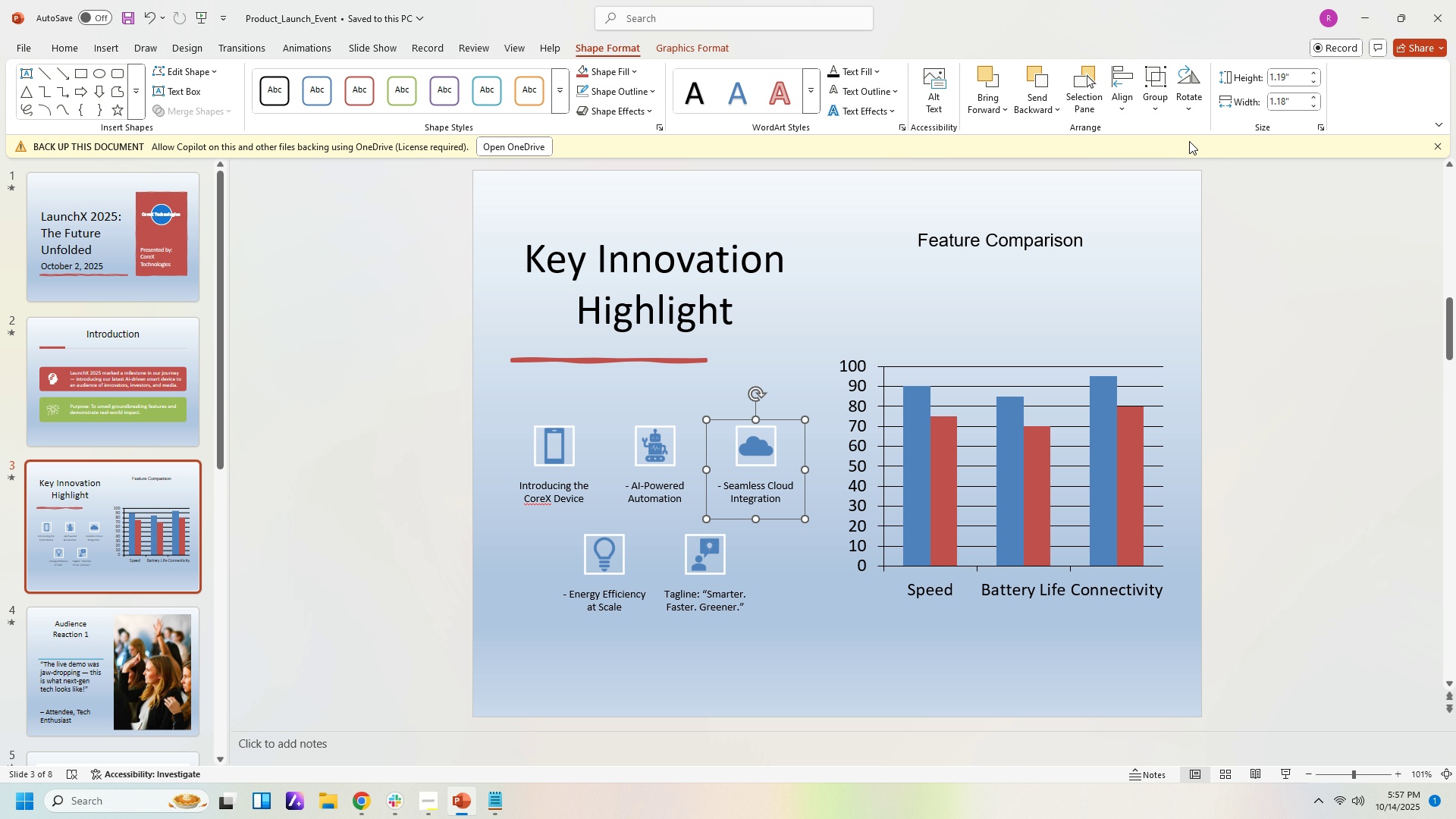 
left_click([525, 559])
 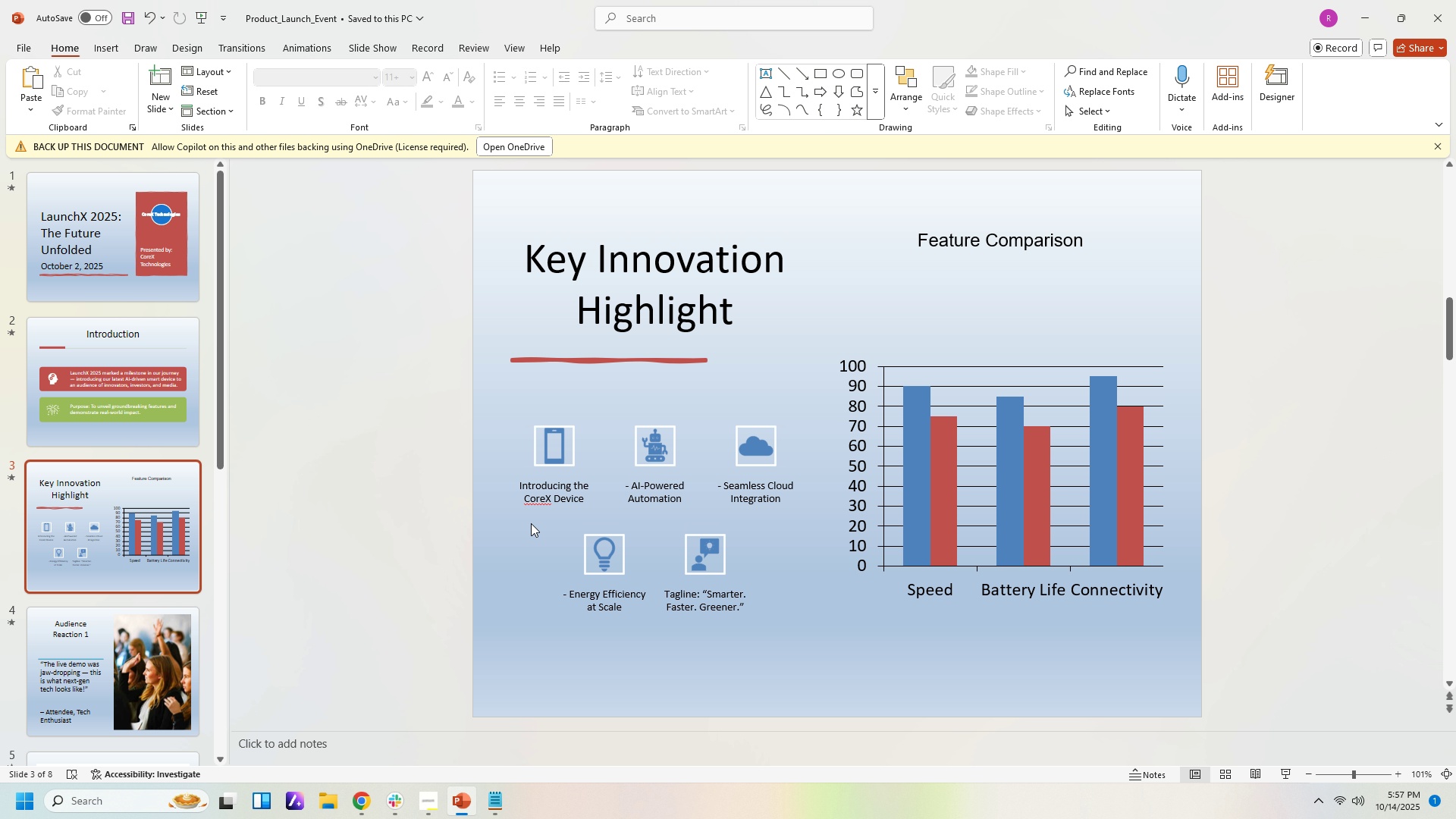 
left_click_drag(start_coordinate=[531, 523], to_coordinate=[676, 653])
 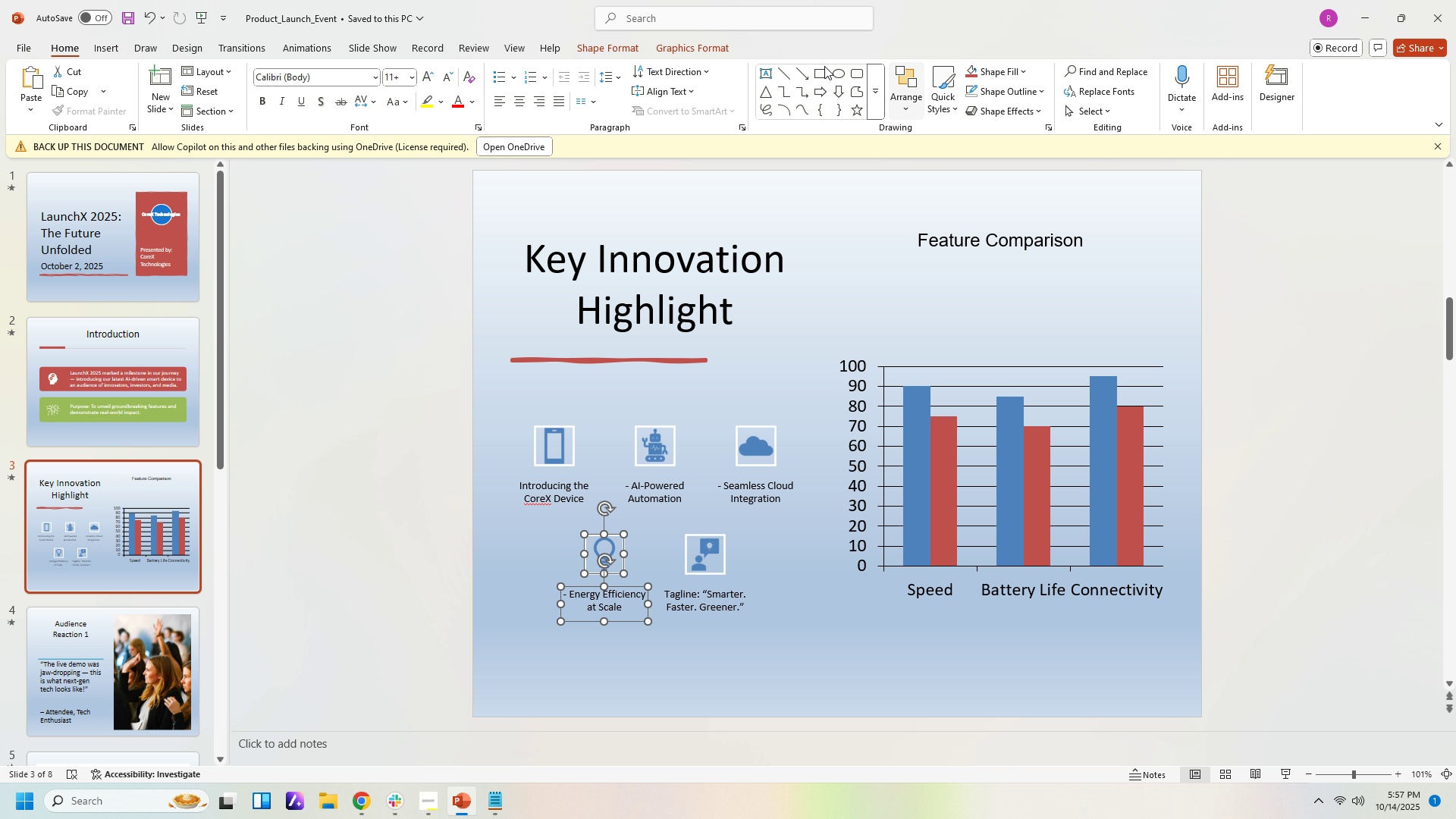 
left_click_drag(start_coordinate=[620, 43], to_coordinate=[620, 47])
 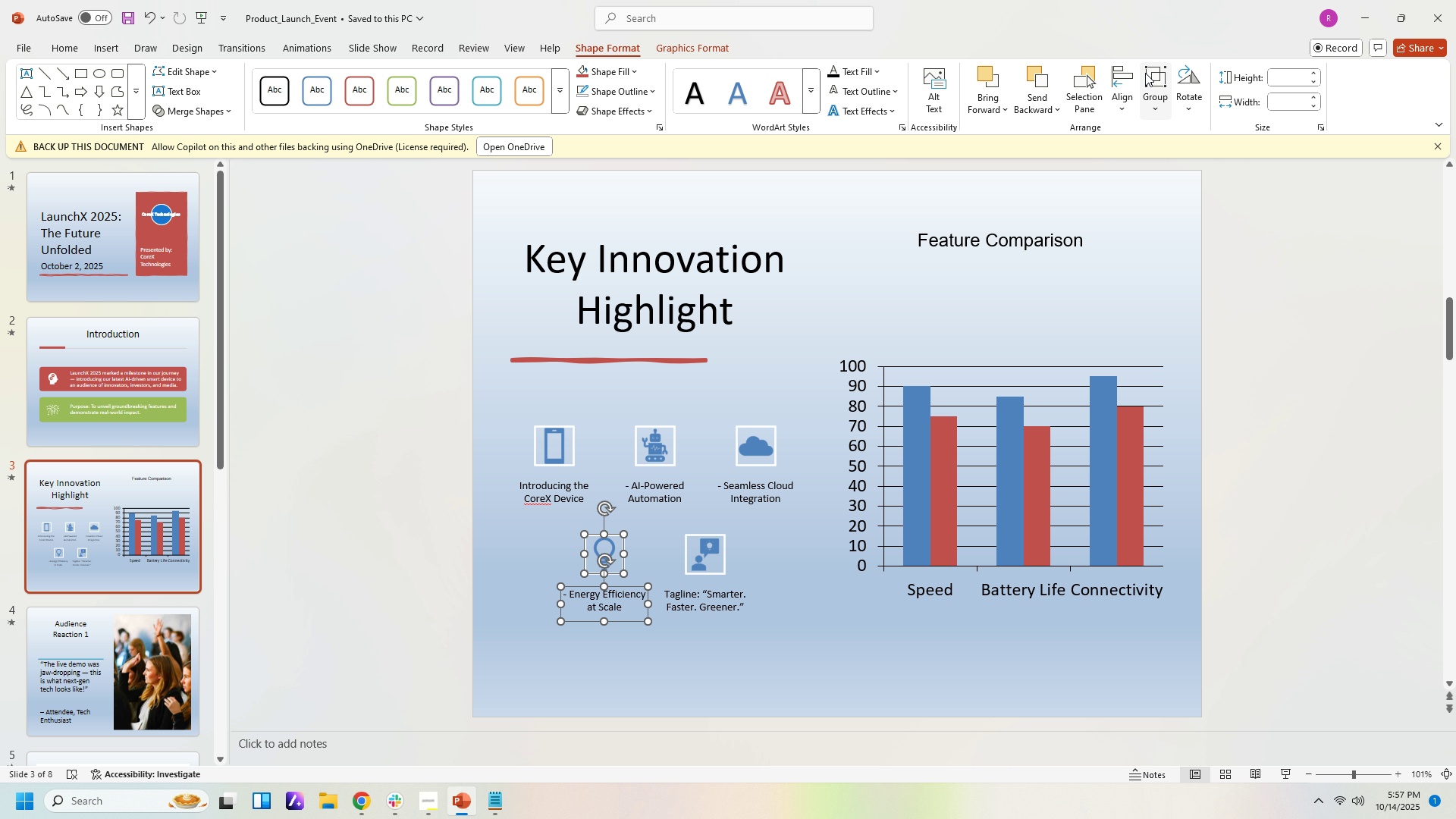 
left_click([1146, 75])
 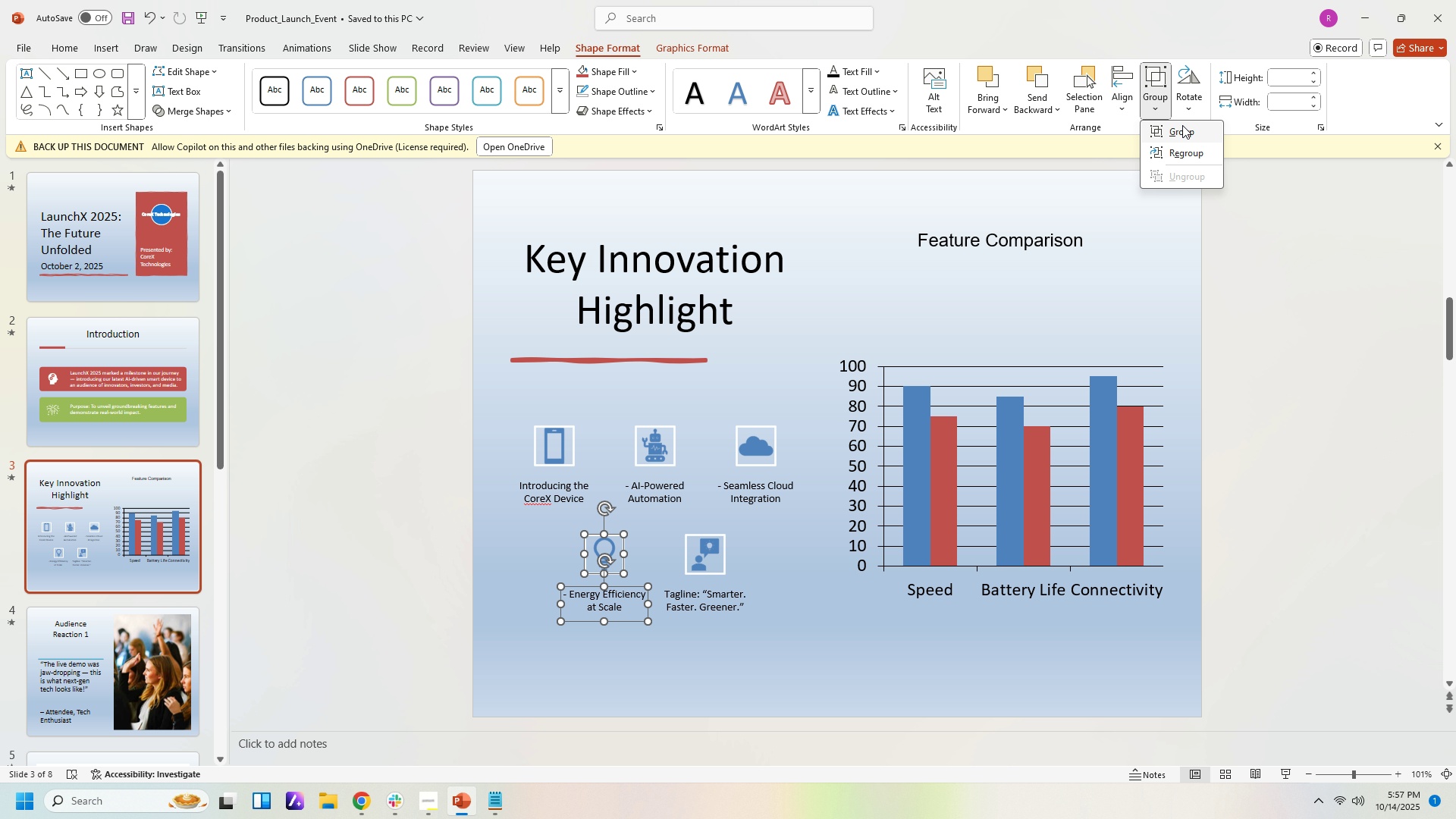 
left_click([1182, 125])
 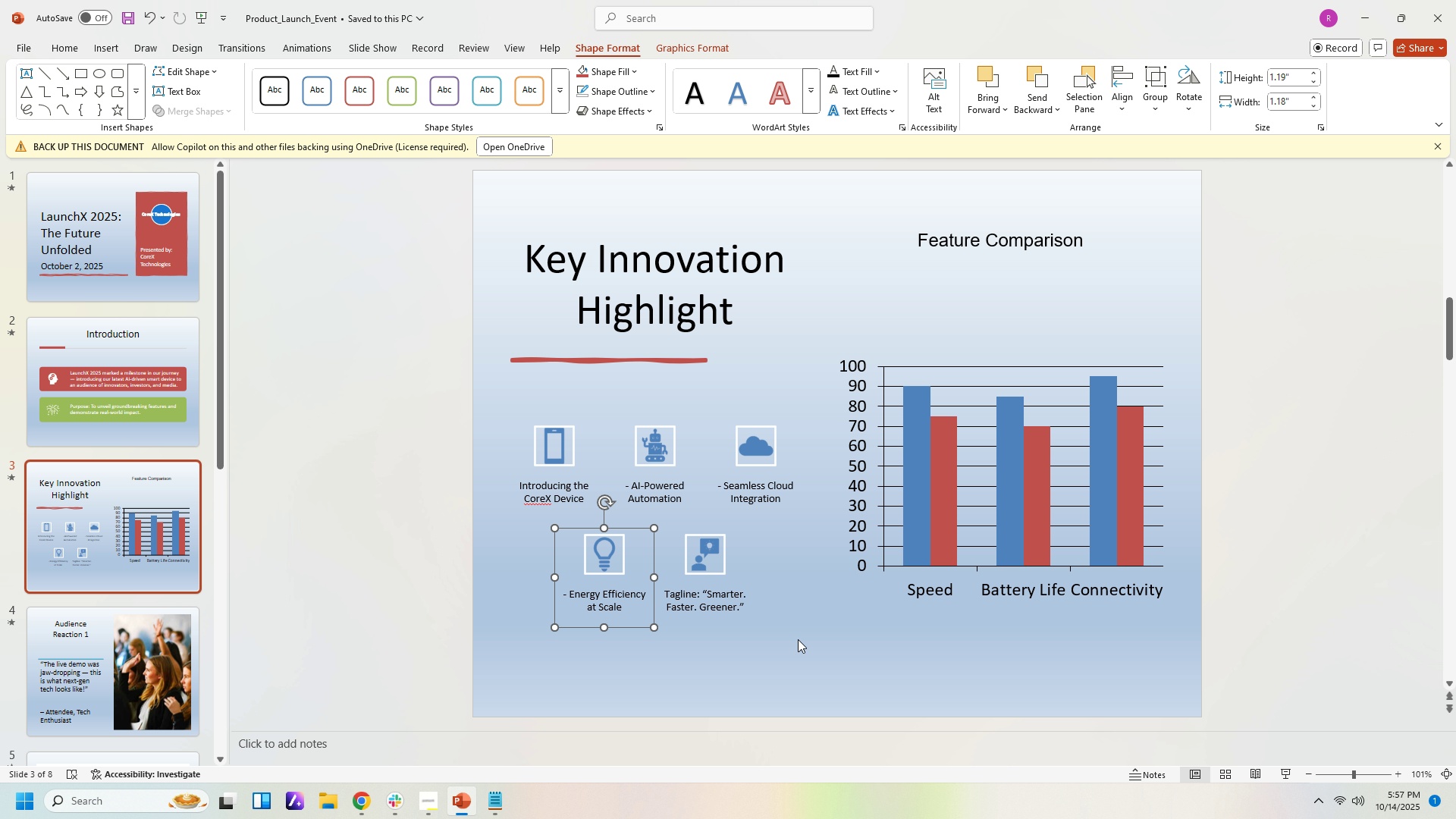 
left_click_drag(start_coordinate=[789, 645], to_coordinate=[648, 516])
 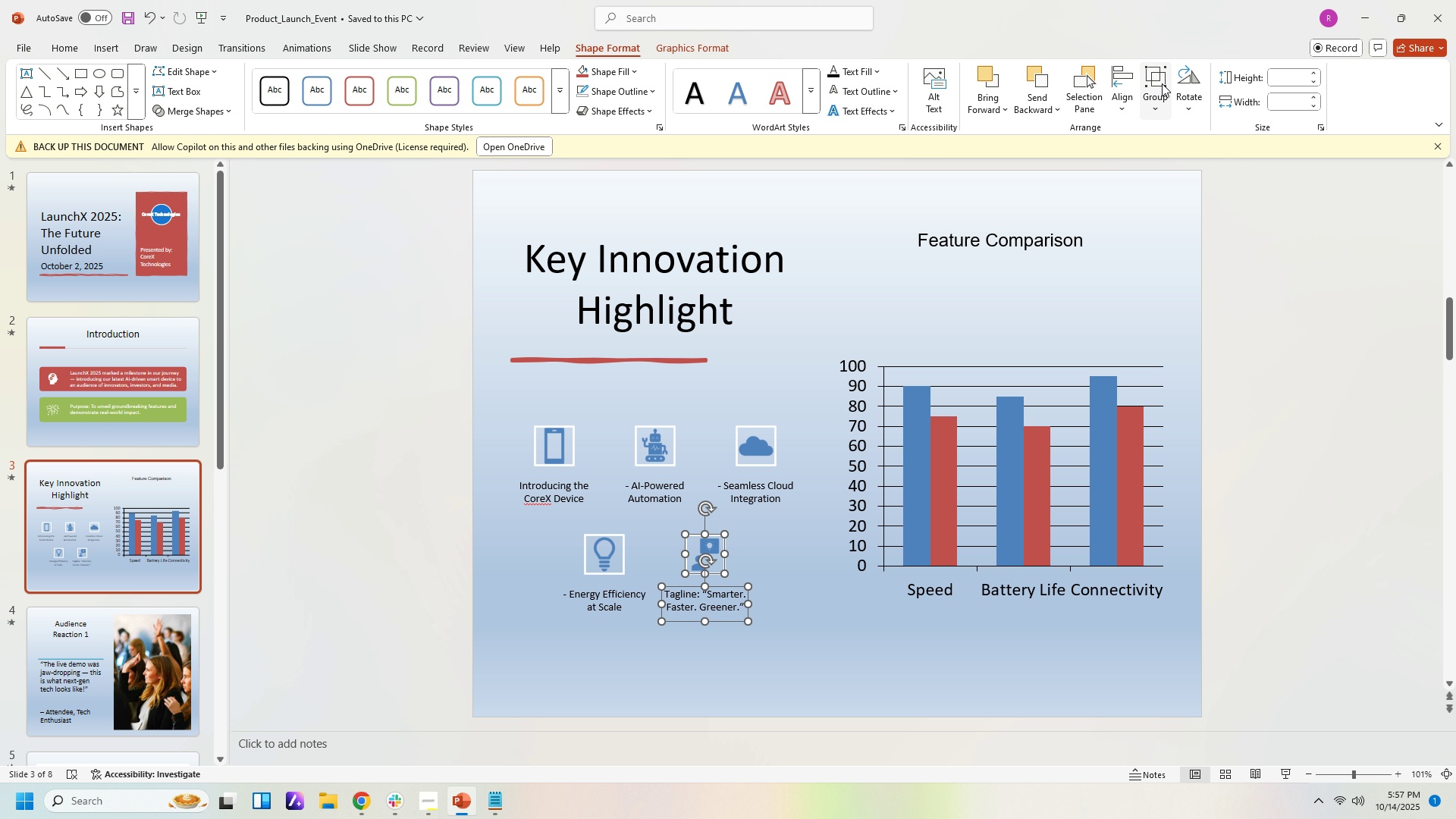 
left_click([1152, 83])
 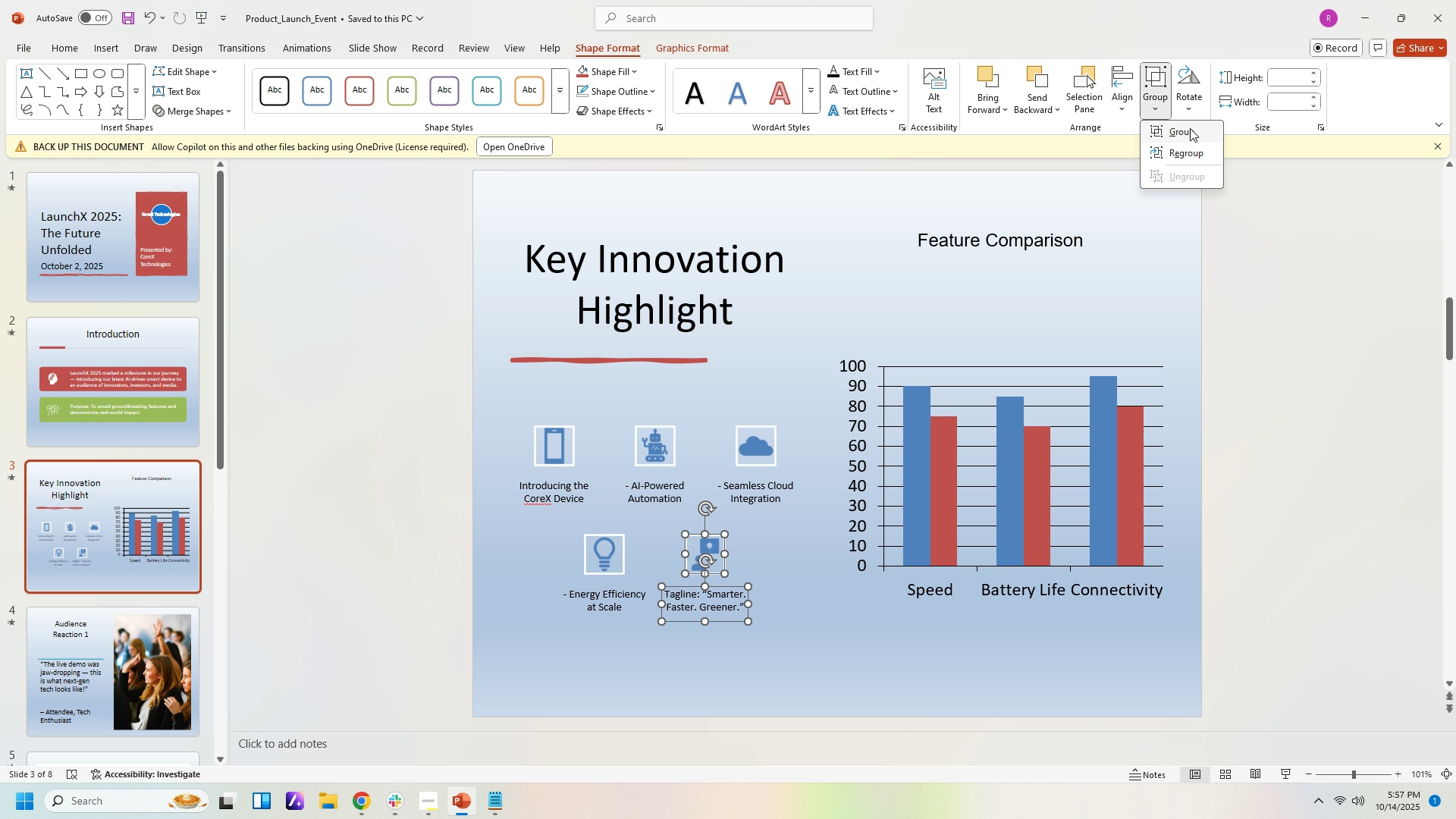 
left_click([1190, 128])
 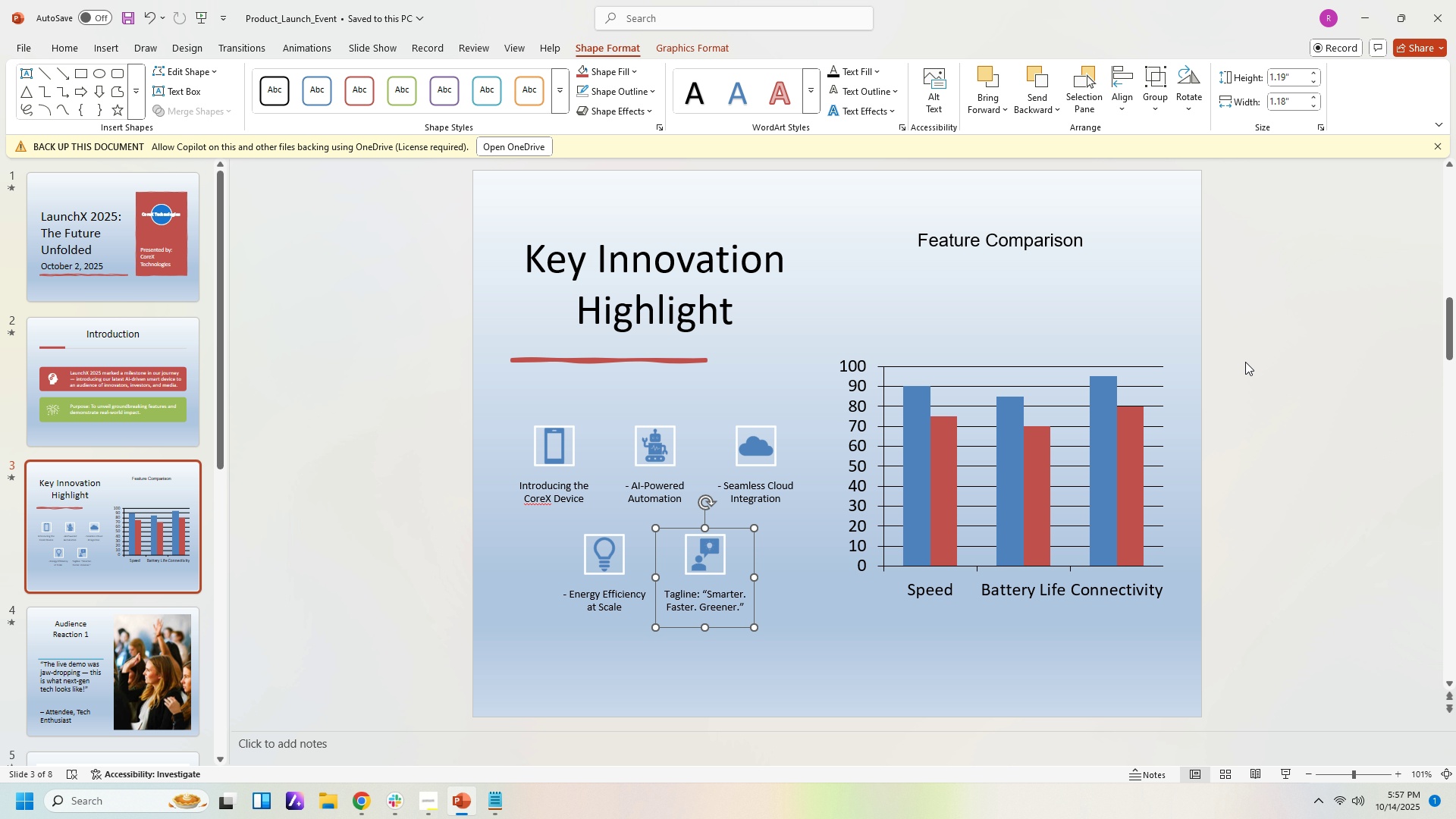 
left_click([1245, 362])
 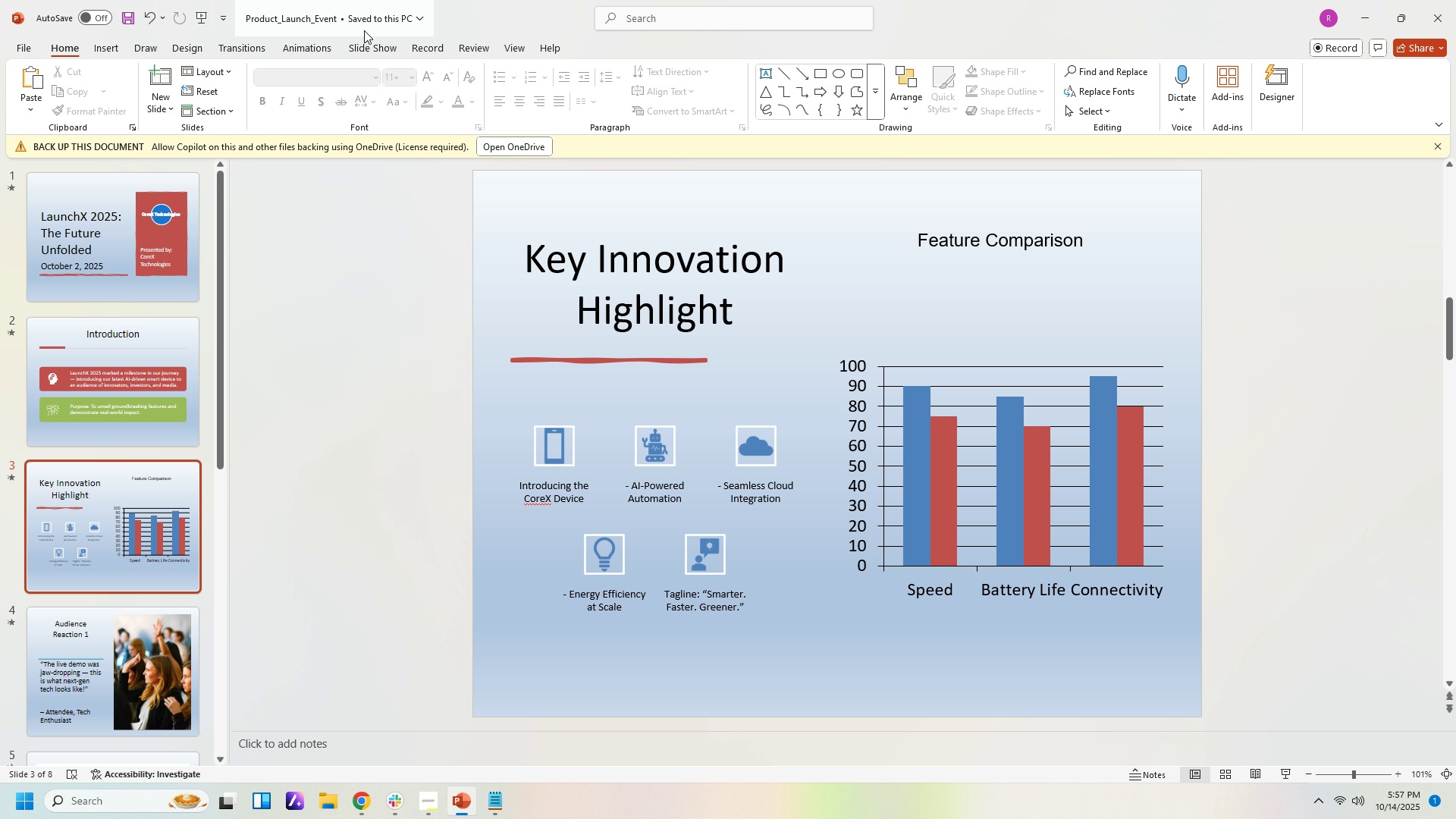 
left_click([322, 52])
 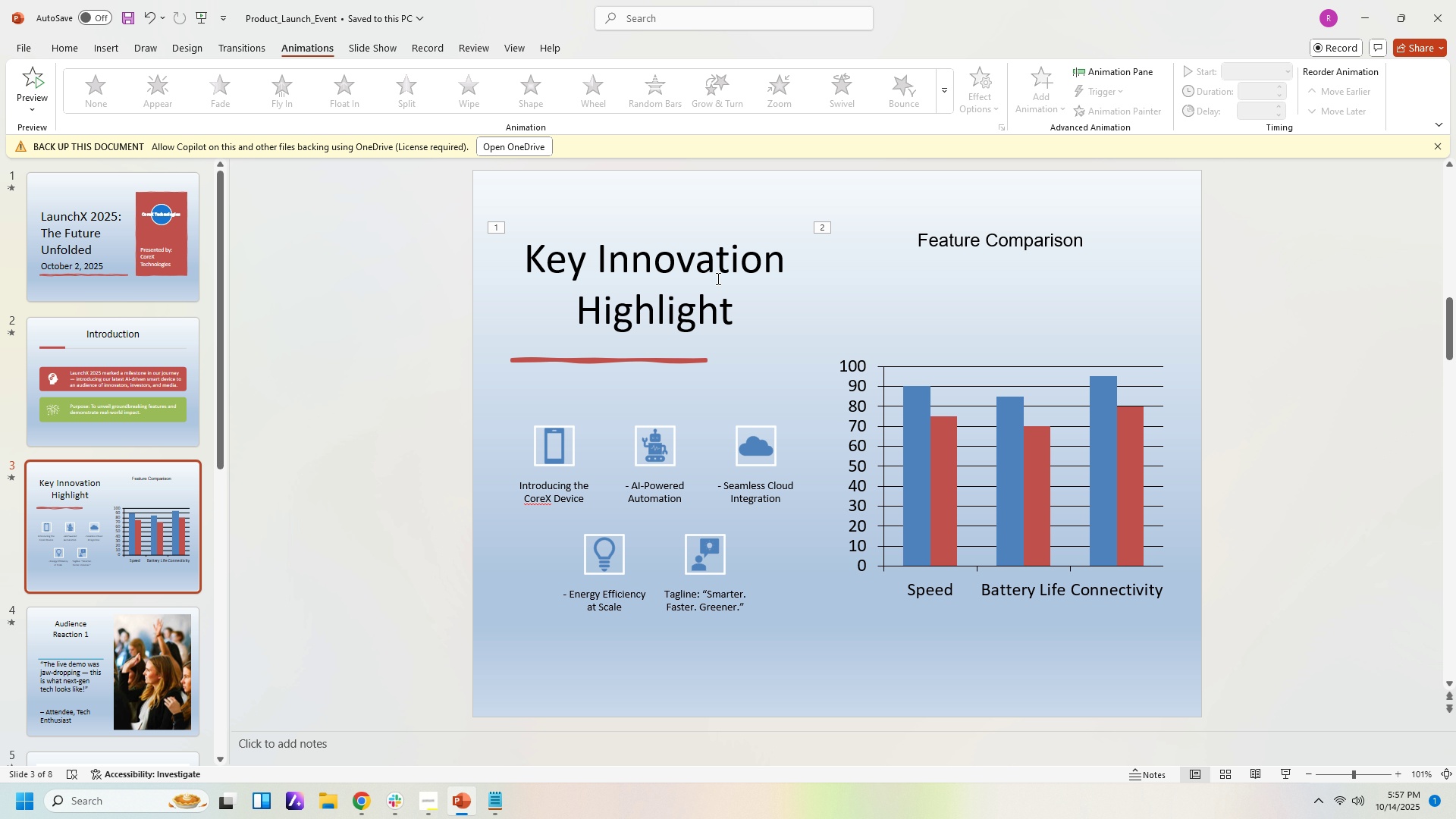 
left_click([711, 296])
 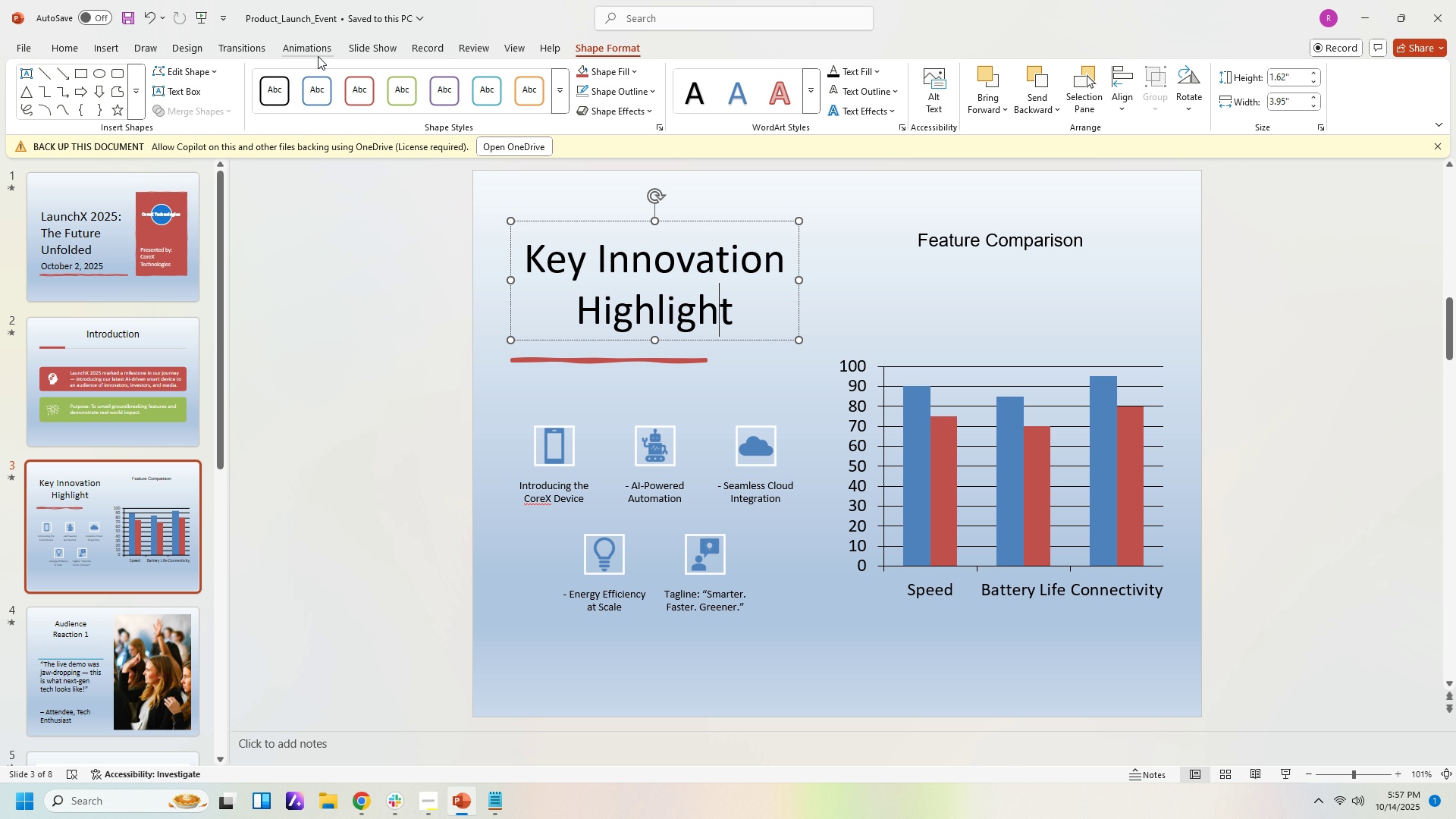 
left_click([293, 54])
 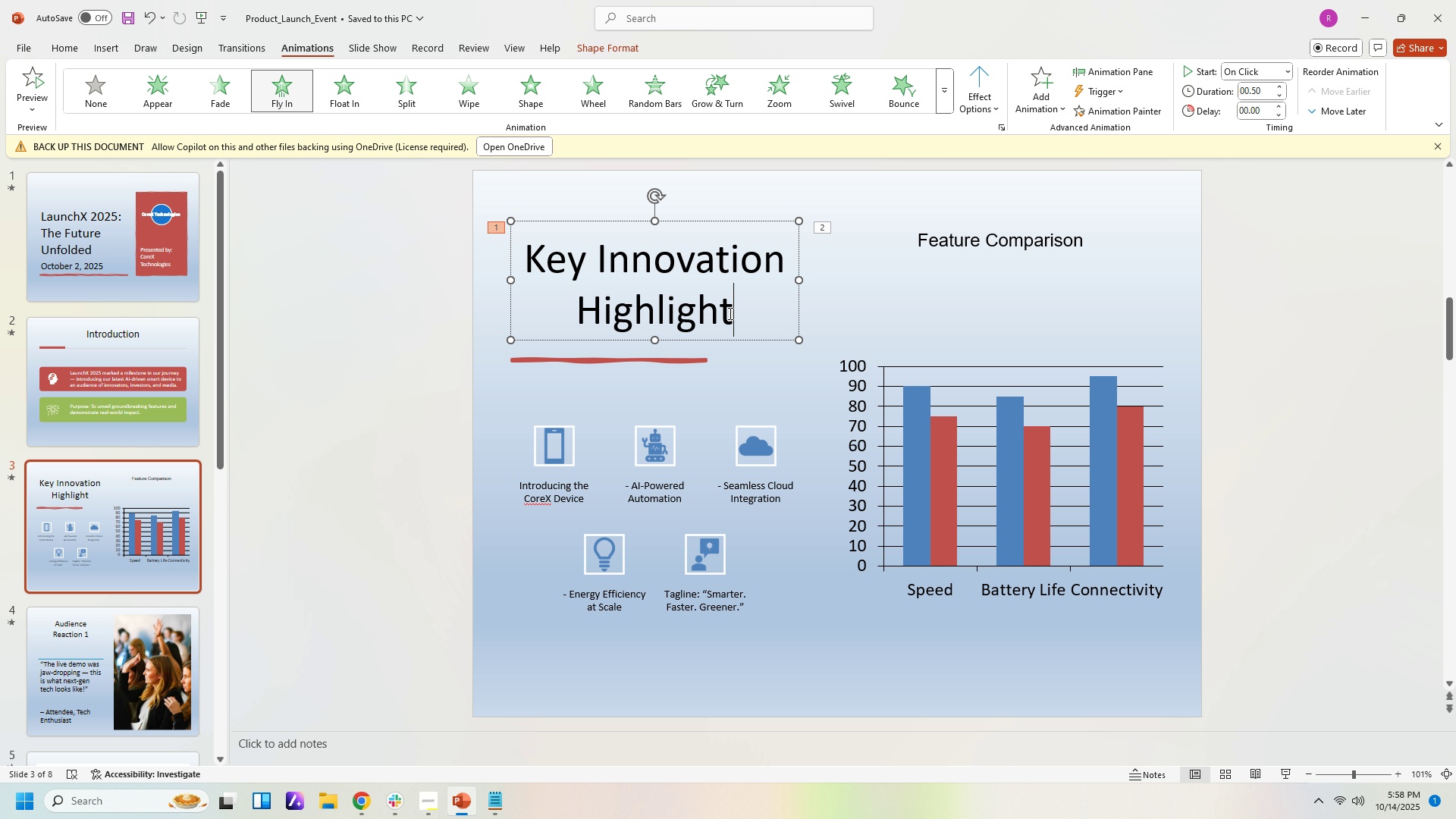 
double_click([886, 304])
 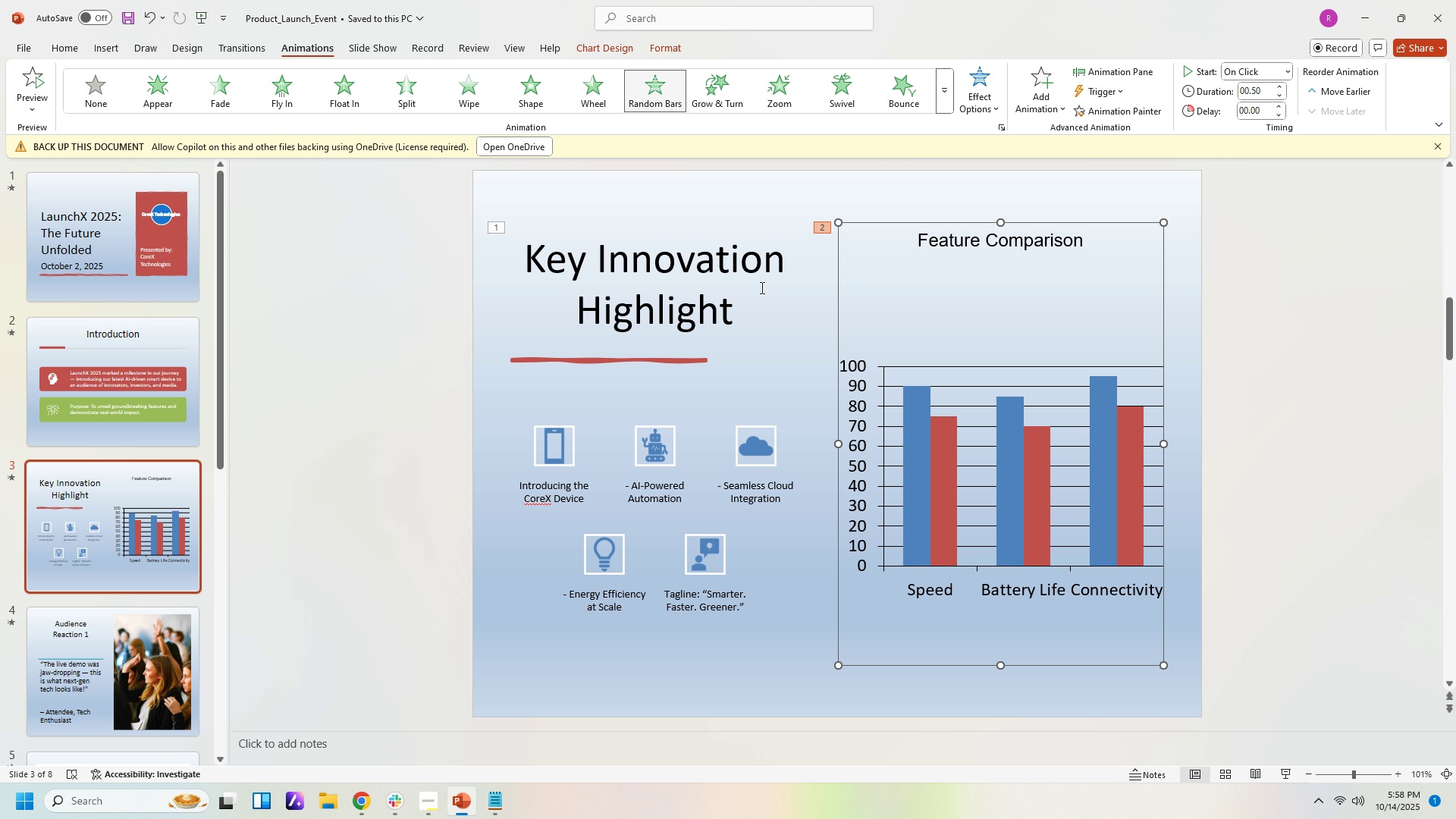 
triple_click([761, 287])
 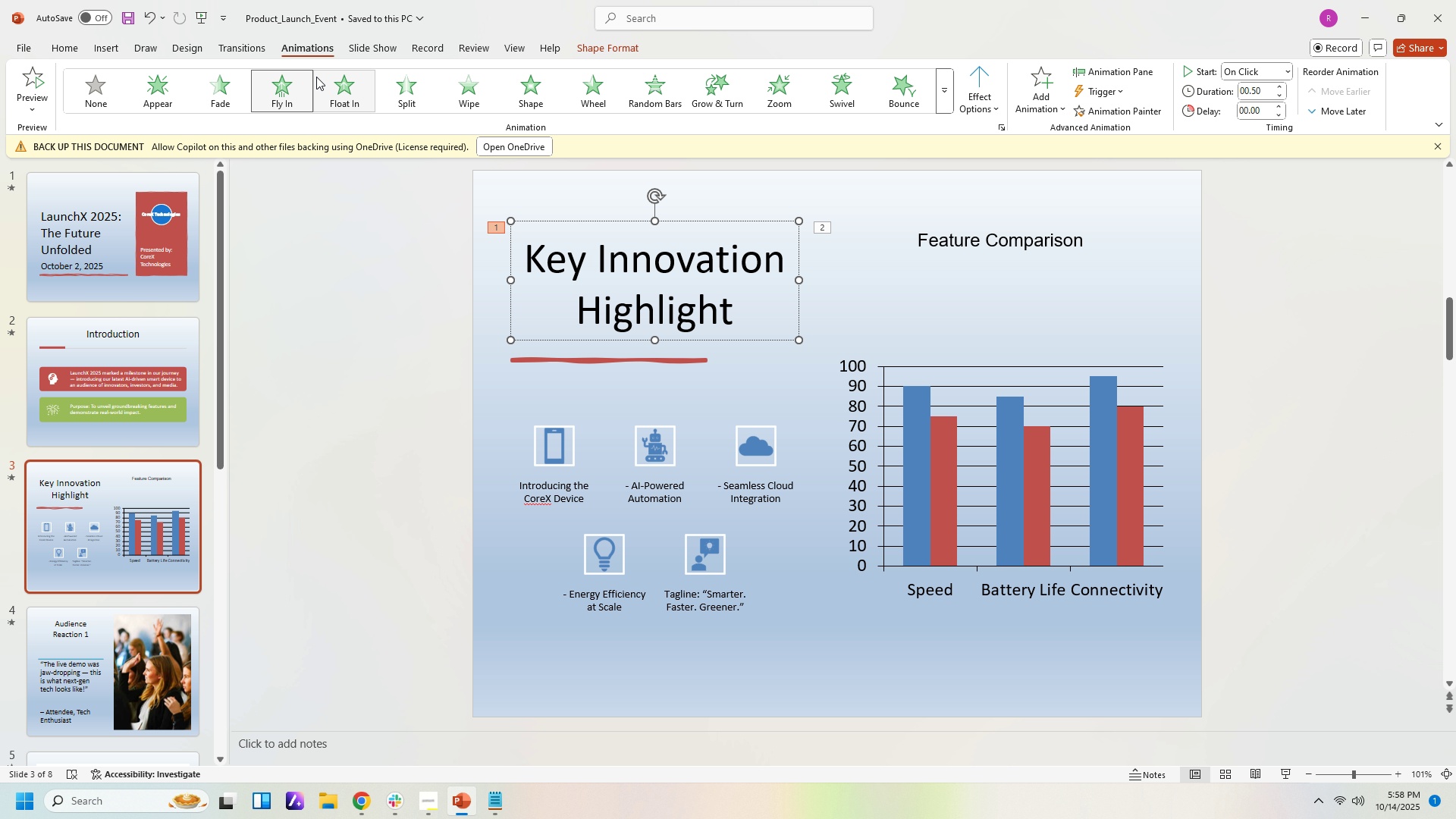 
wait(9.02)
 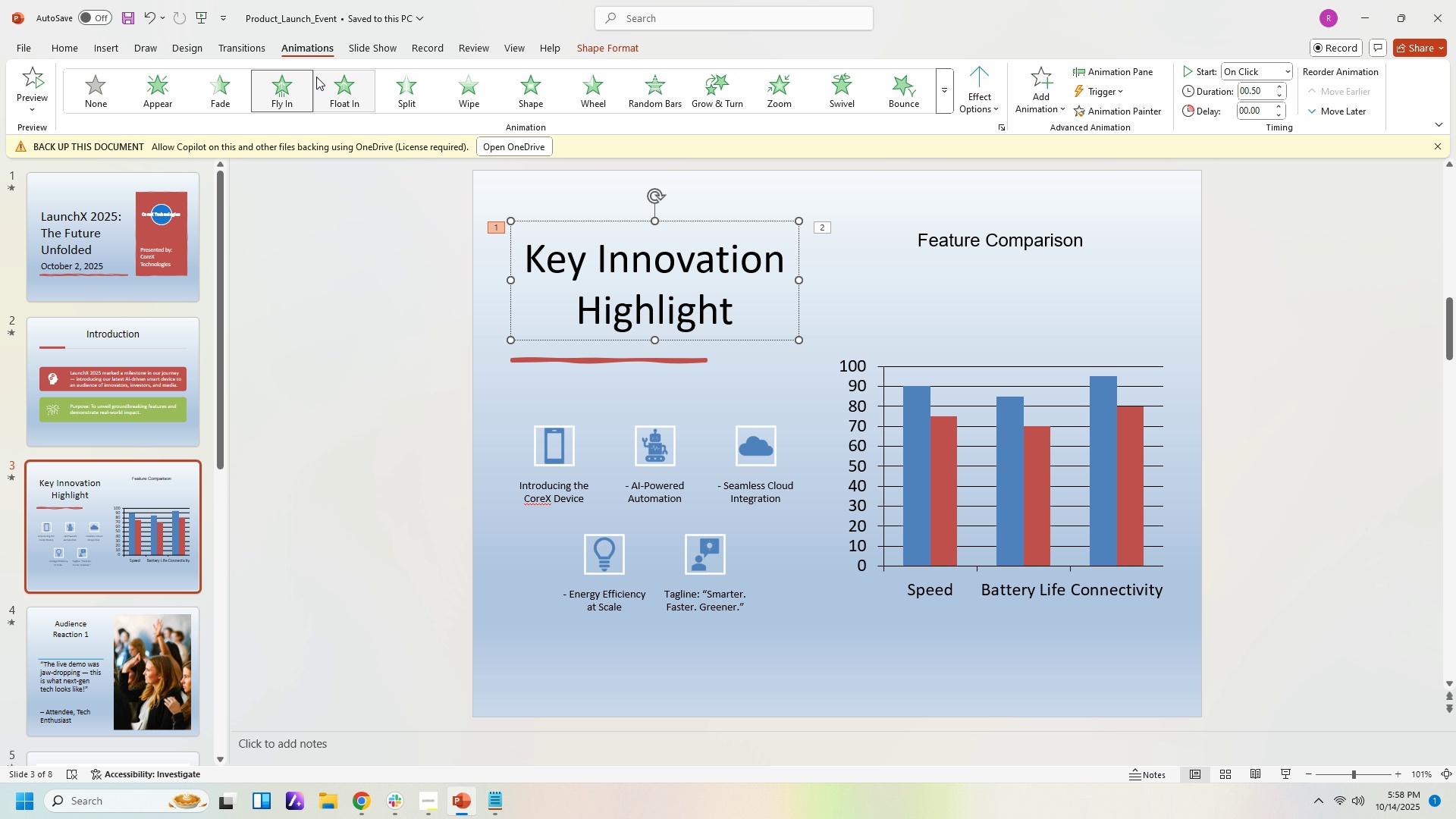 
left_click([671, 259])
 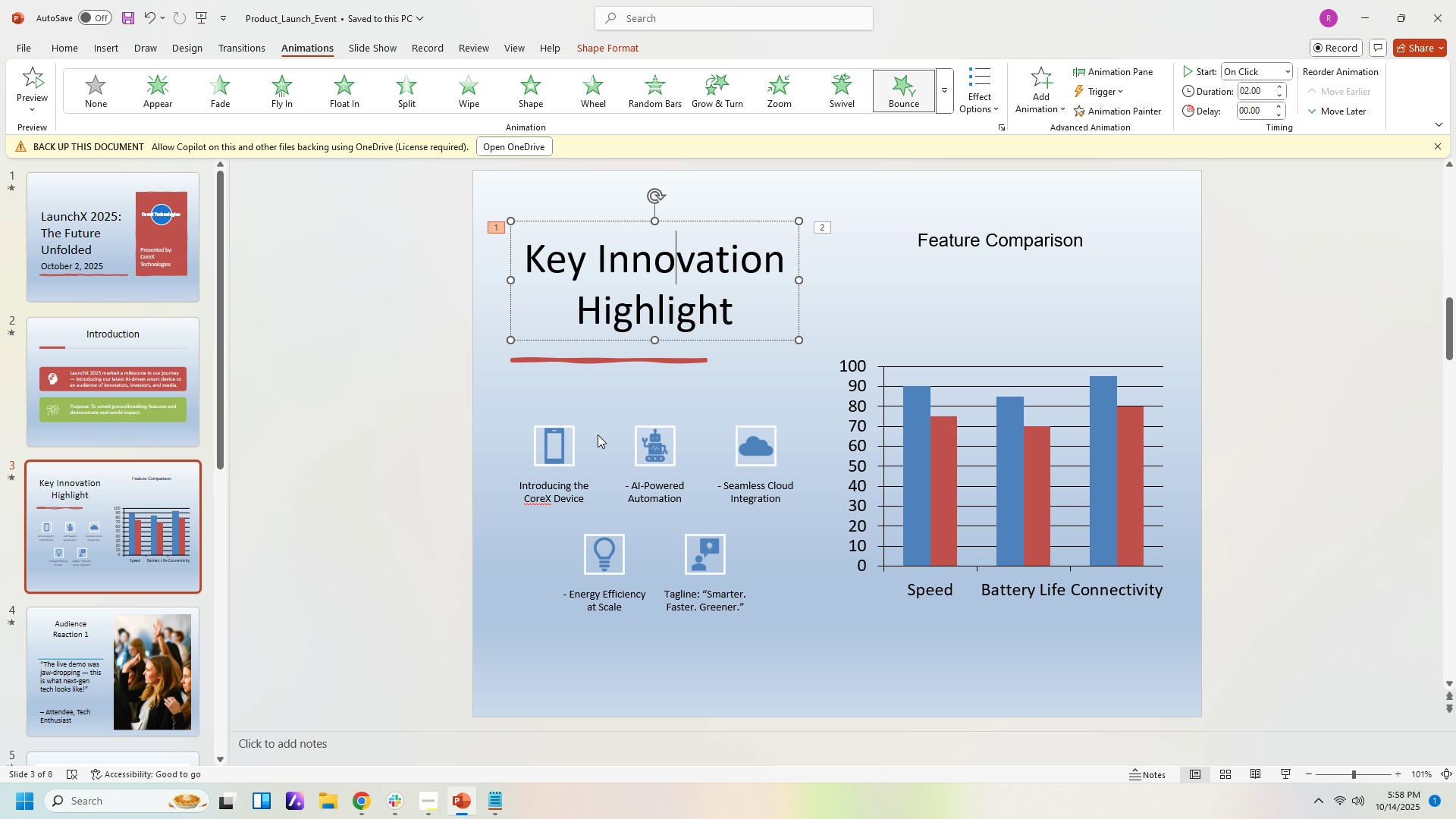 
left_click([546, 438])
 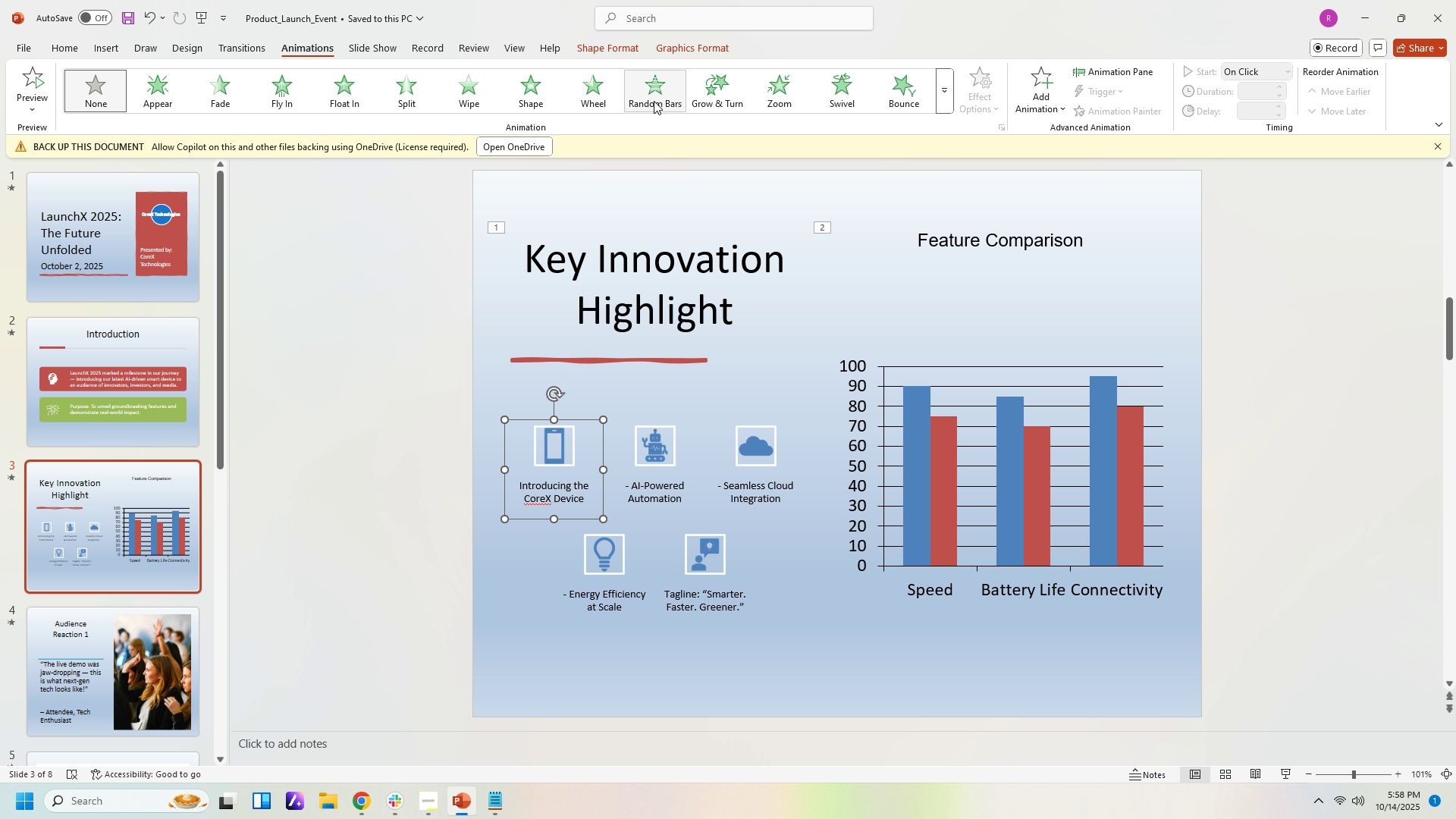 
left_click([656, 104])
 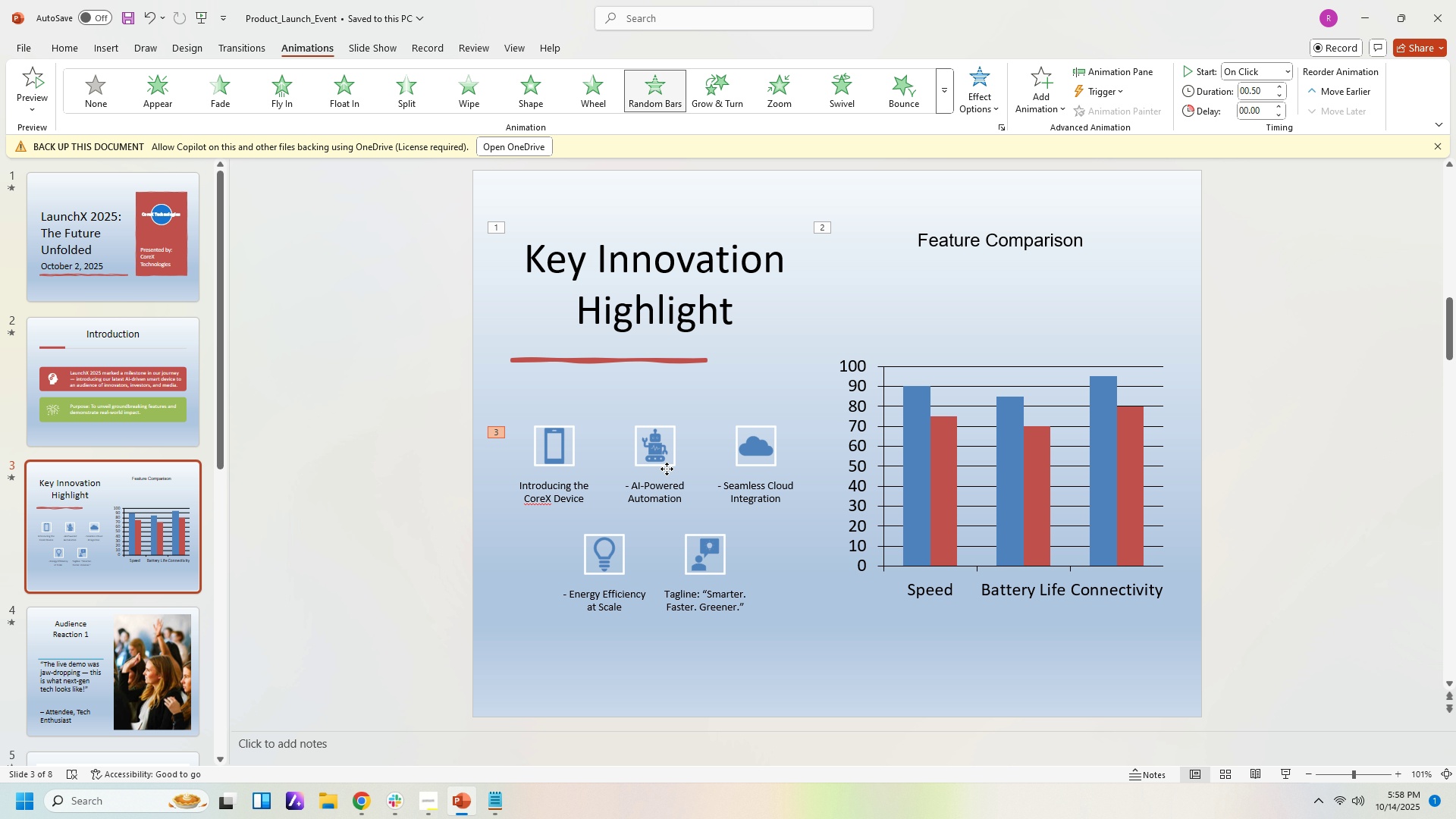 
left_click([667, 469])
 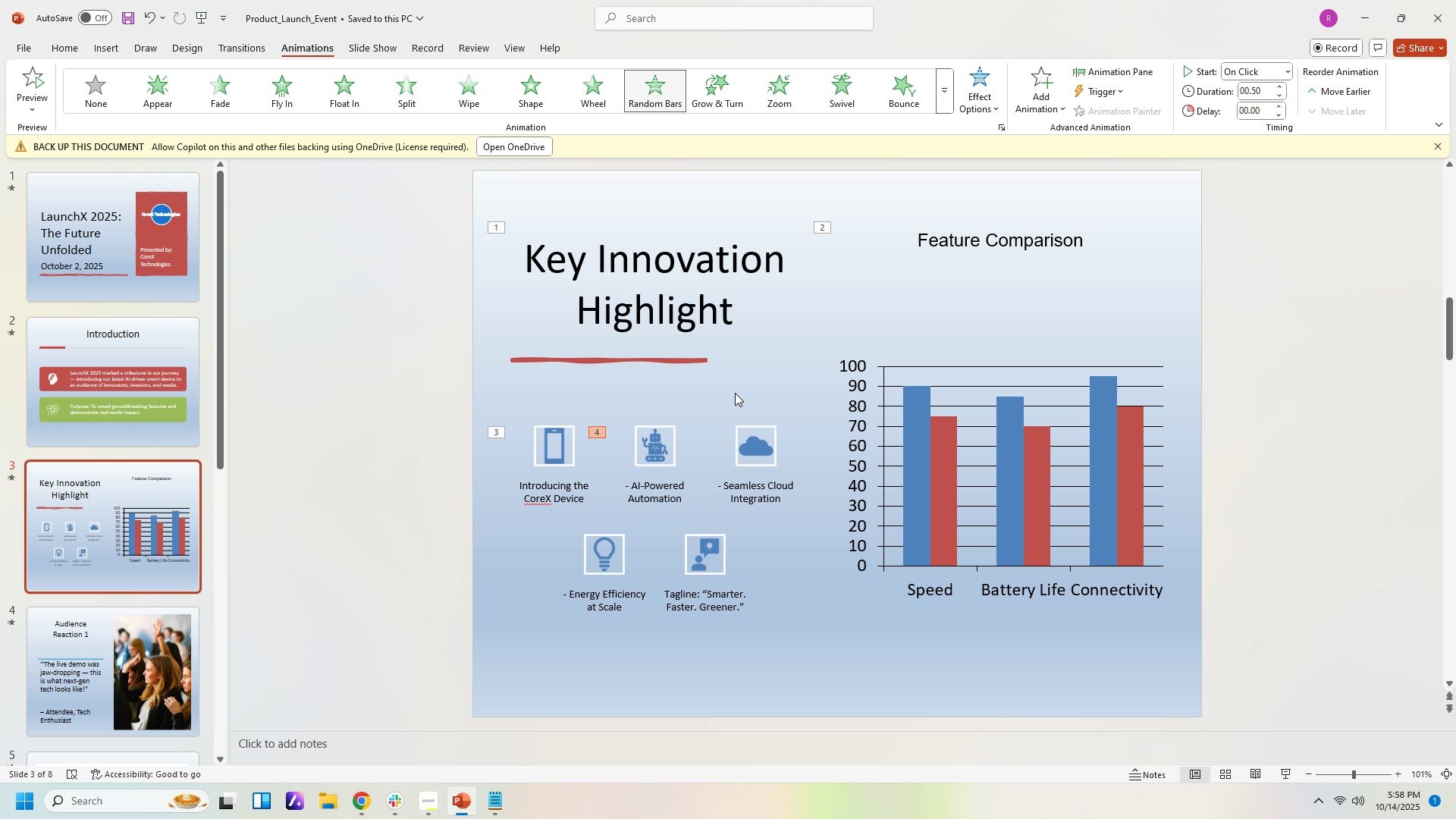 
left_click([743, 432])
 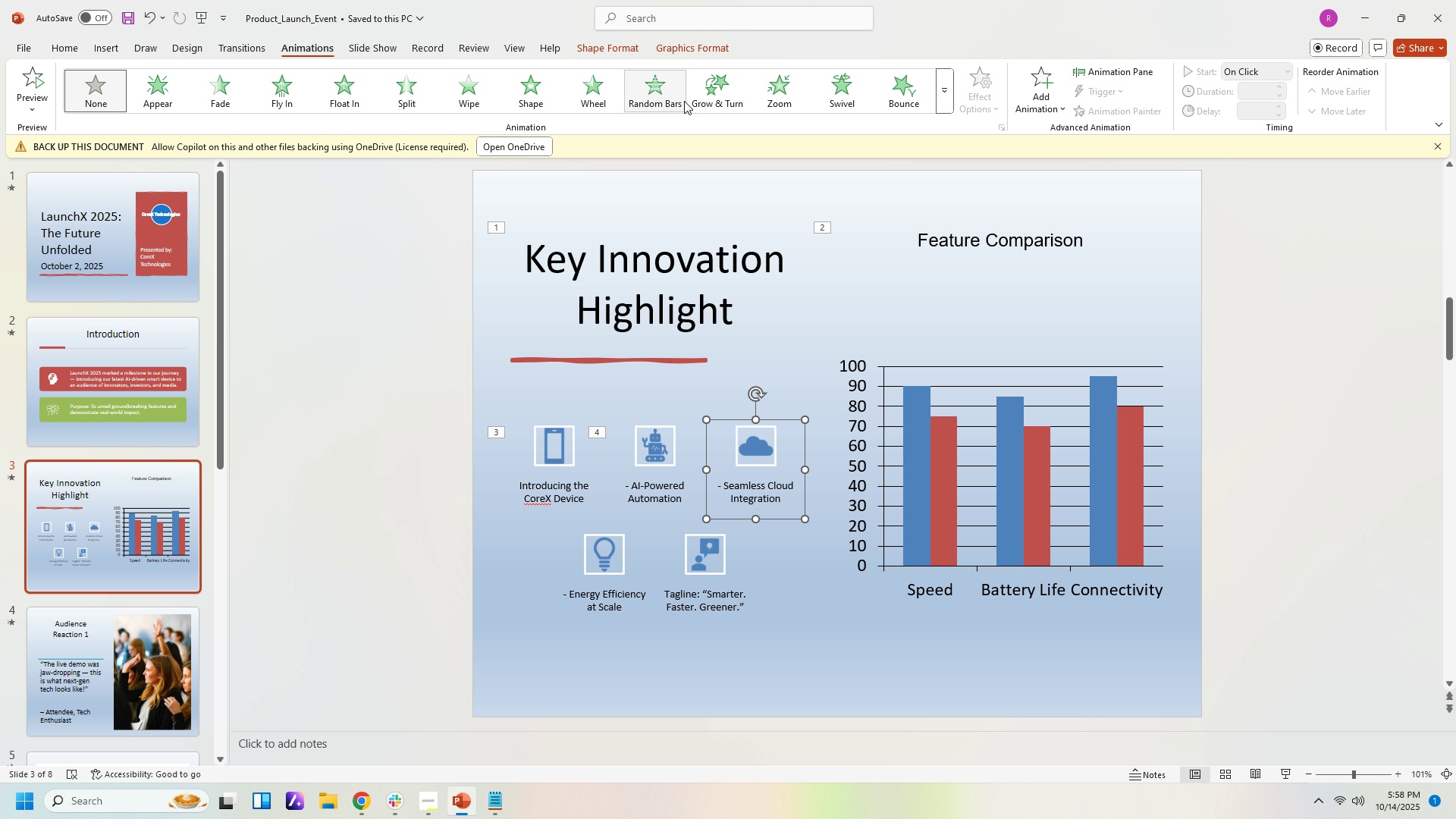 
left_click([680, 96])
 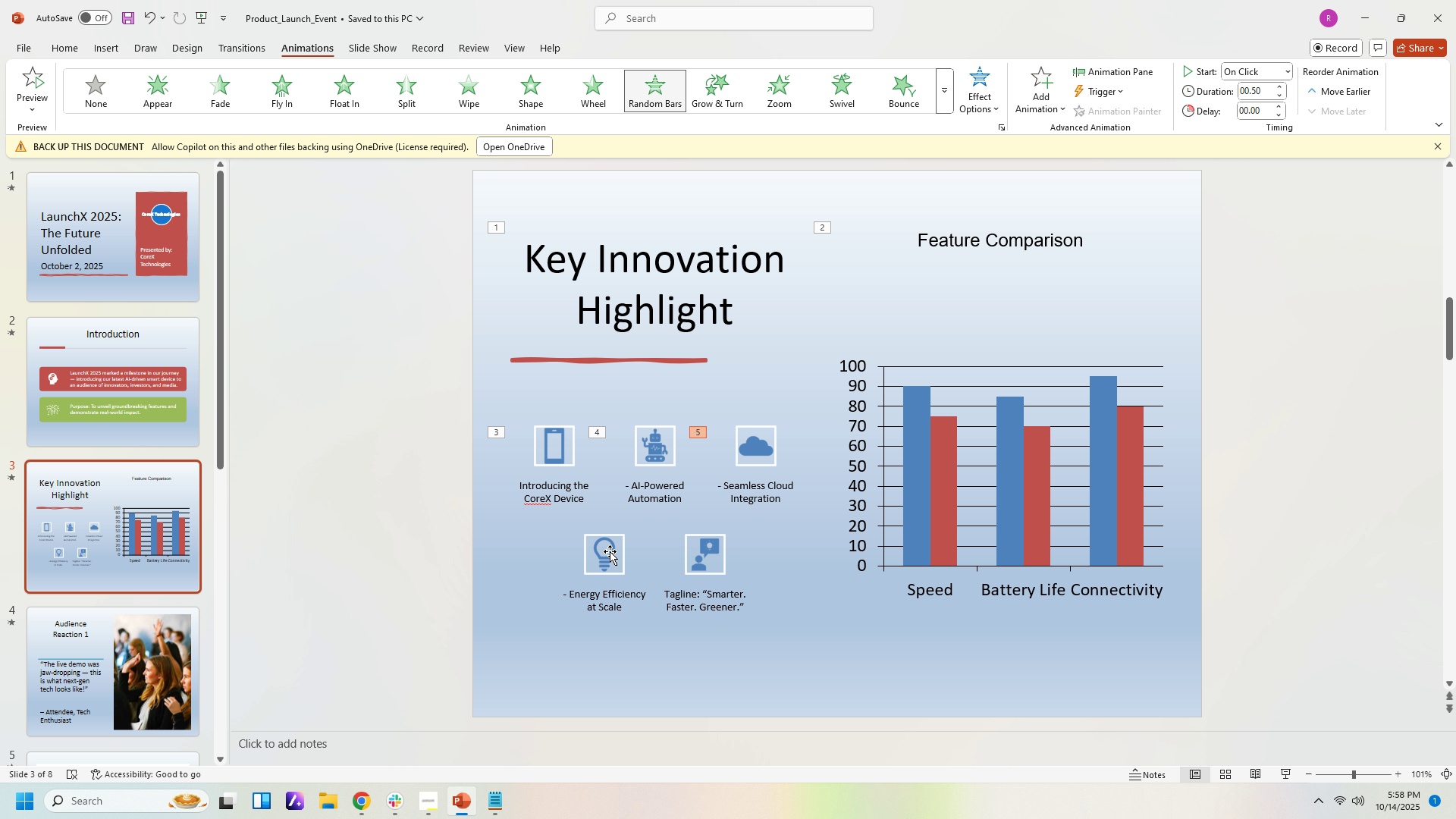 
left_click([609, 551])
 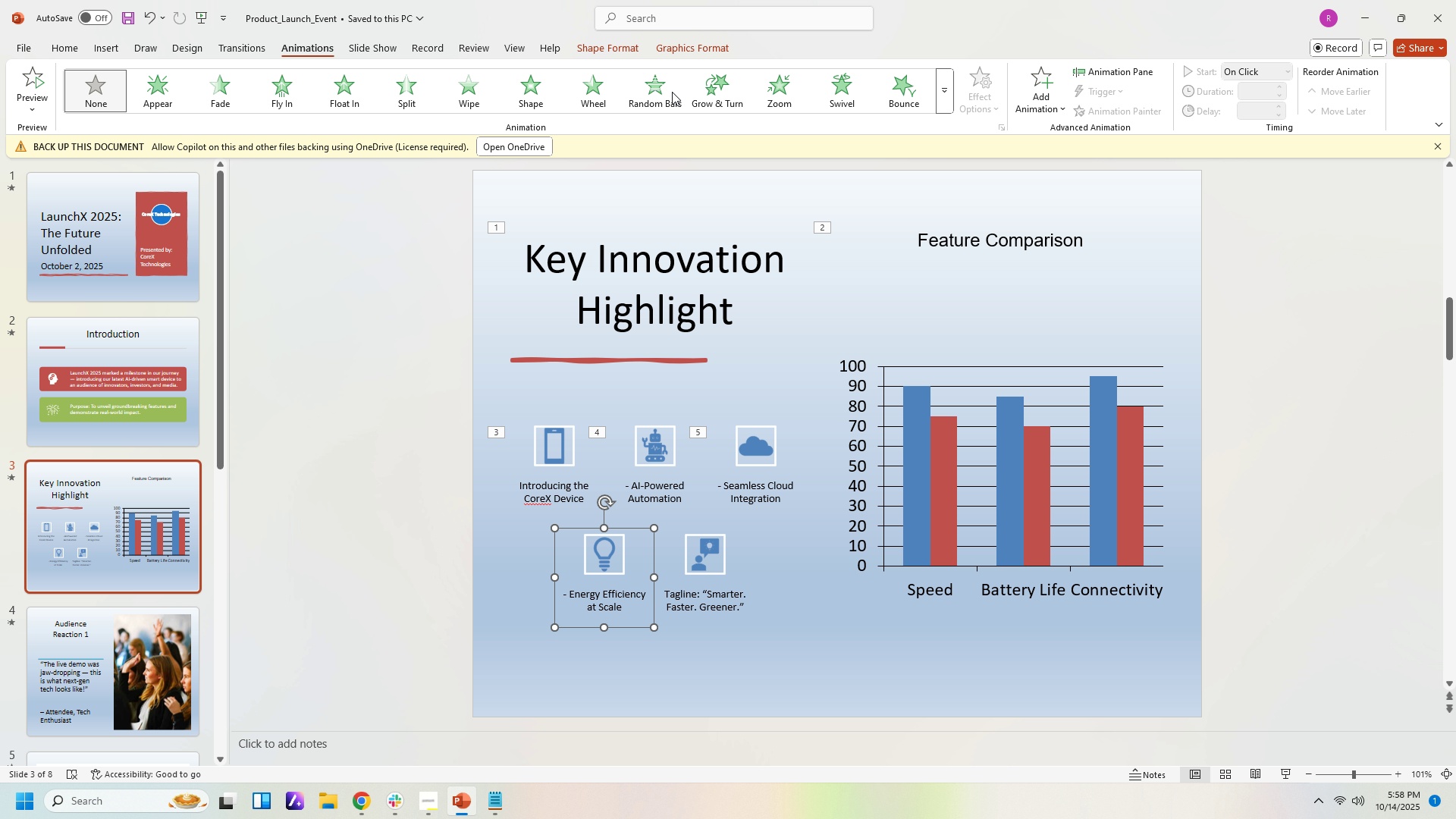 
left_click([657, 89])
 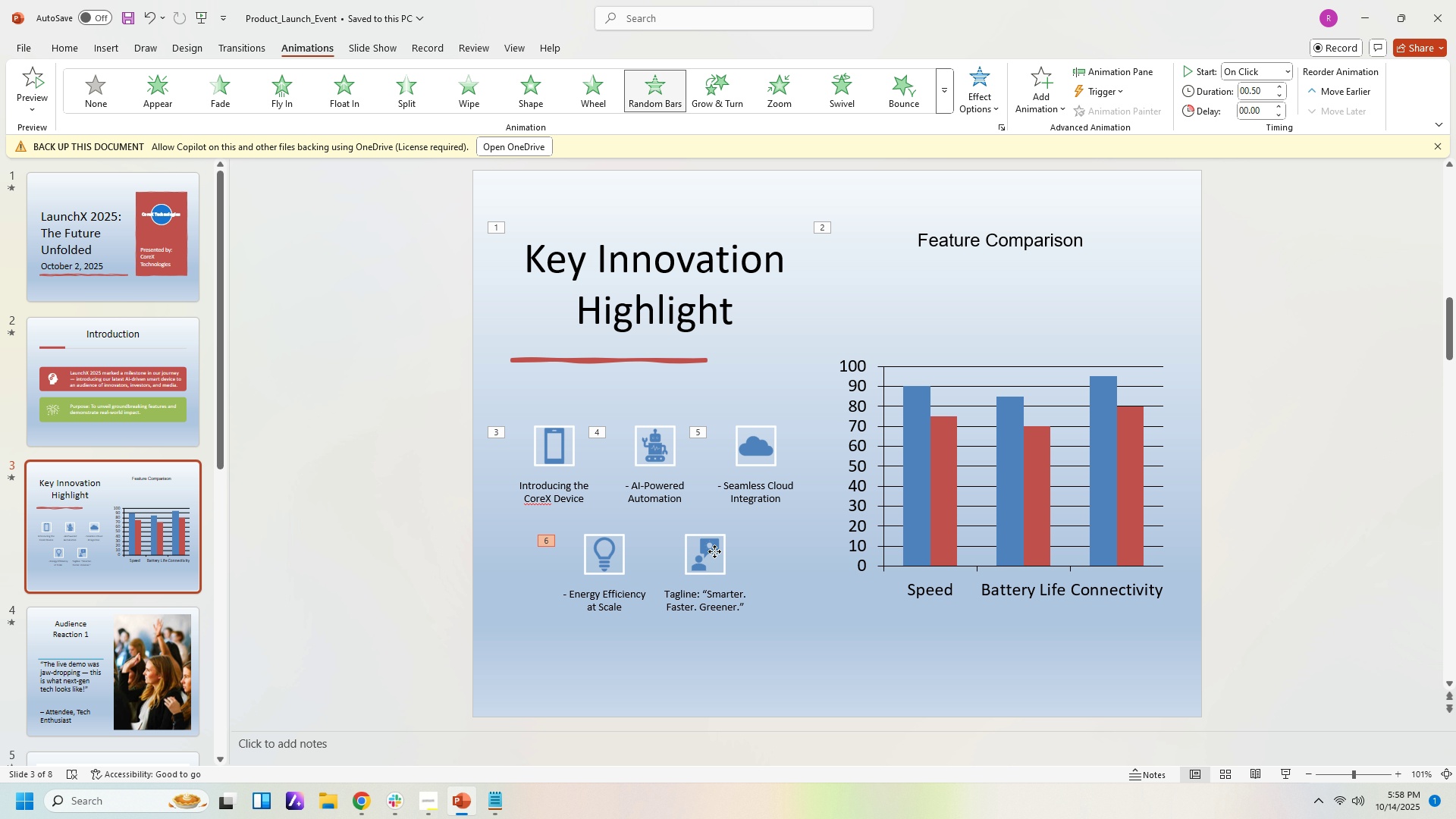 
left_click([714, 551])
 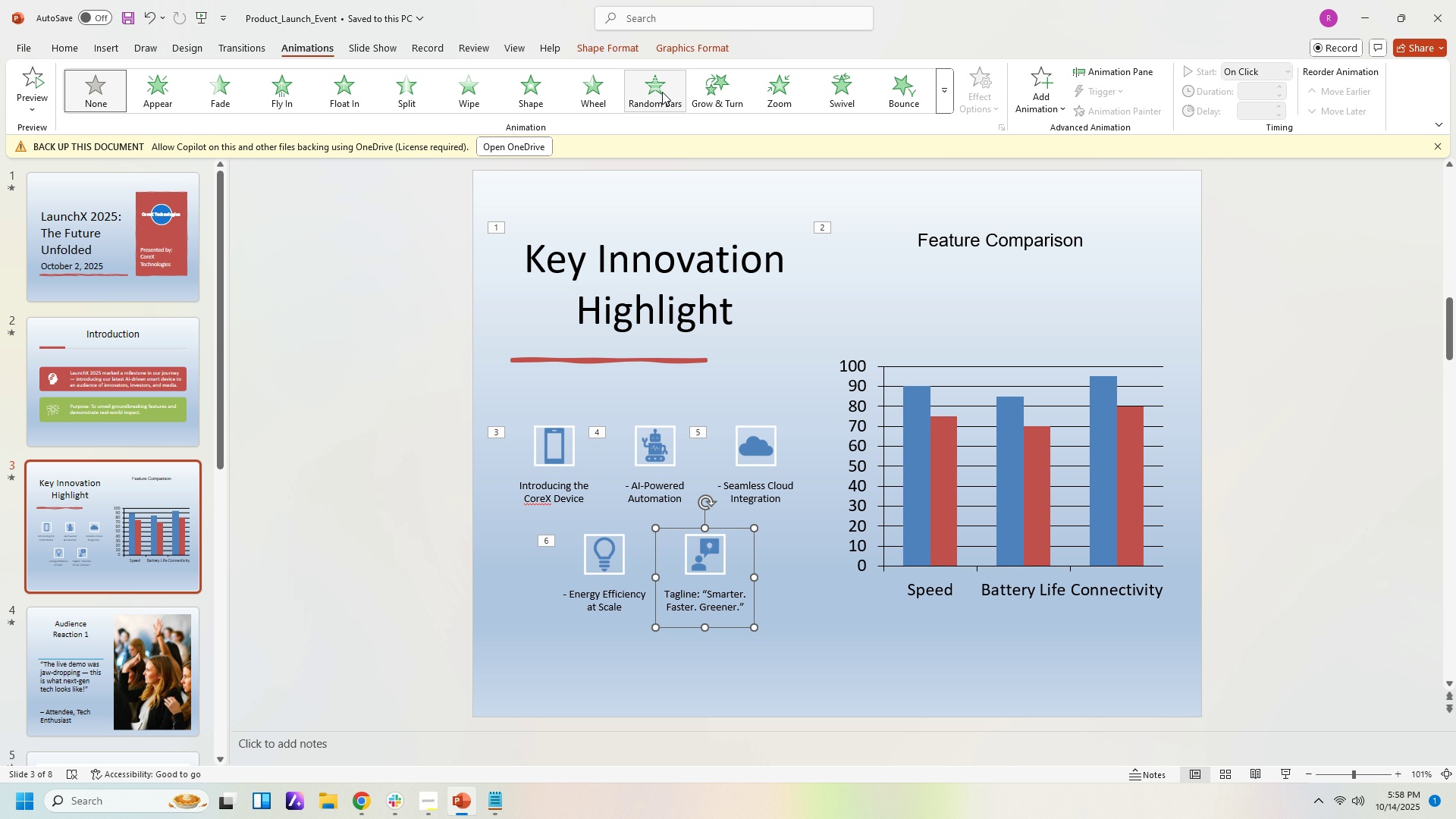 
left_click([662, 91])
 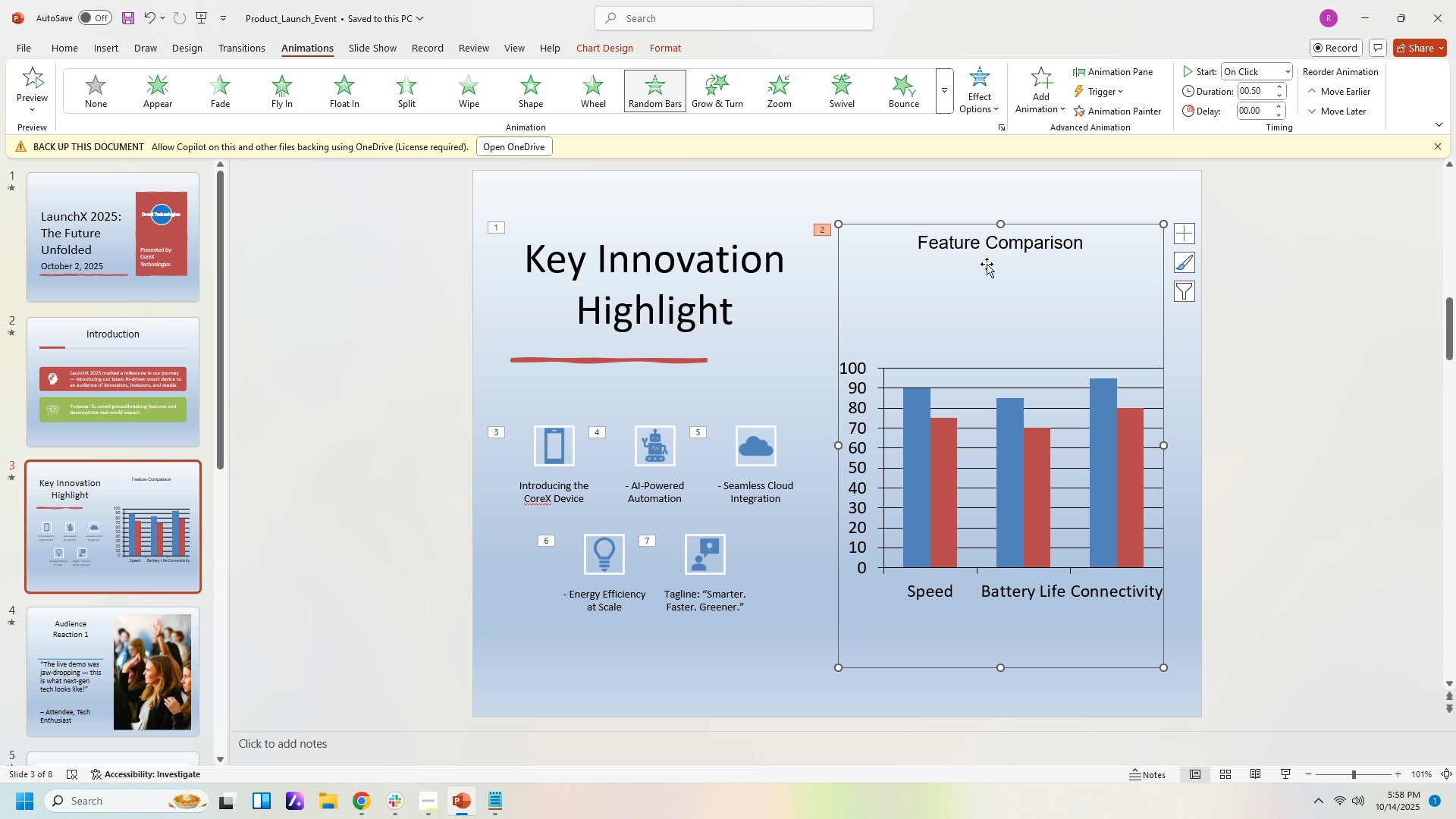 
left_click_drag(start_coordinate=[988, 281], to_coordinate=[990, 262])
 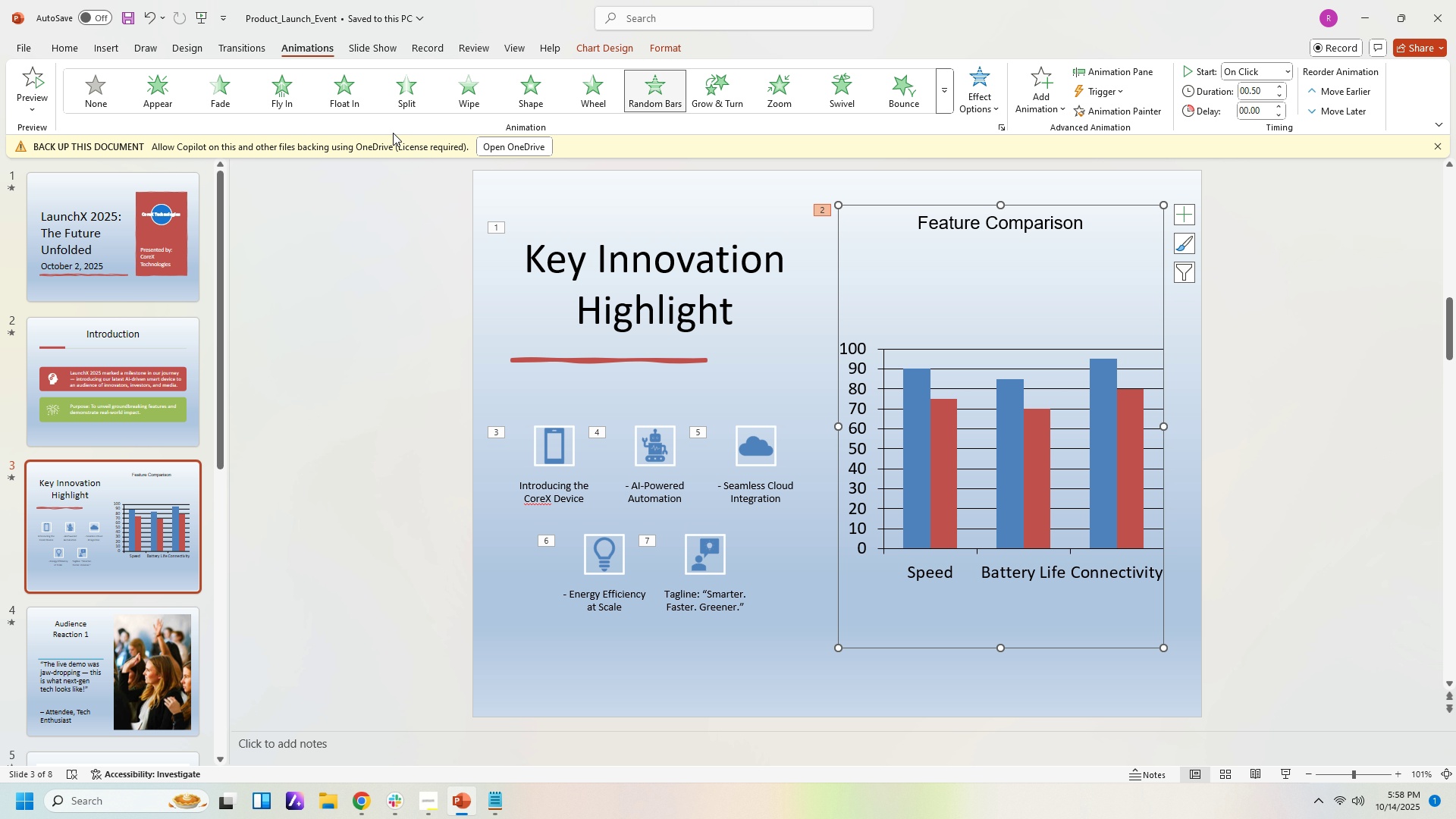 
left_click([275, 96])
 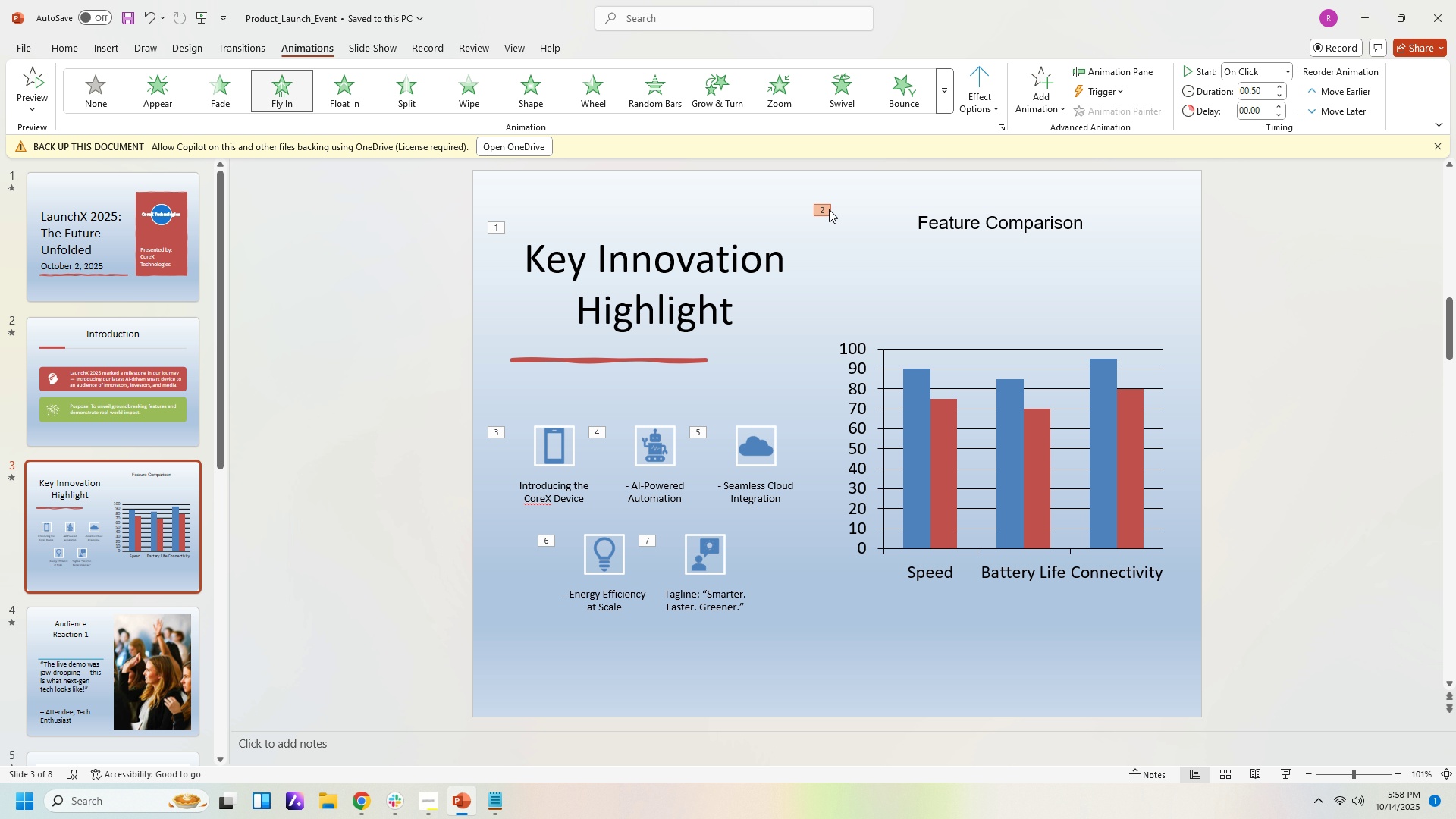 
left_click([824, 206])
 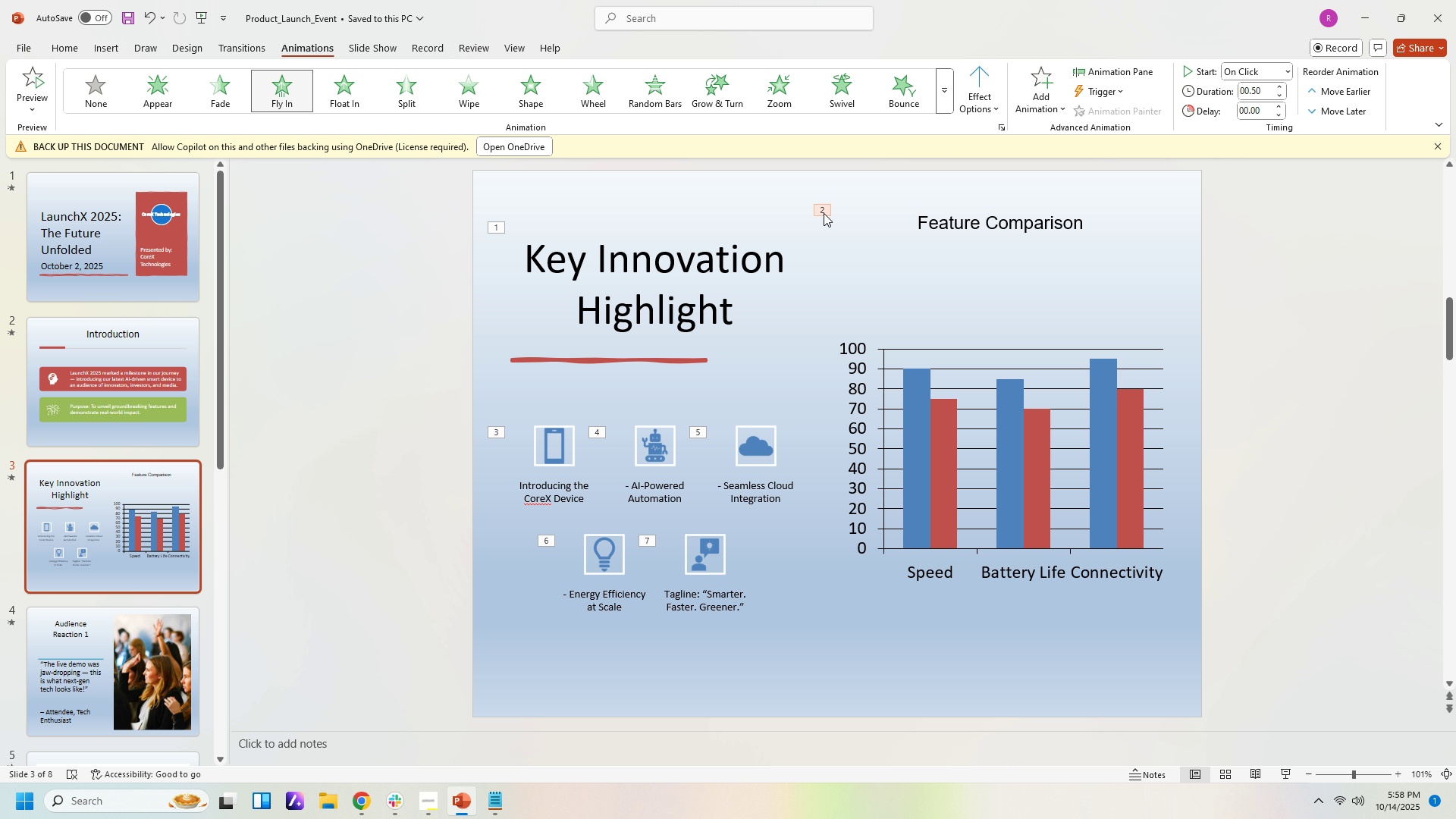 
left_click([824, 213])
 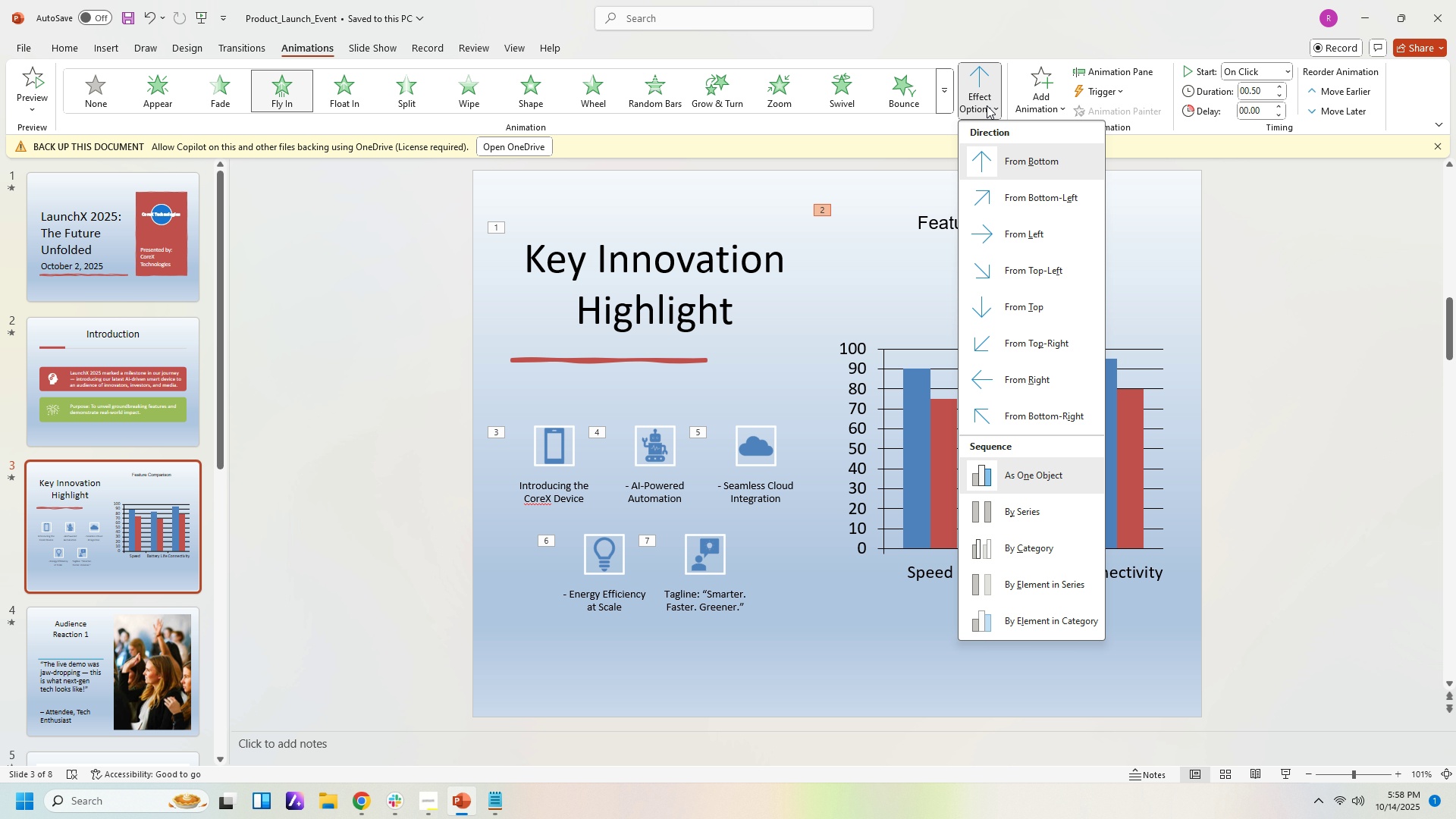 
left_click([987, 105])
 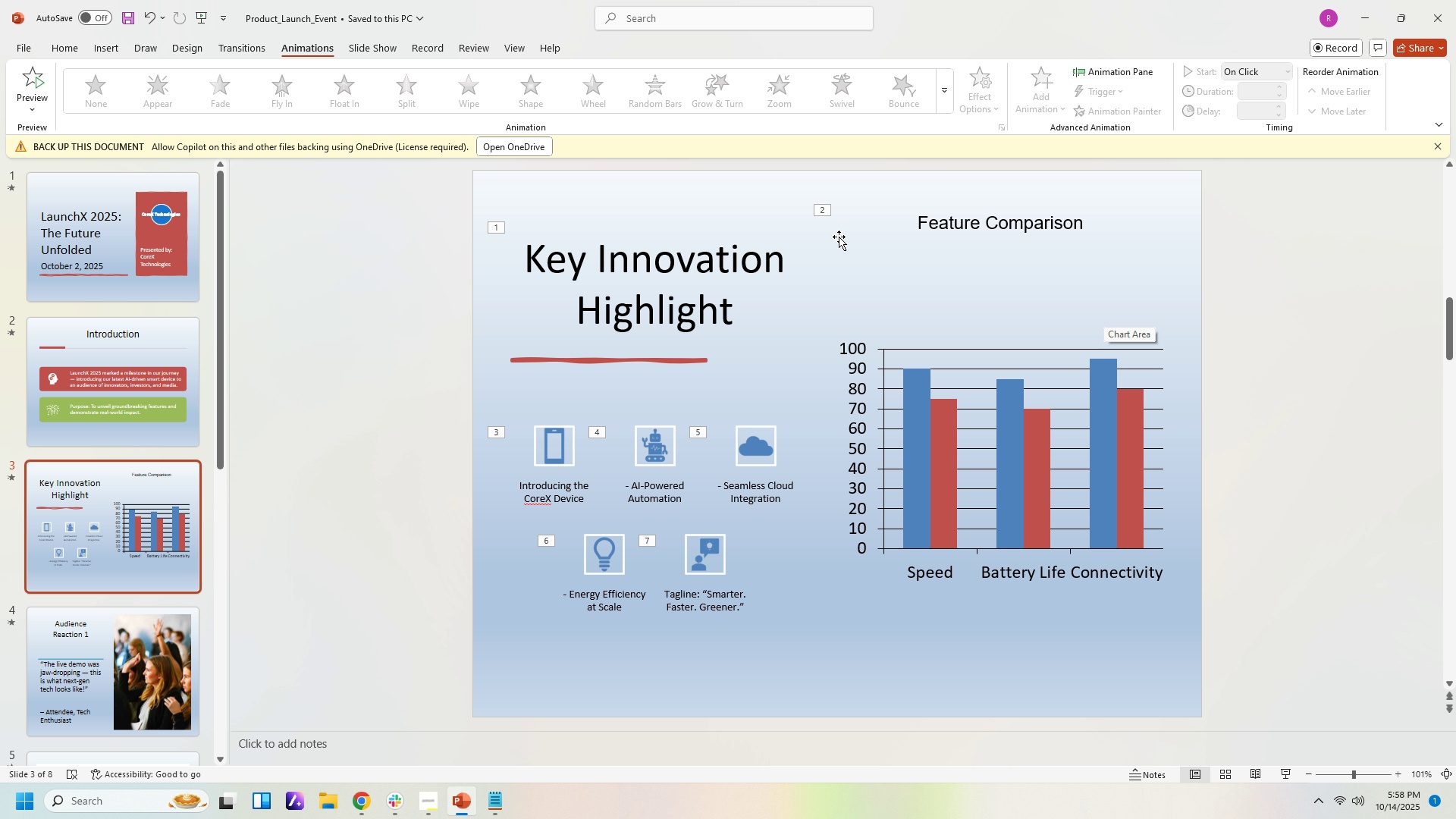 
left_click([828, 211])
 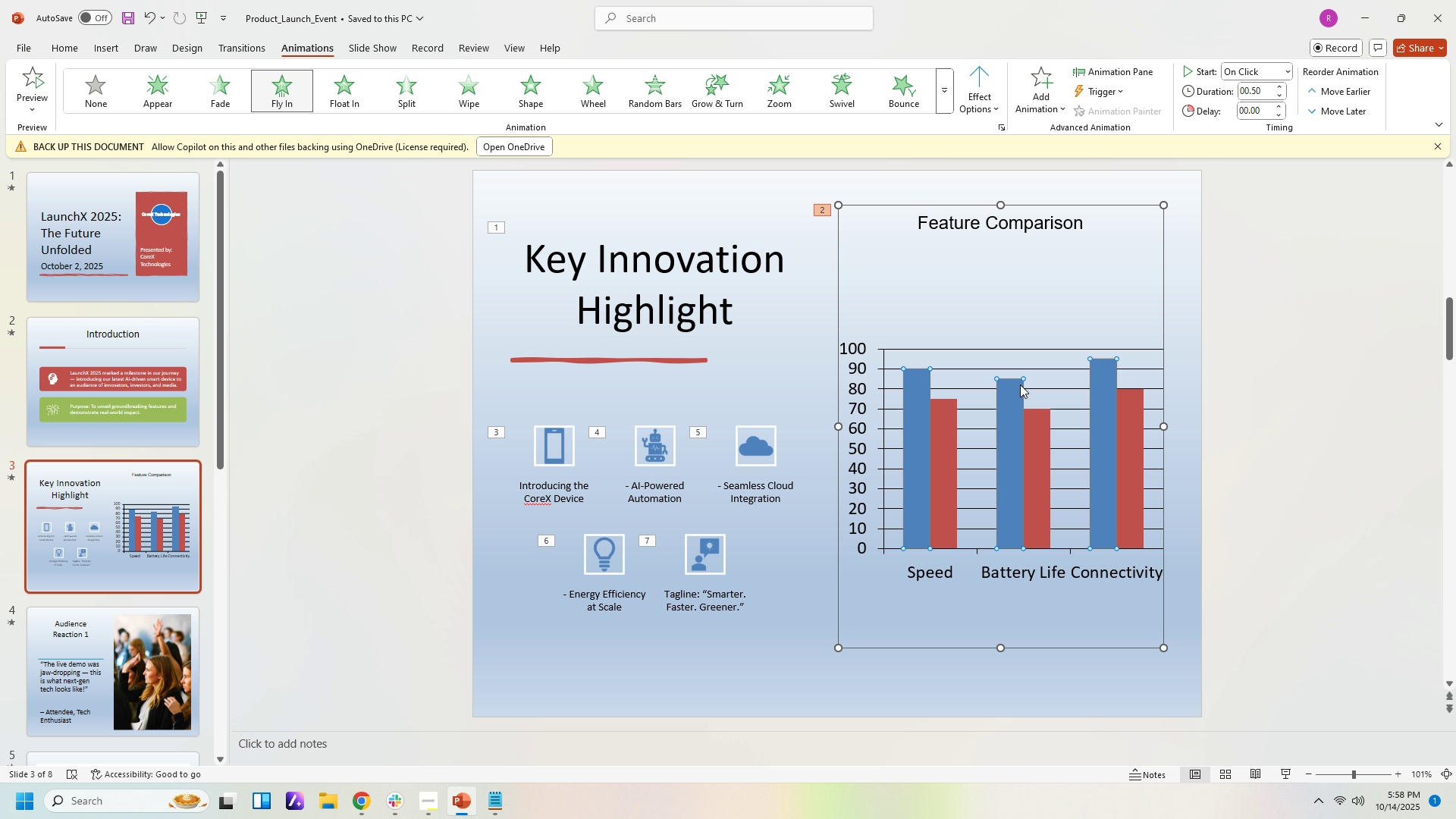 
right_click([1020, 384])
 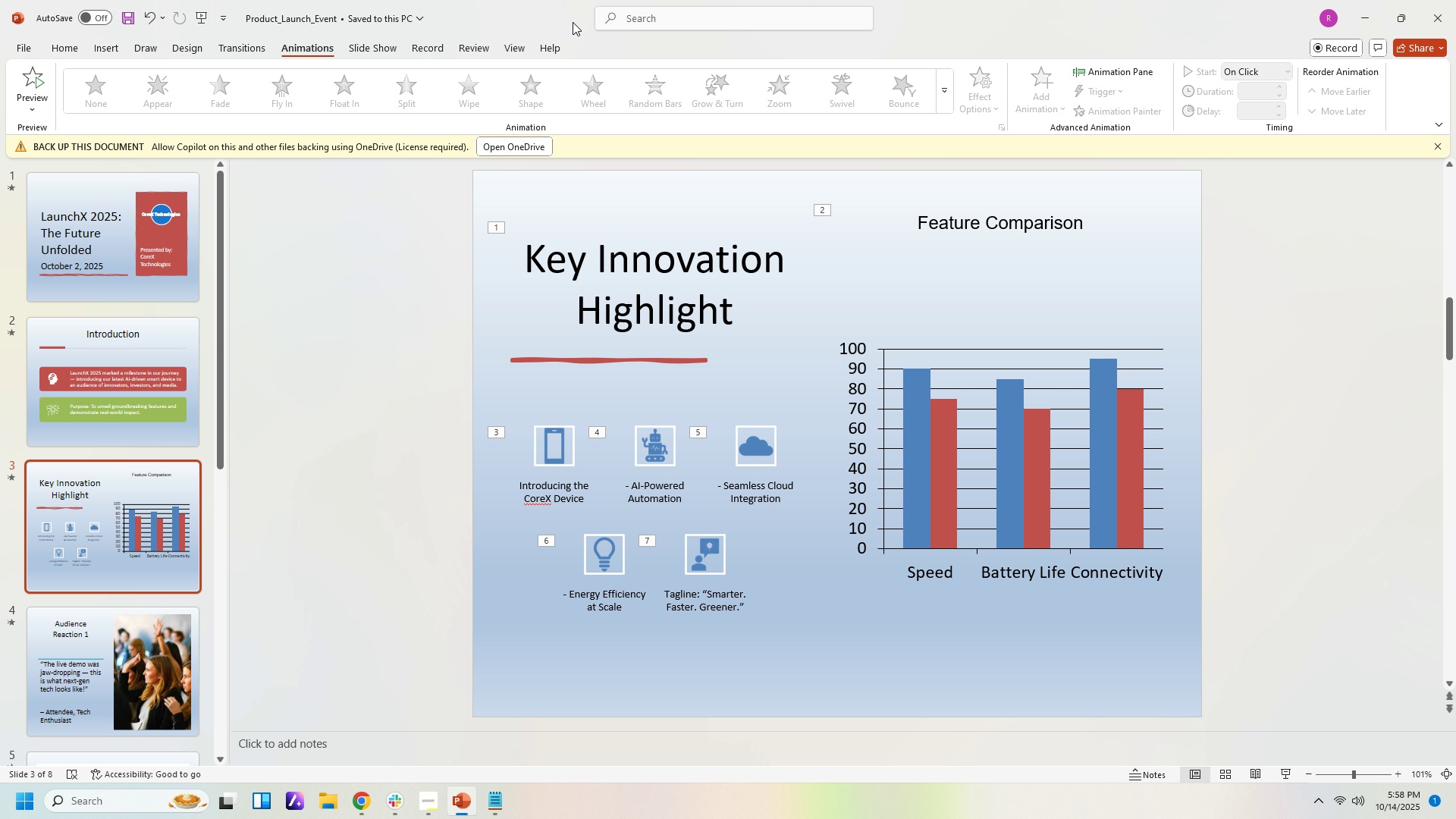 
double_click([321, 52])
 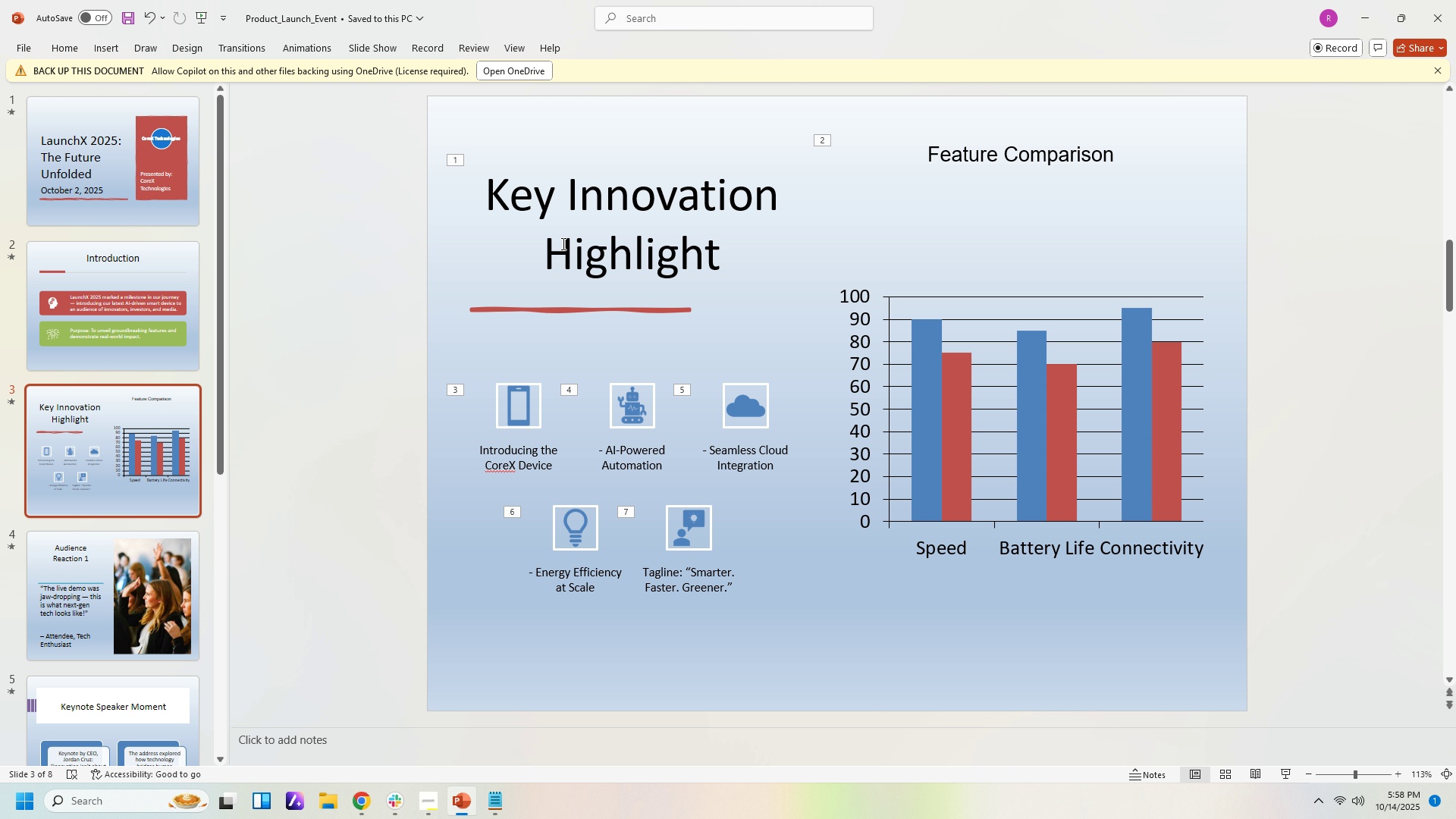 
left_click([557, 243])
 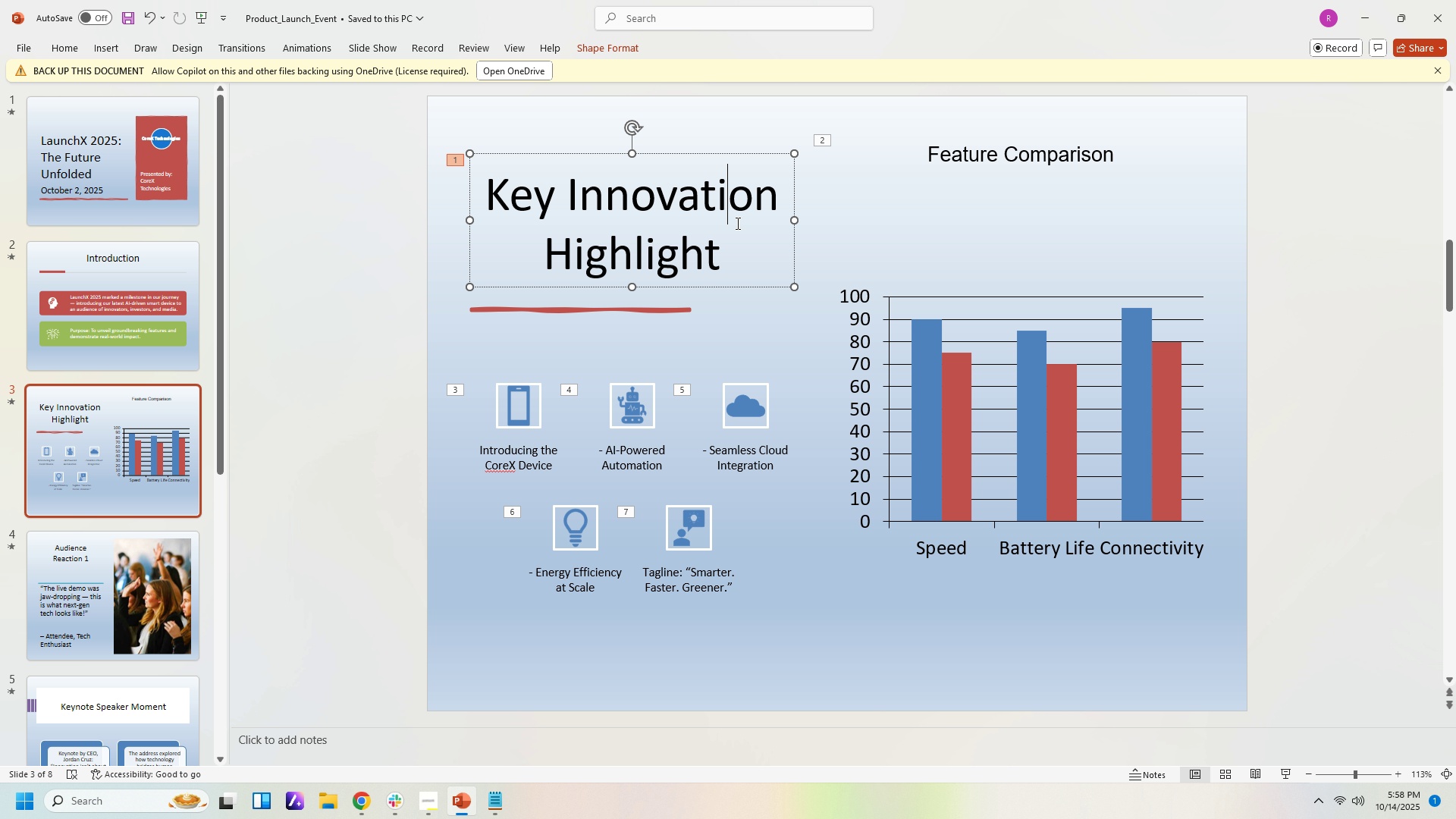 
left_click([736, 223])
 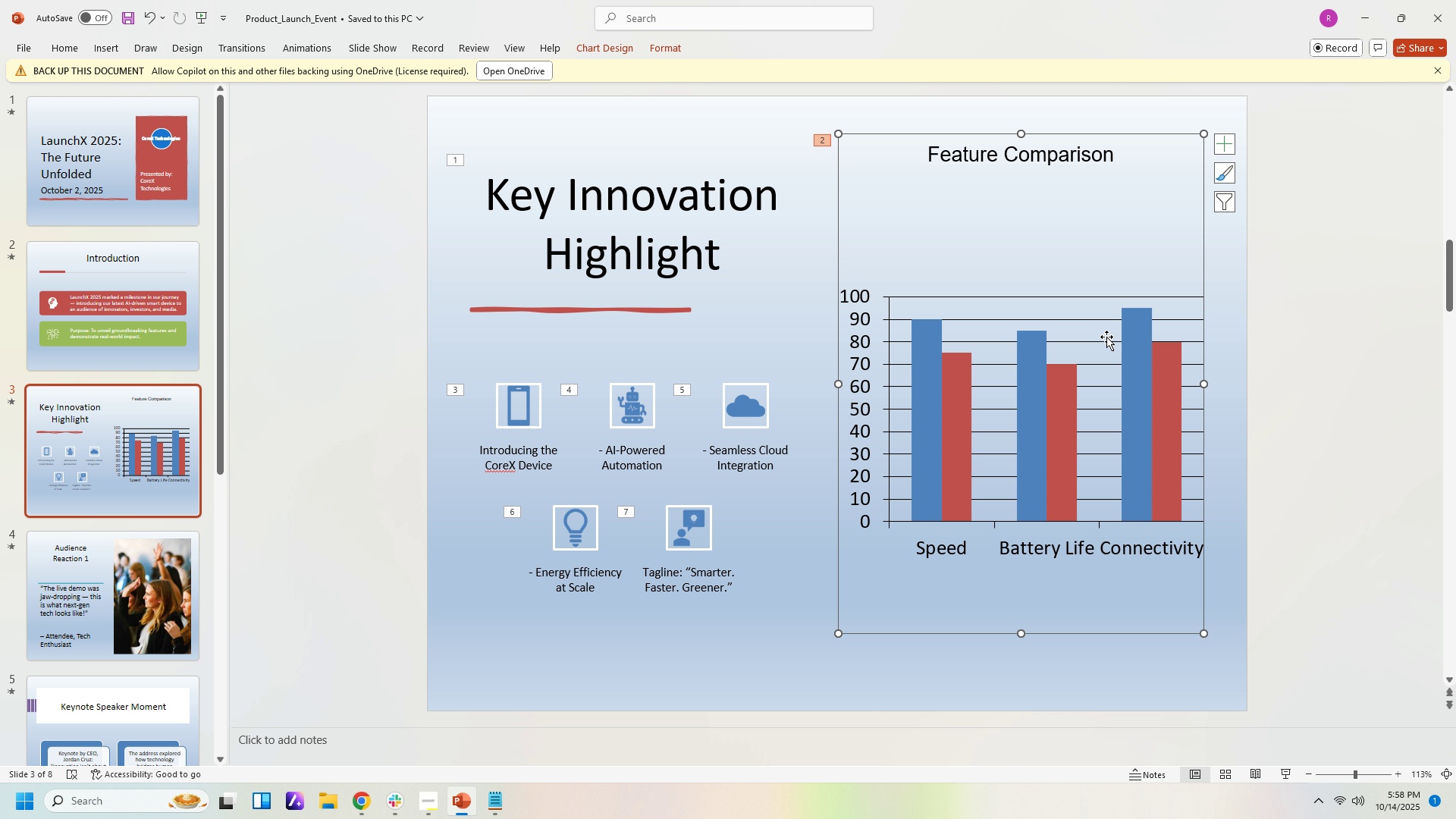 
triple_click([1105, 337])
 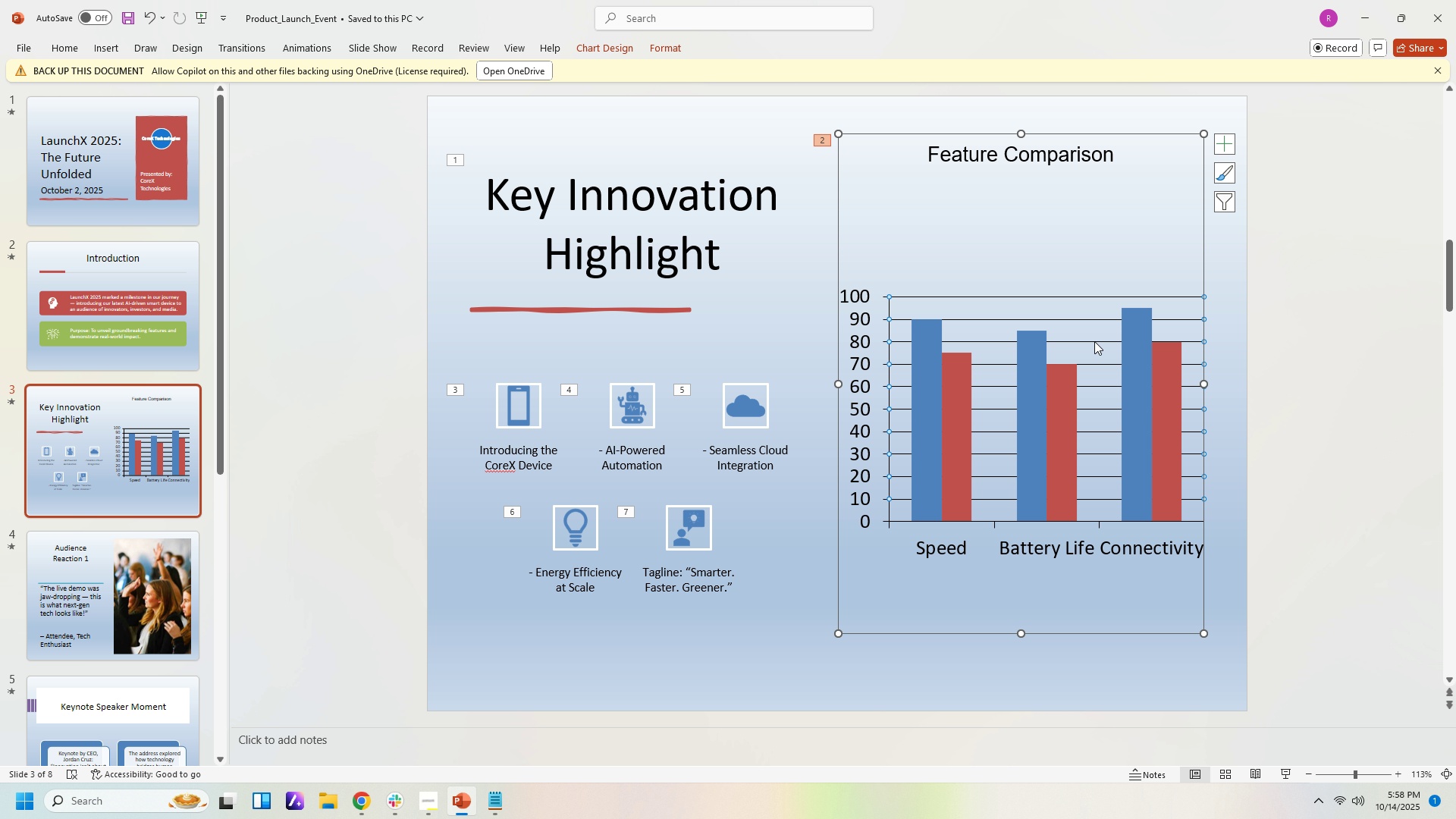 
left_click([1093, 342])
 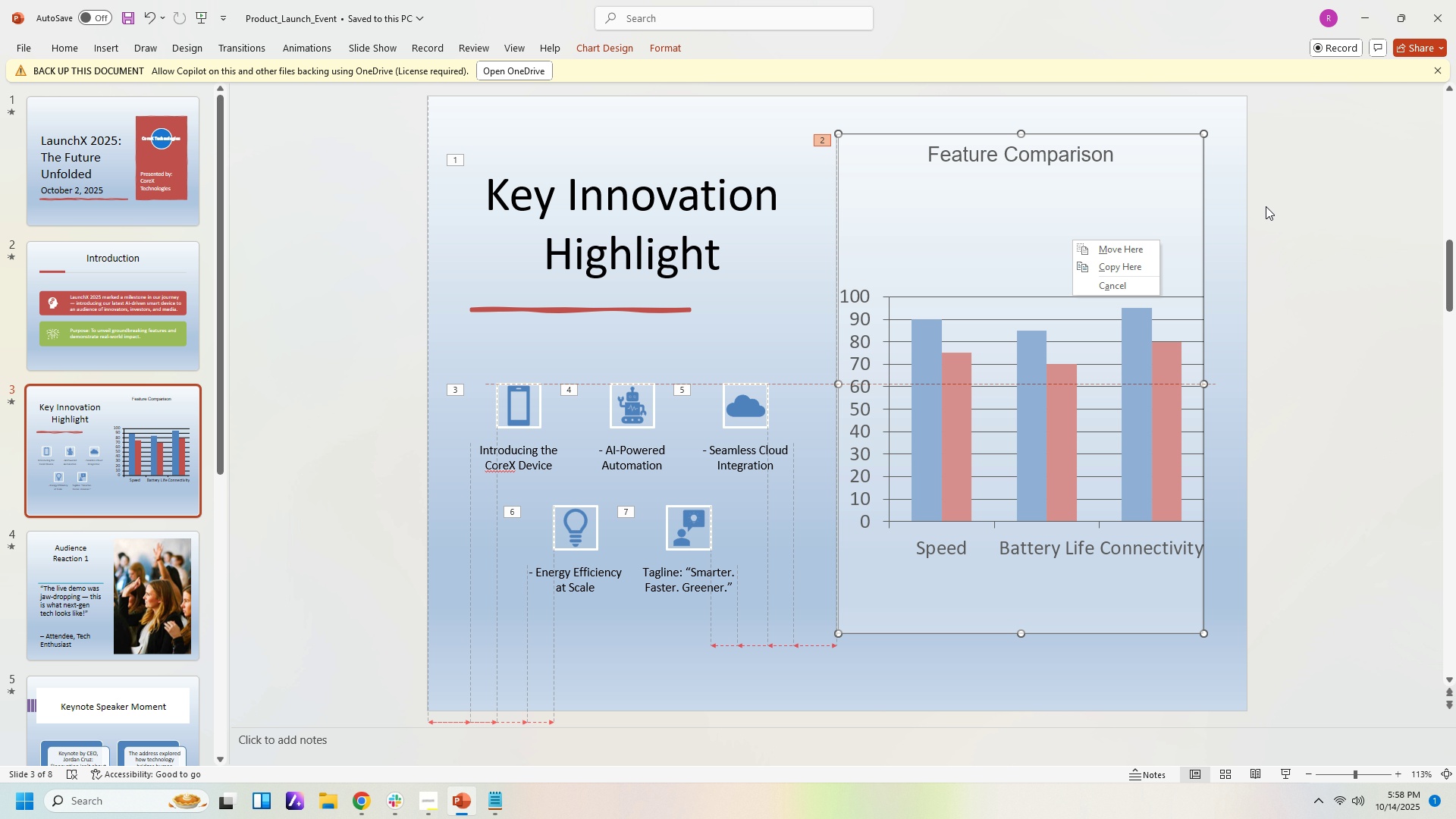 
double_click([1178, 199])
 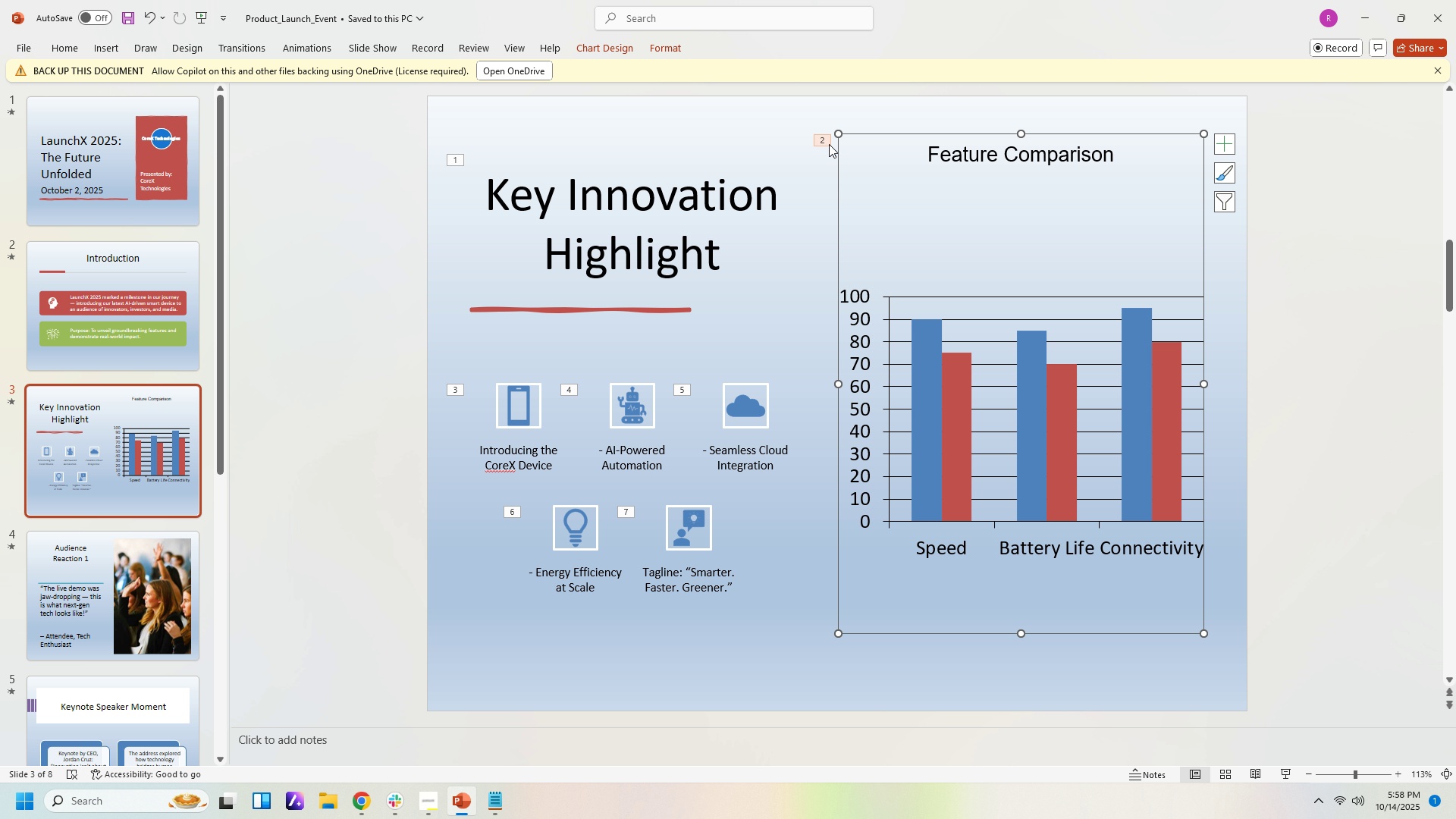 
left_click([827, 138])
 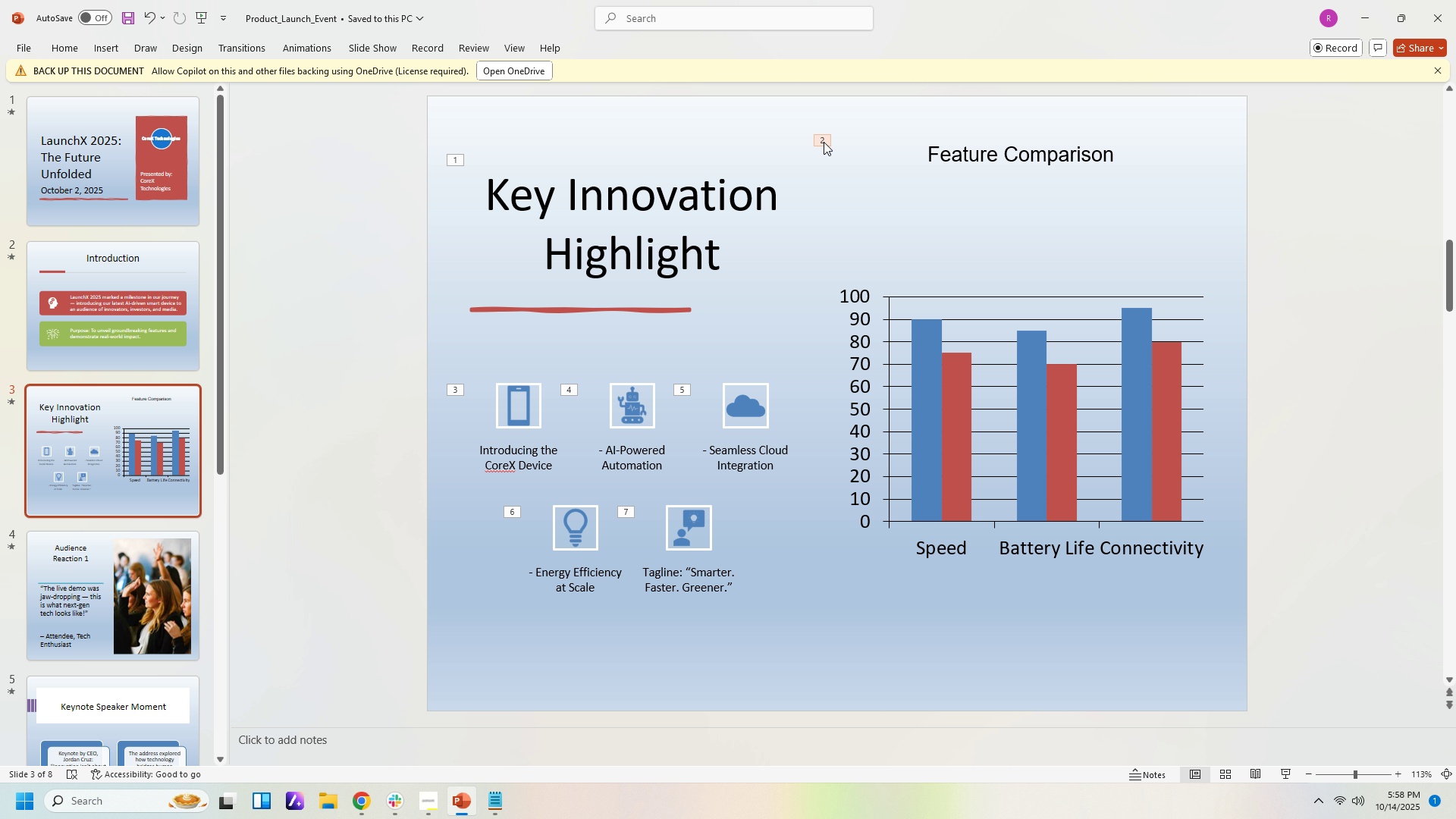 
right_click([823, 142])
 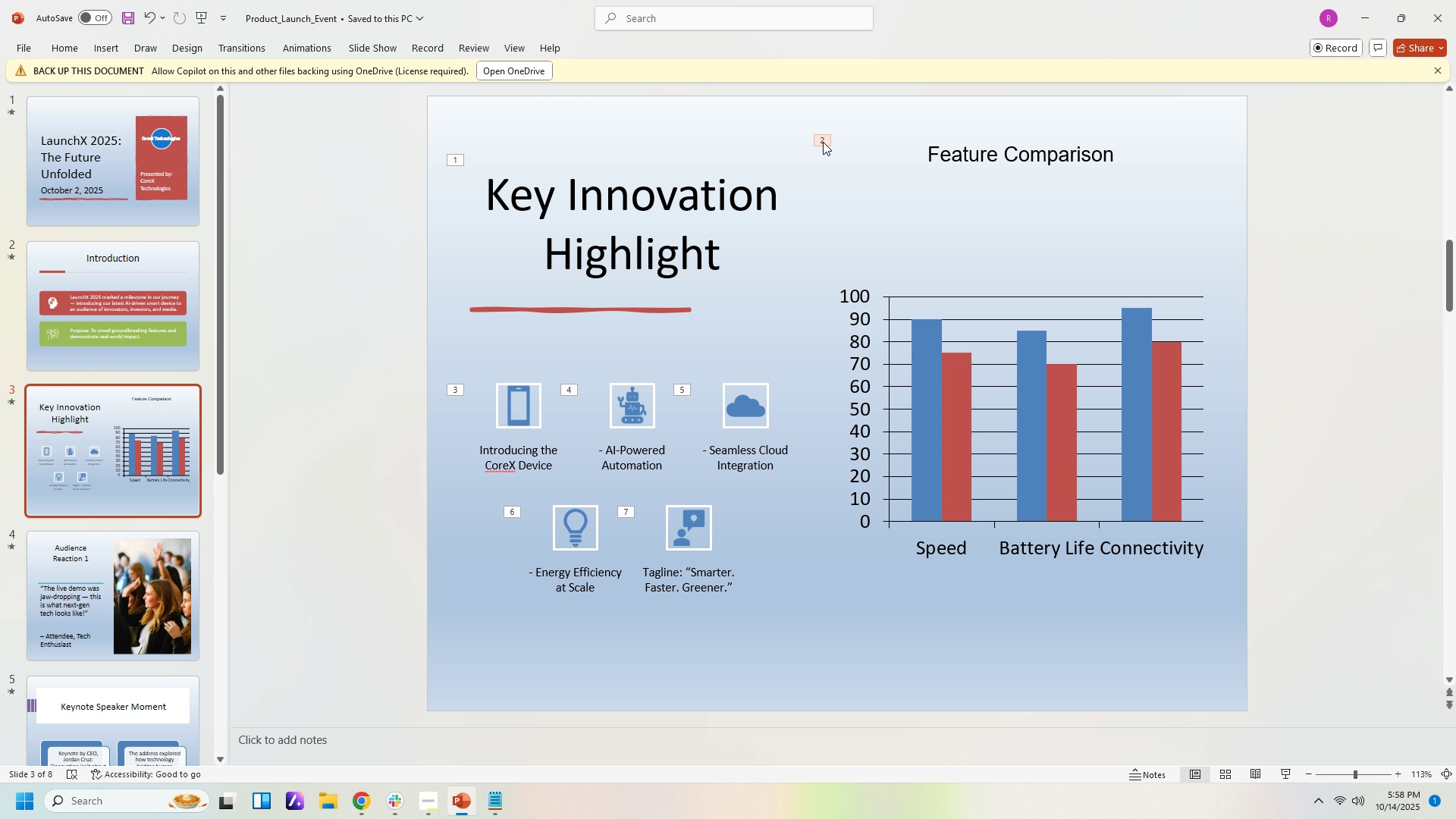 
left_click_drag(start_coordinate=[822, 142], to_coordinate=[815, 185])
 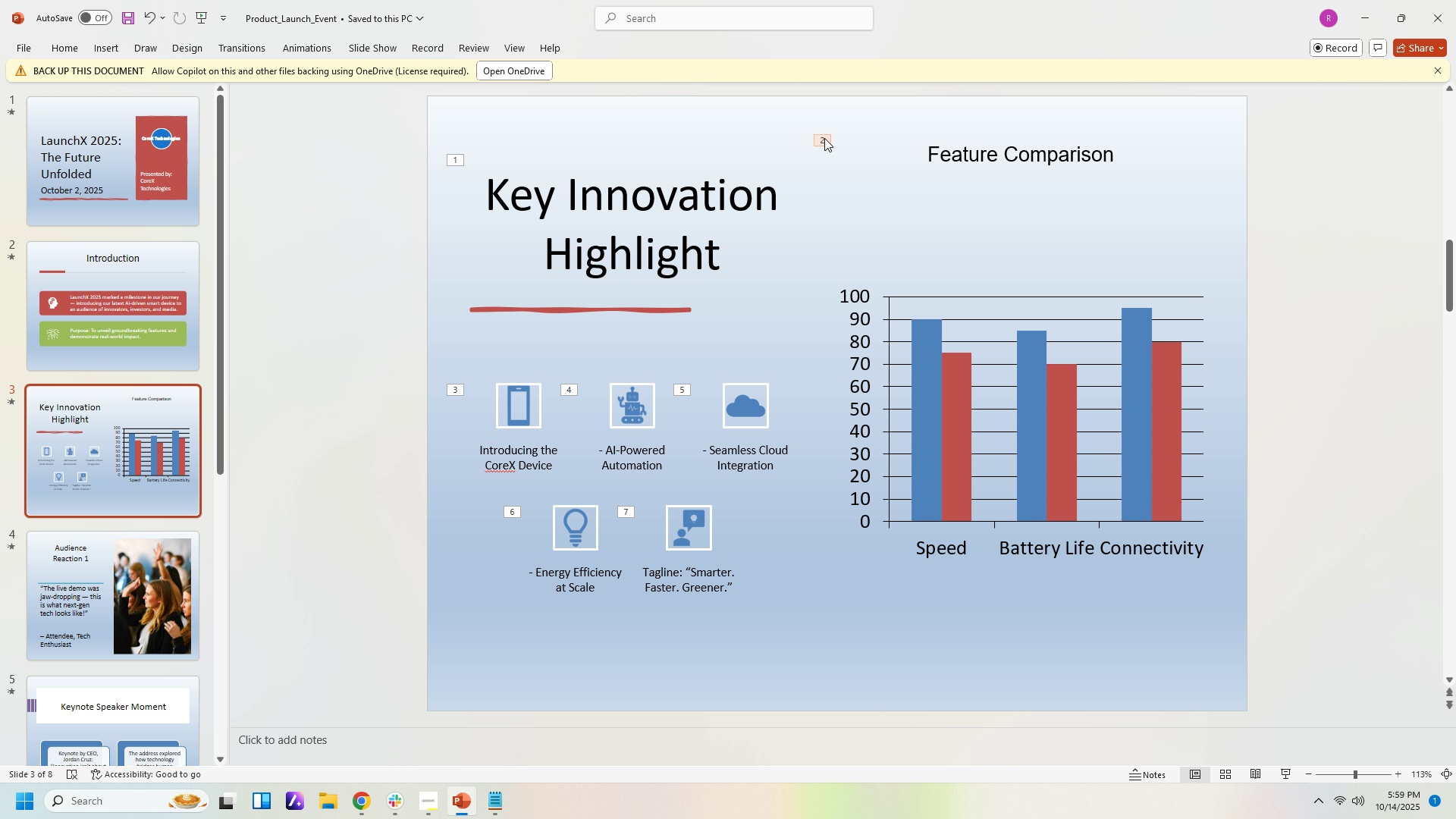 
double_click([824, 138])
 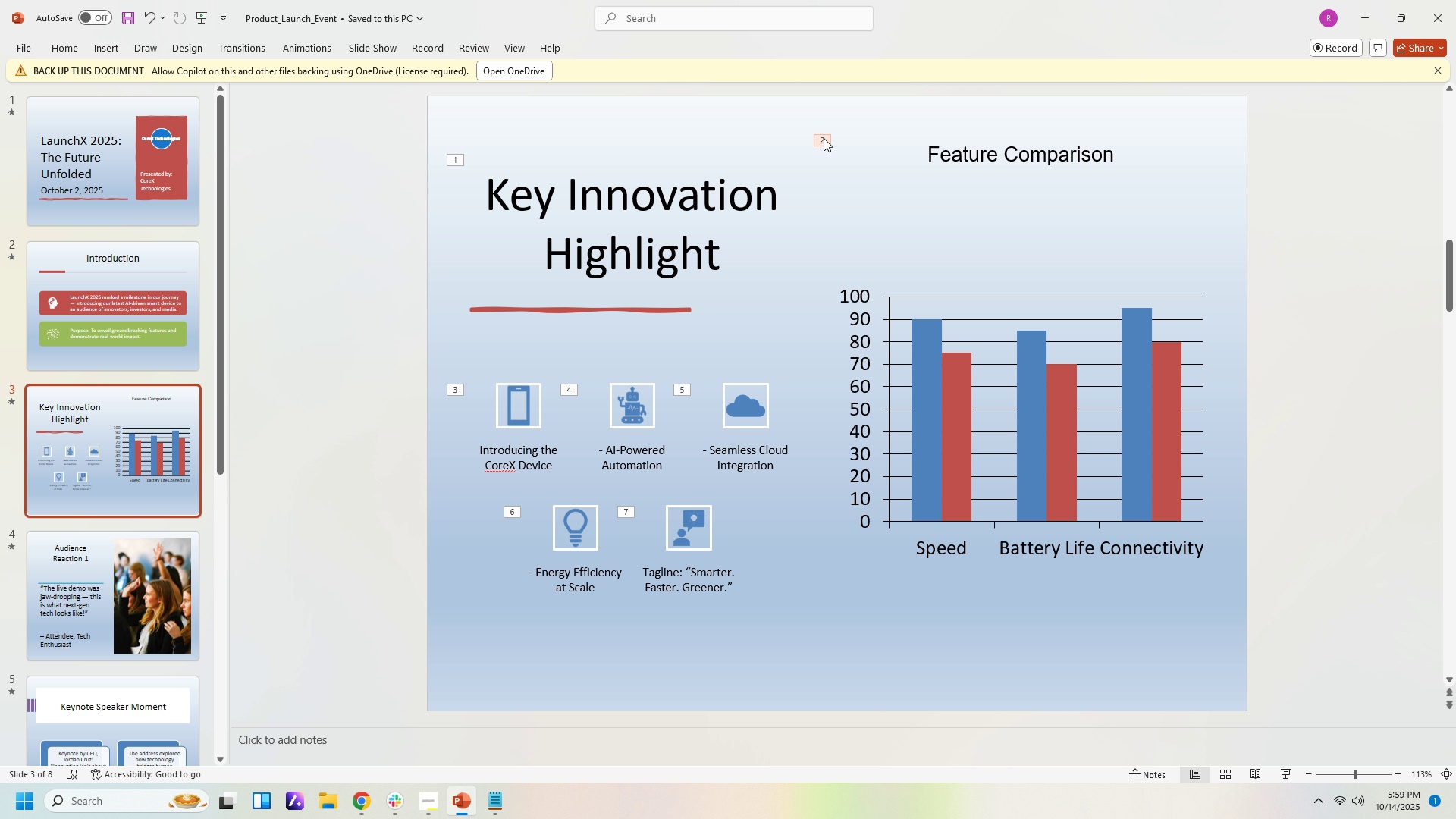 
triple_click([824, 138])
 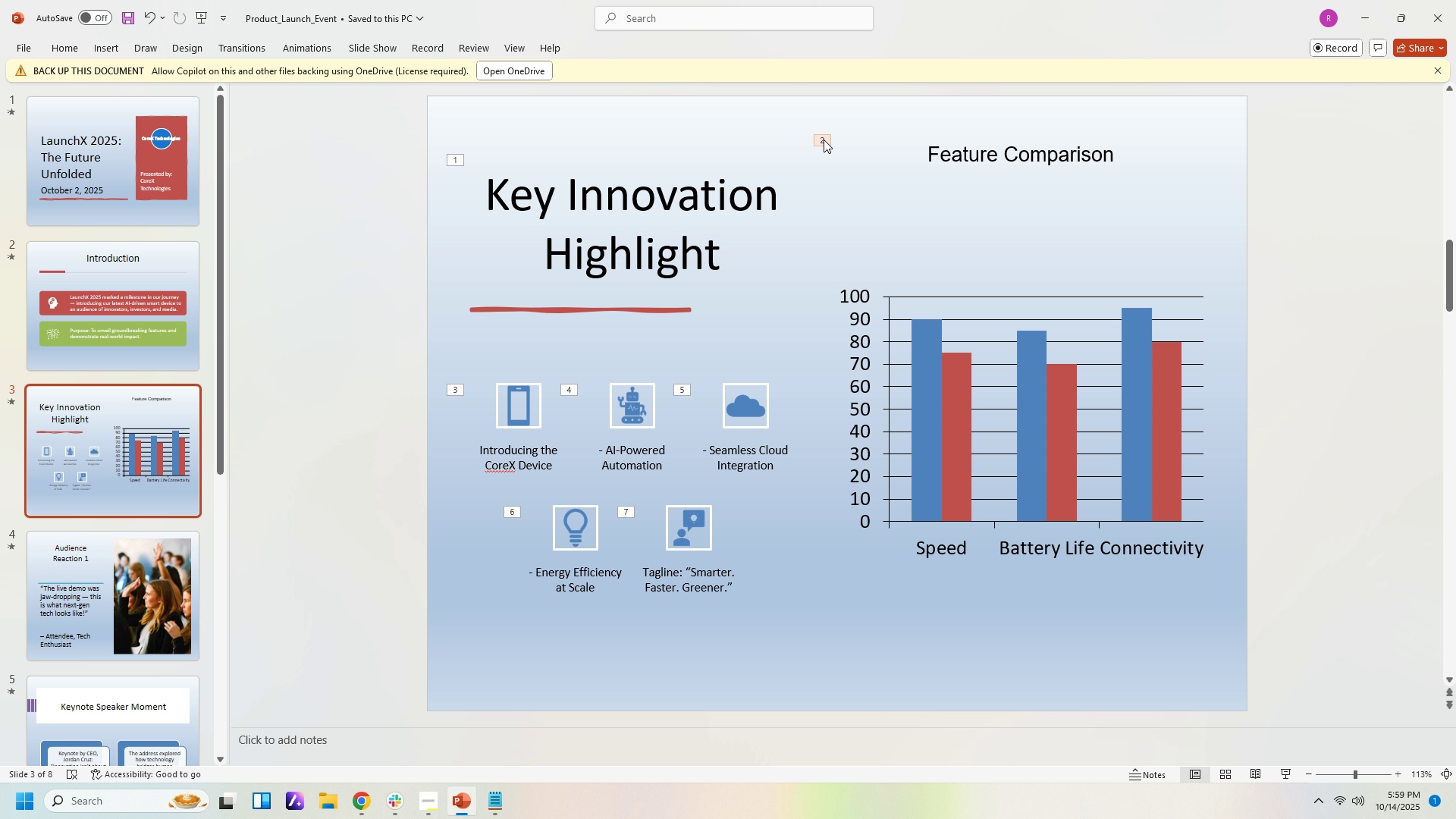 
triple_click([824, 138])
 